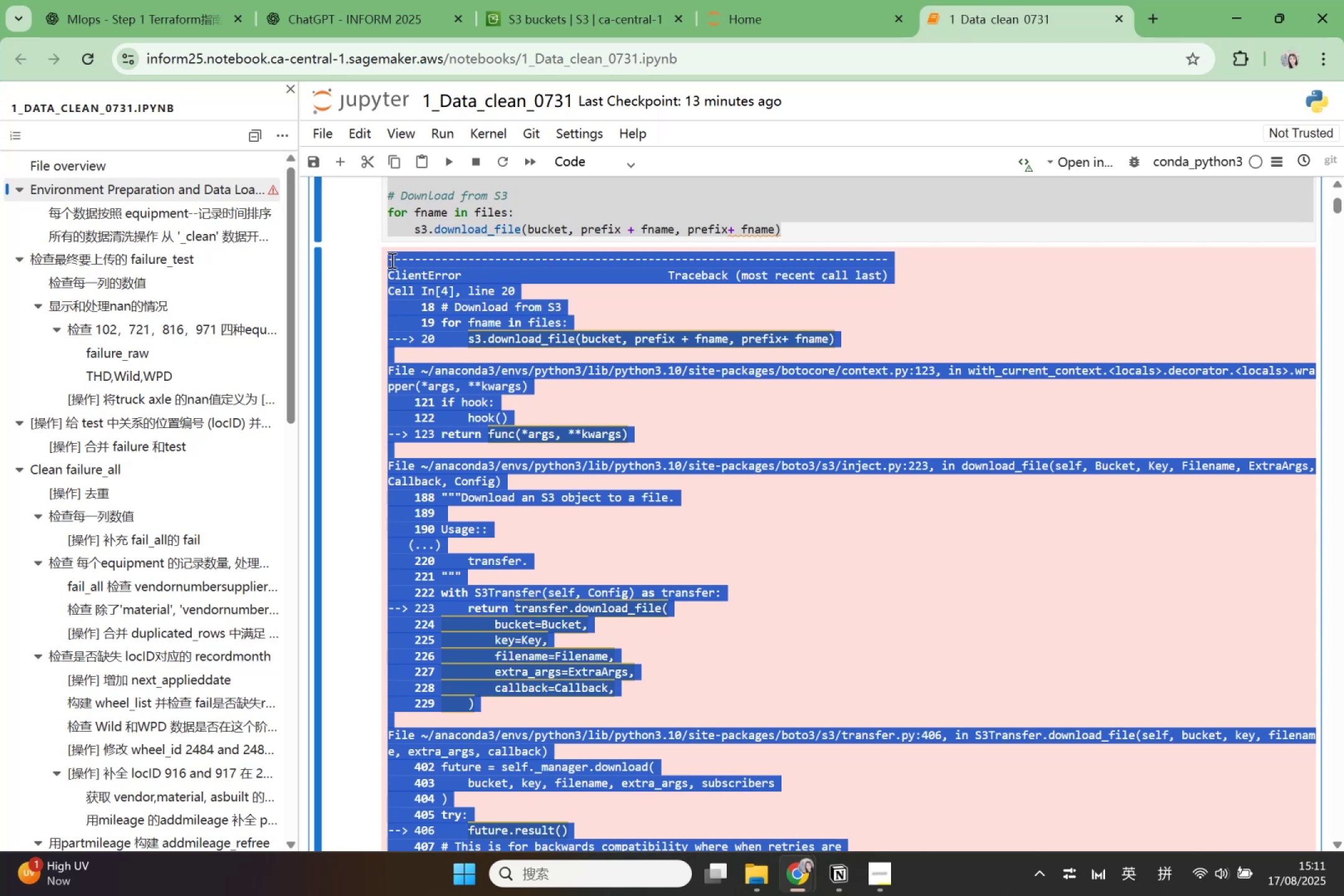 
scroll: coordinate [420, 404], scroll_direction: up, amount: 12.0
 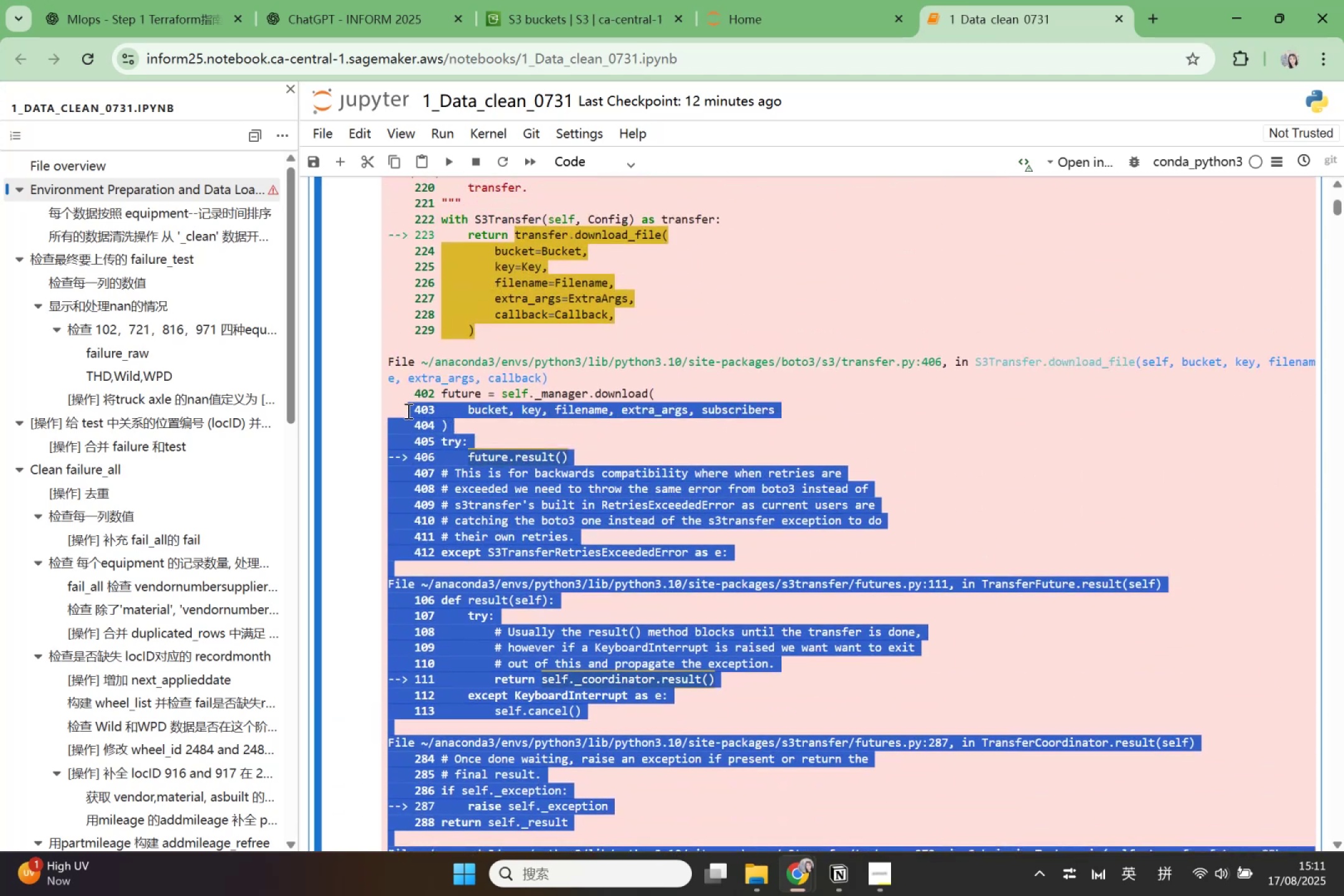 
scroll: coordinate [404, 411], scroll_direction: none, amount: 0.0
 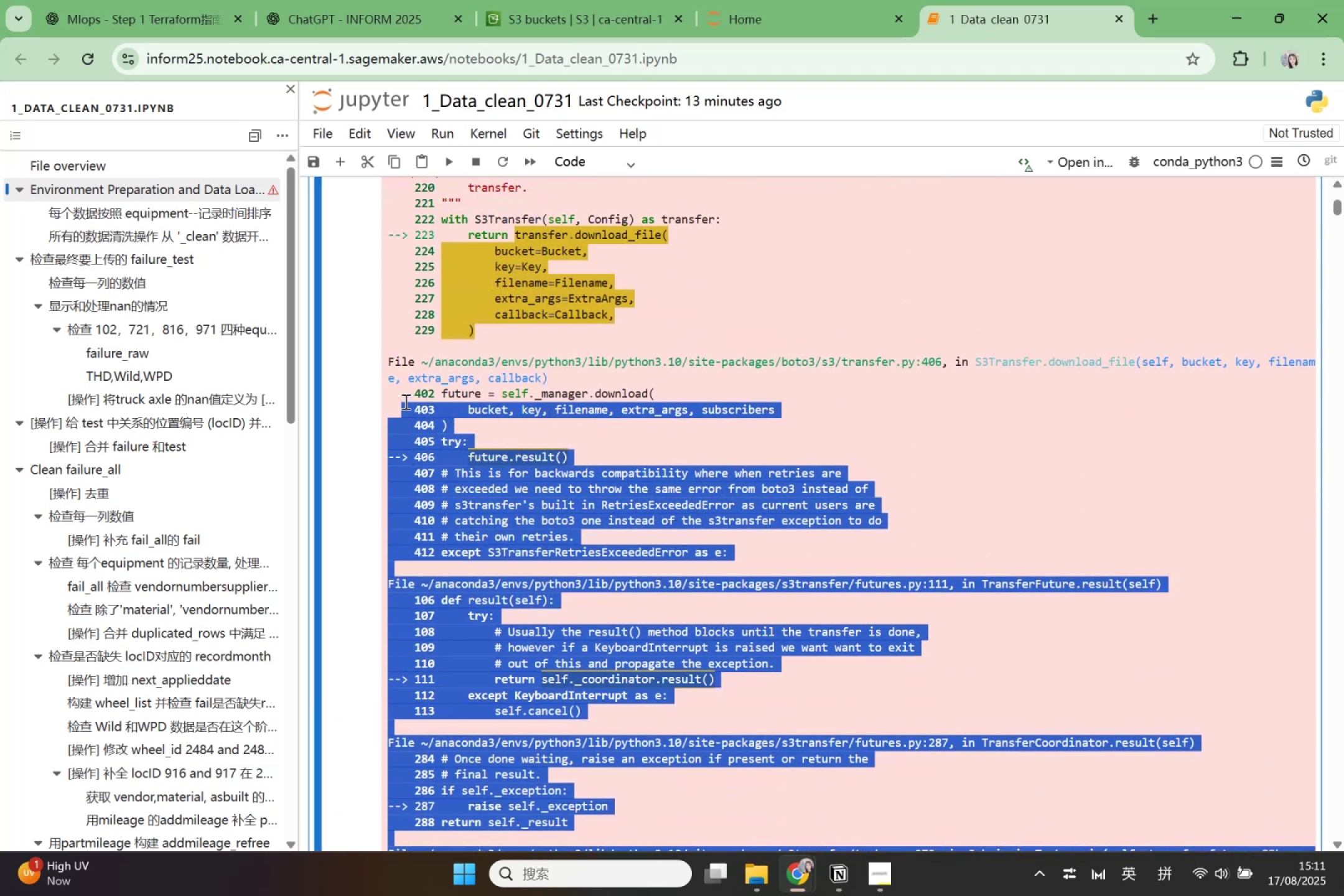 
scroll: coordinate [392, 317], scroll_direction: up, amount: 4.0
 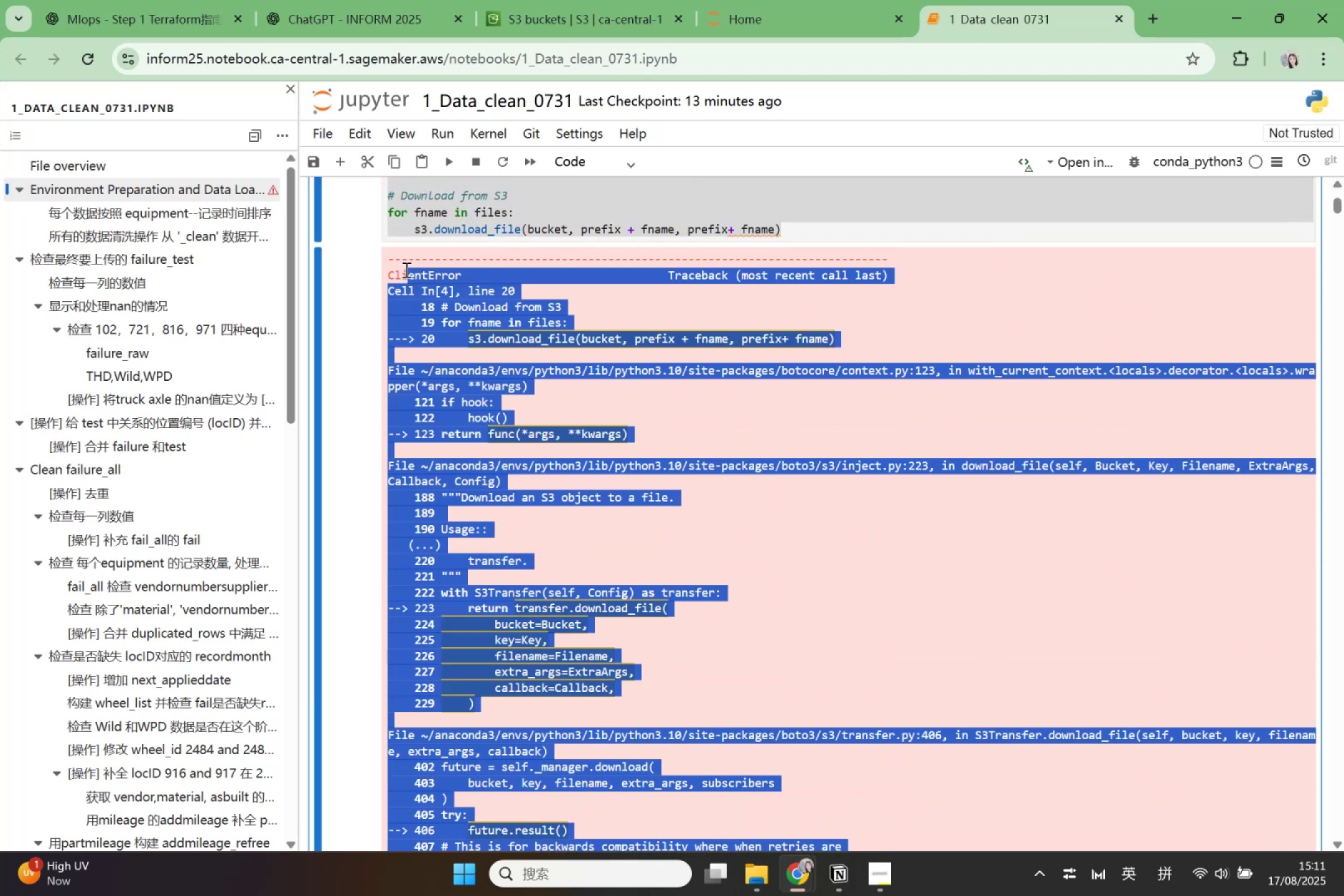 
key(Control+C)
 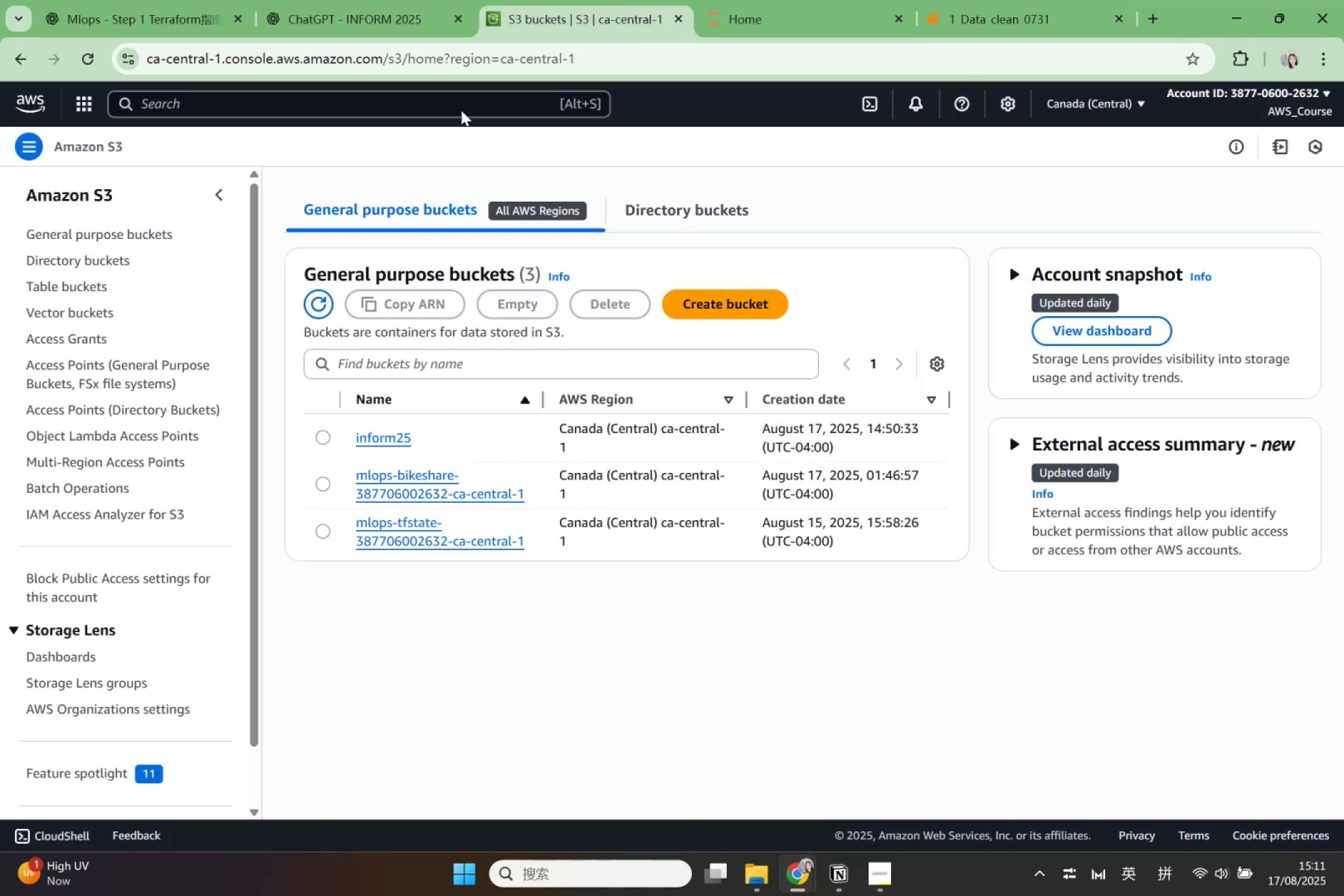 
left_click([881, 0])
 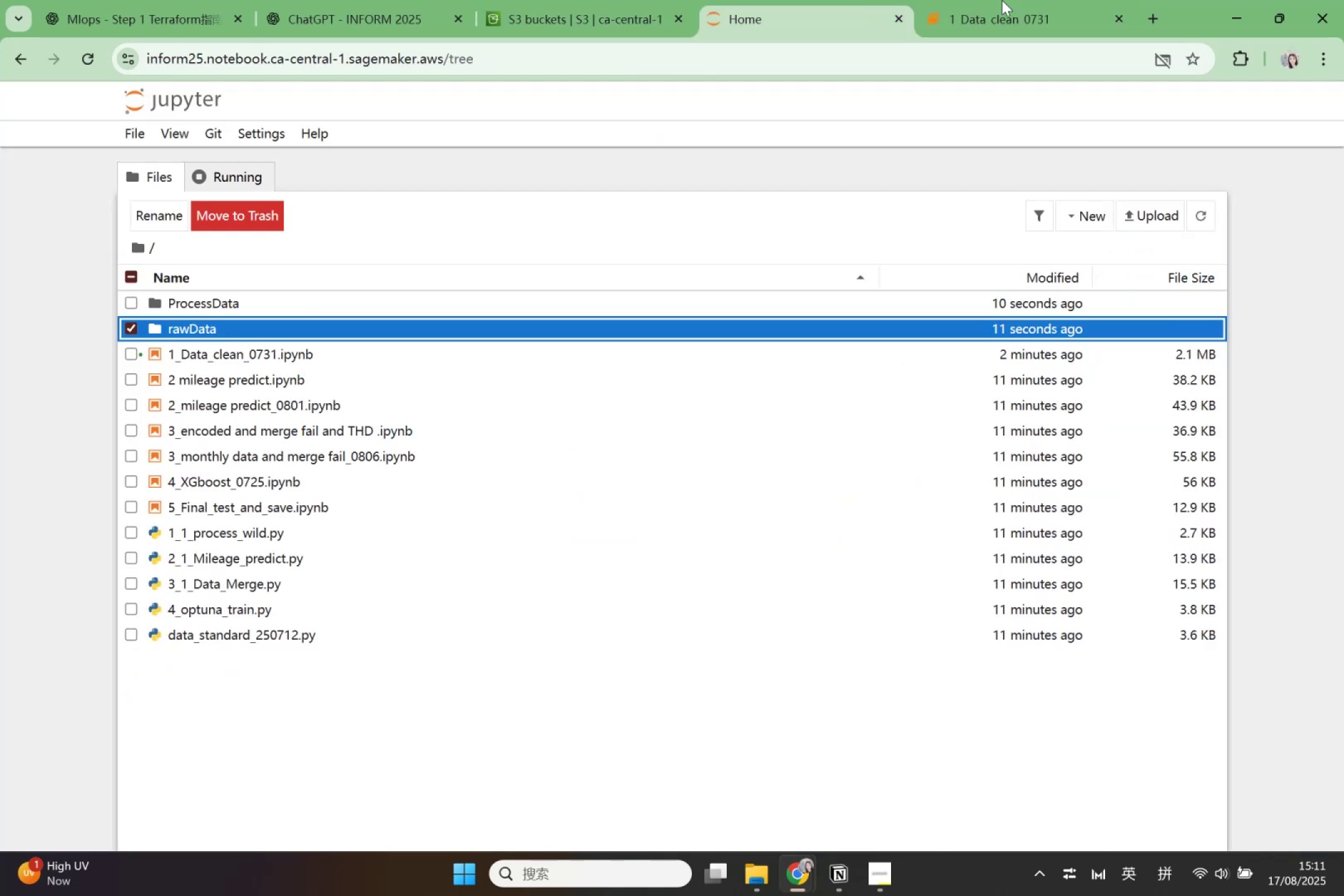 
left_click([1012, 0])
 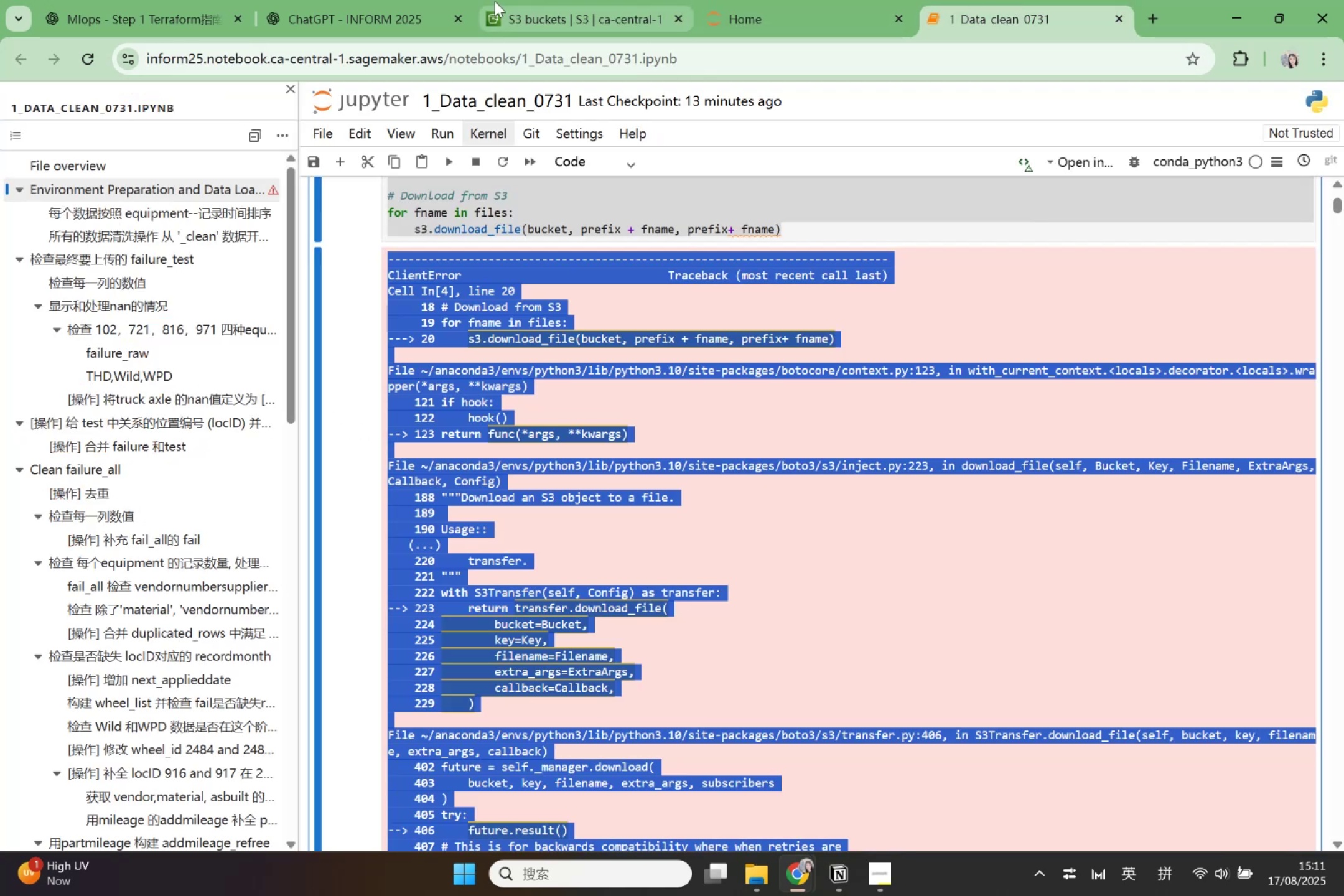 
left_click([366, 0])
 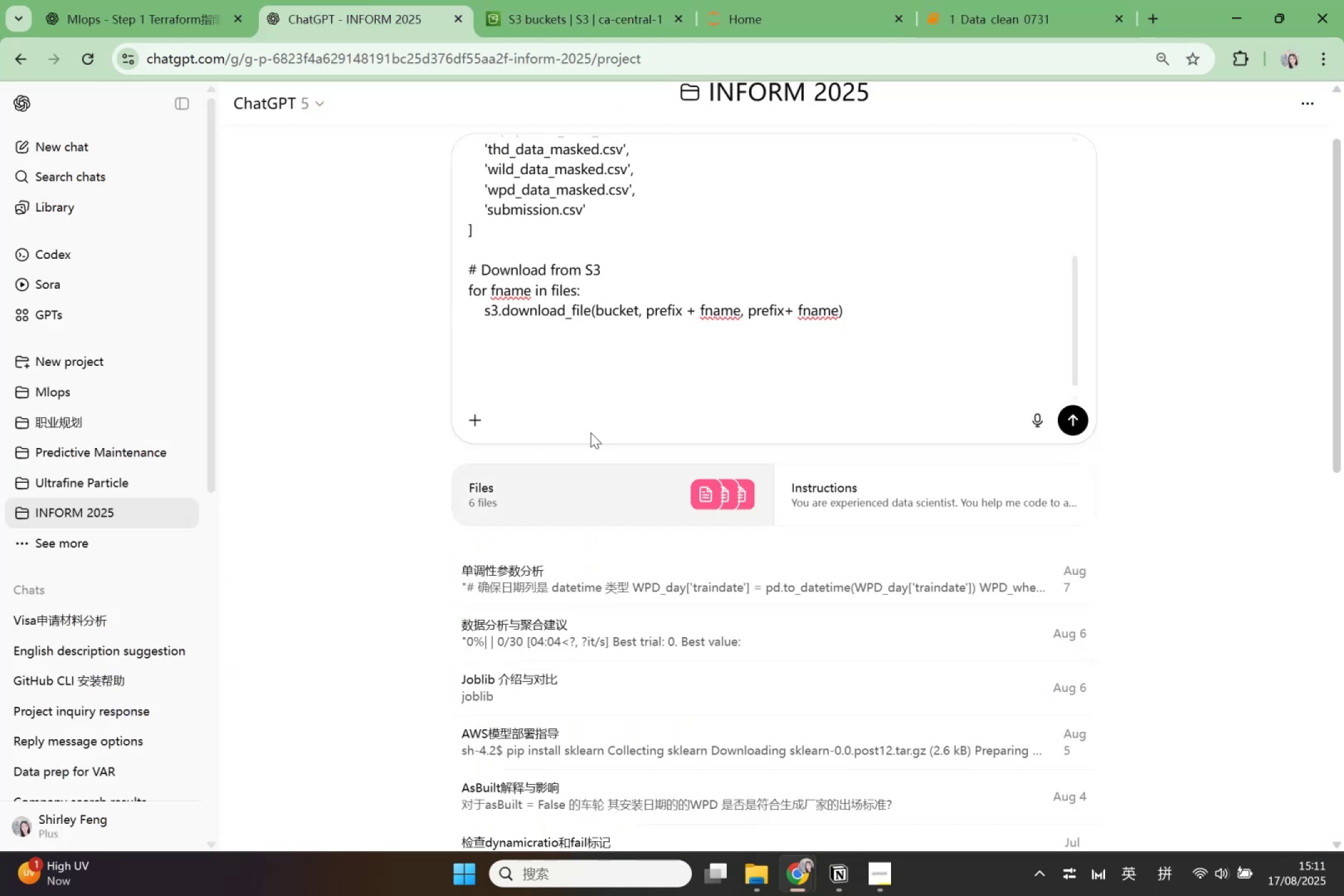 
key(Control+ControlLeft)
 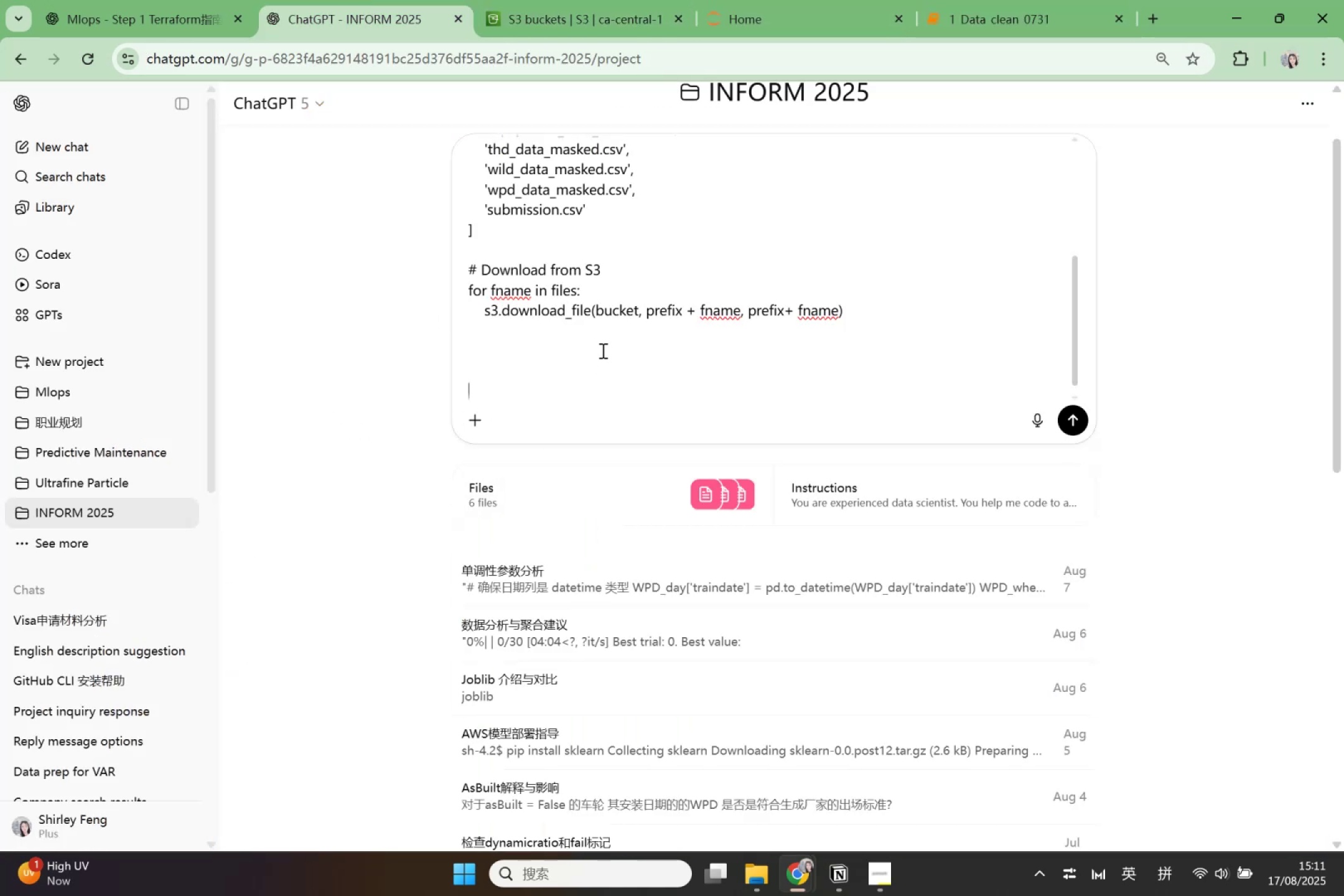 
key(Control+V)
 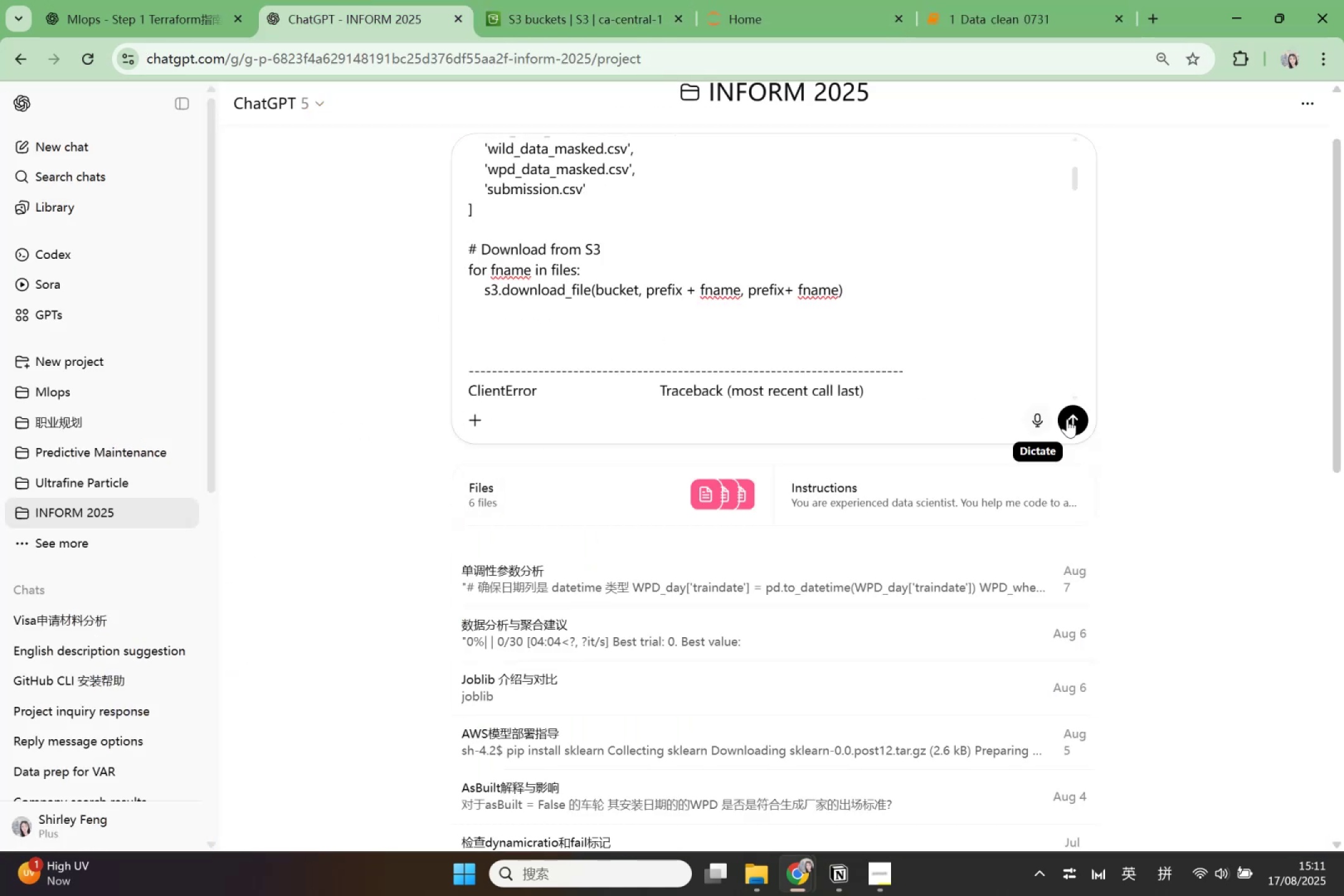 
left_click([1077, 419])
 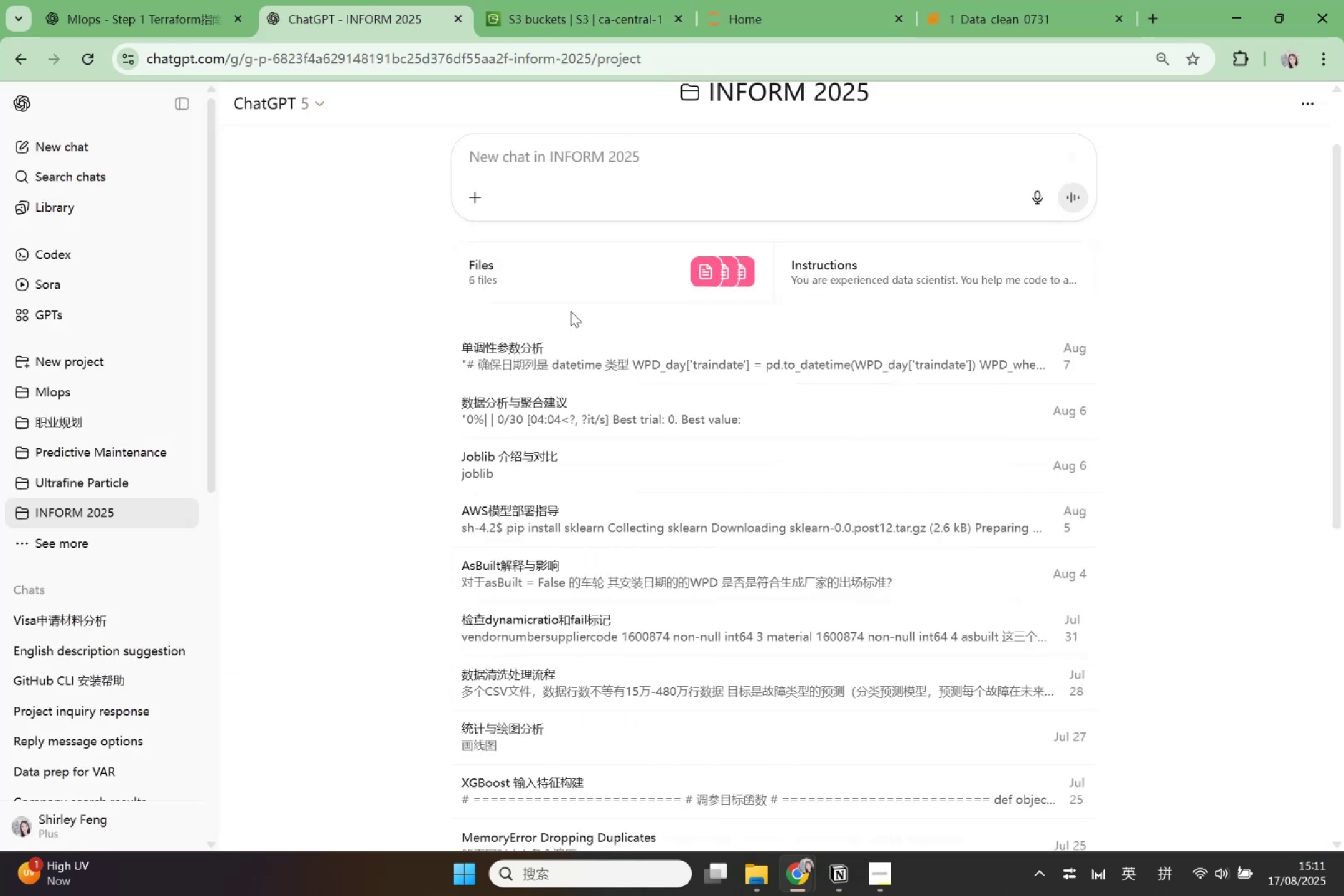 
scroll: coordinate [615, 444], scroll_direction: up, amount: 3.0
 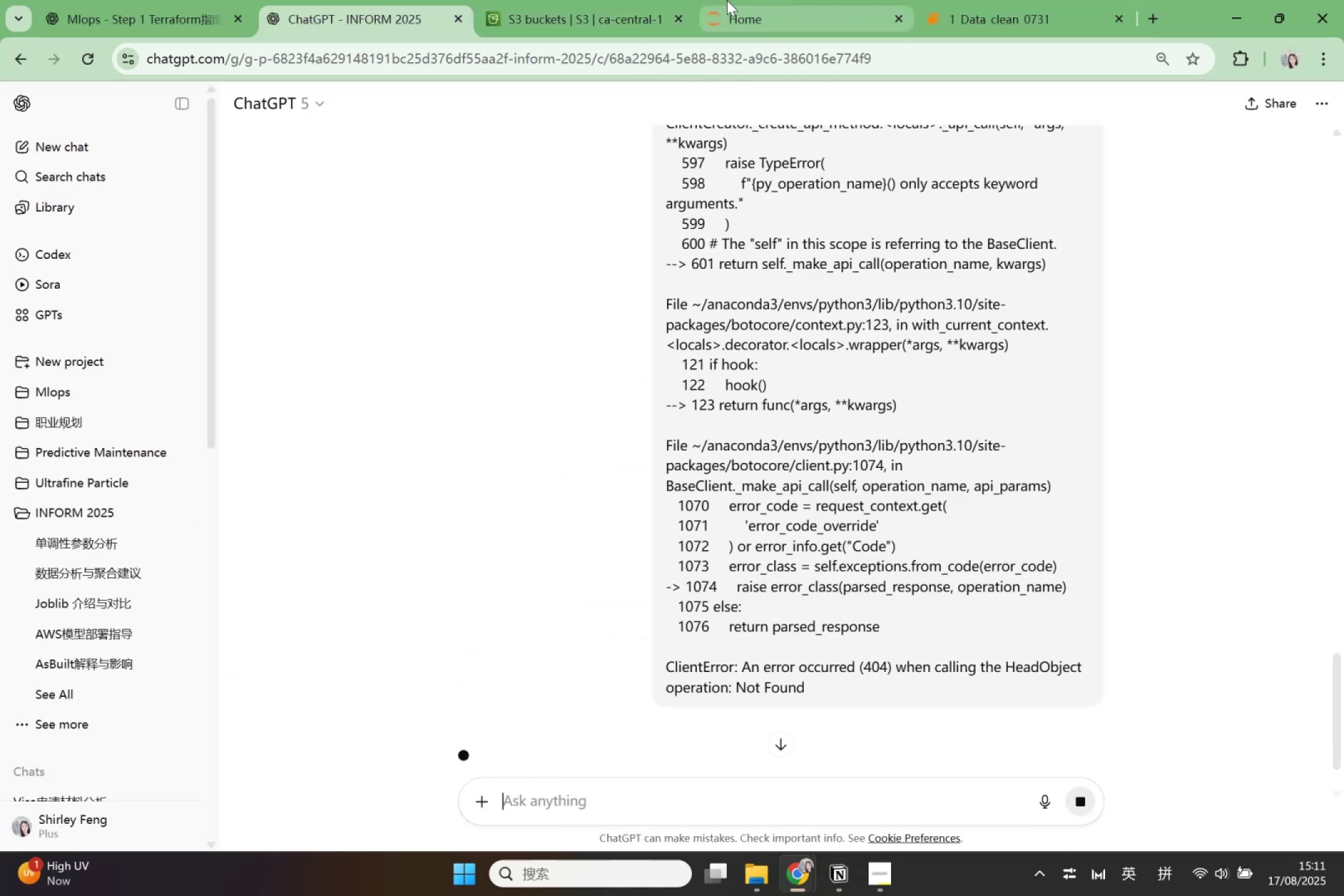 
left_click([620, 0])
 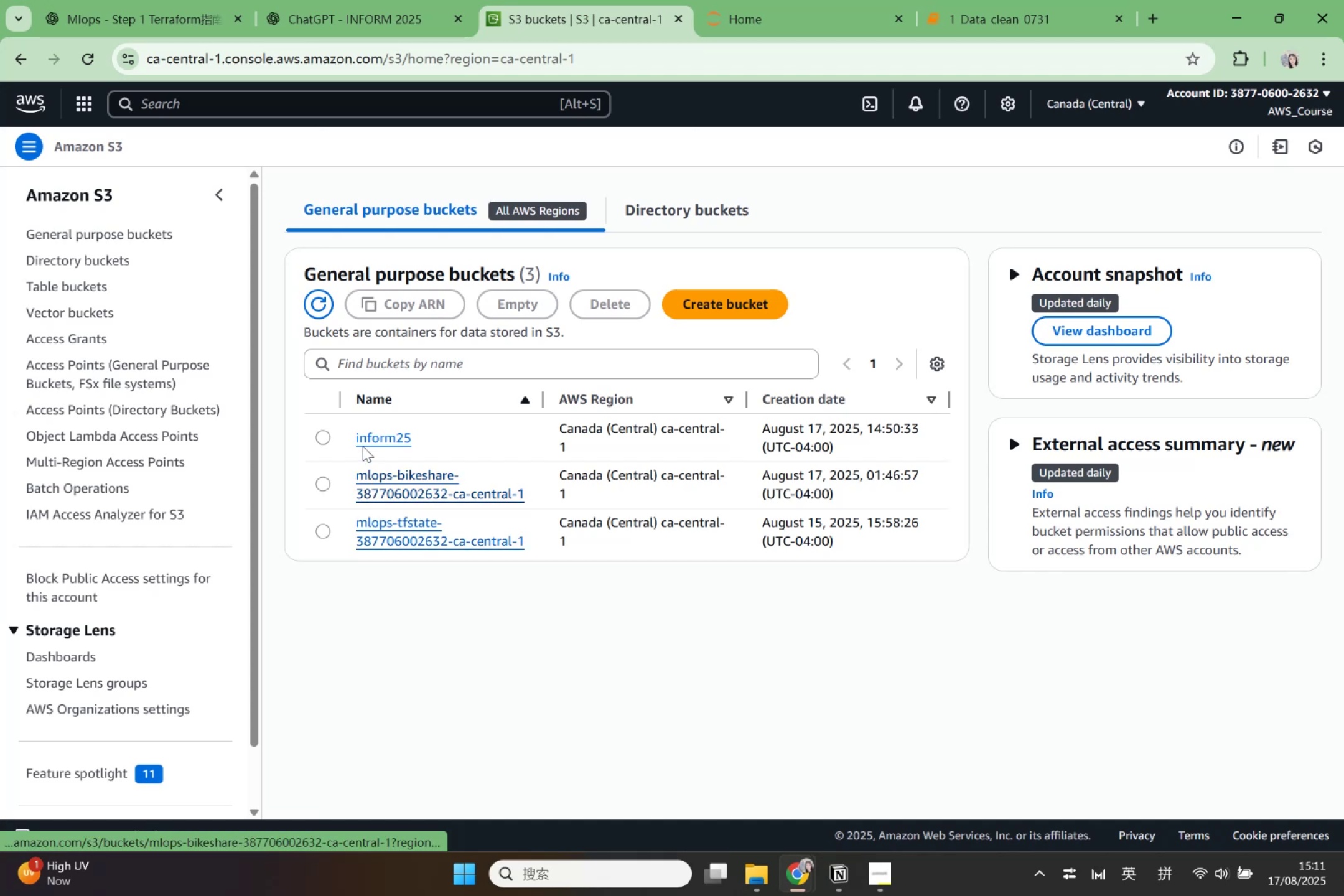 
left_click([363, 446])
 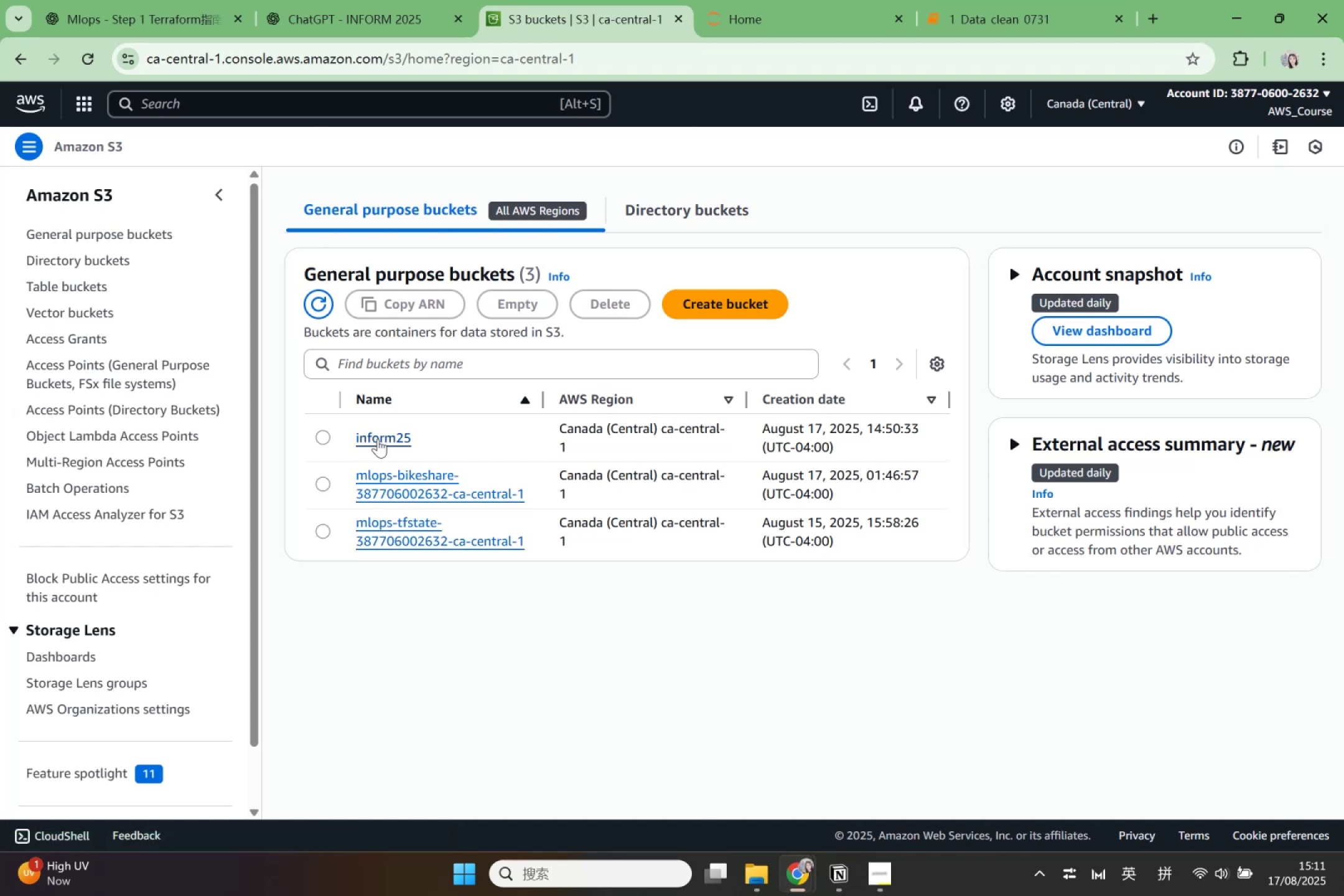 
left_click([378, 439])
 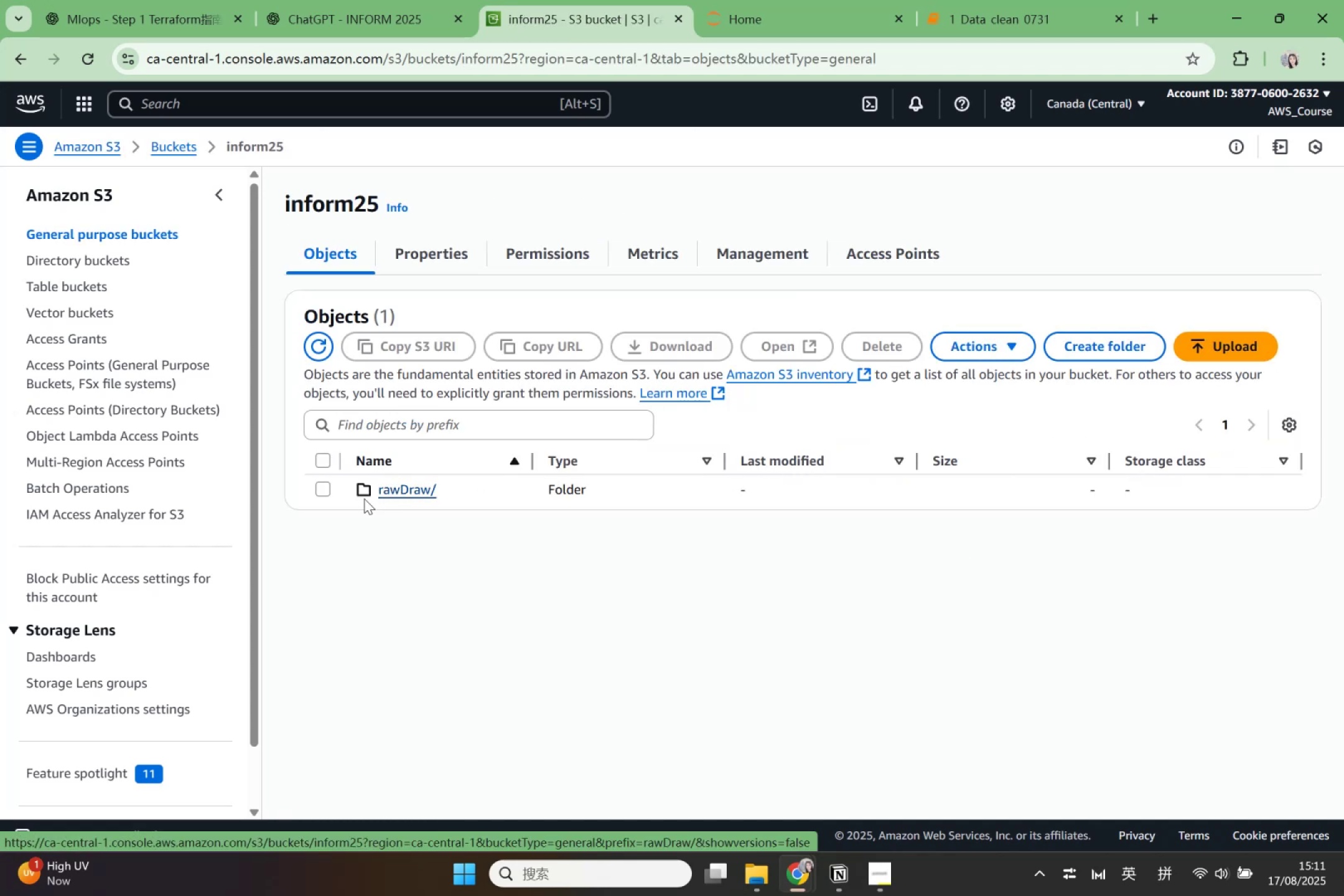 
double_click([322, 489])
 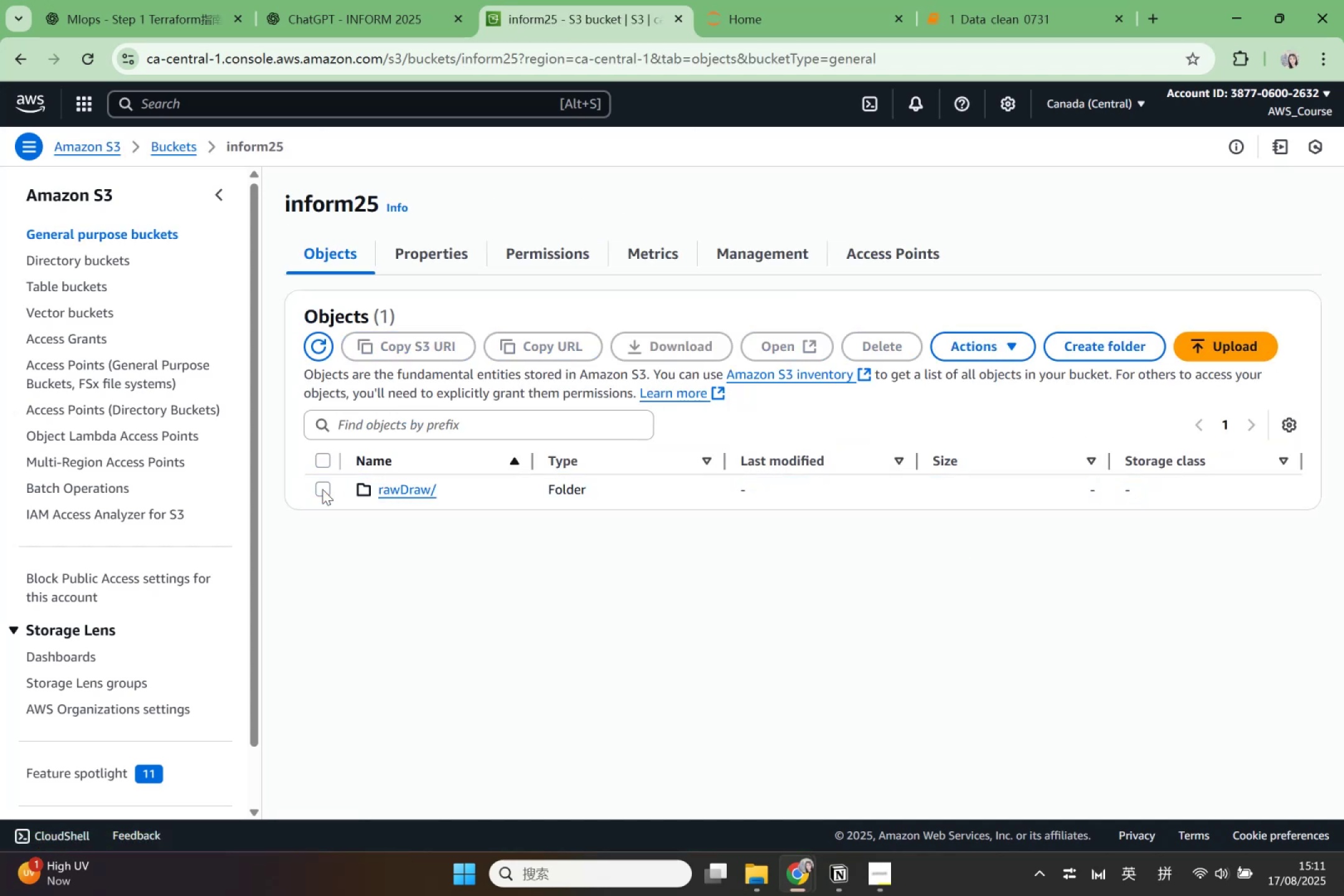 
triple_click([322, 489])
 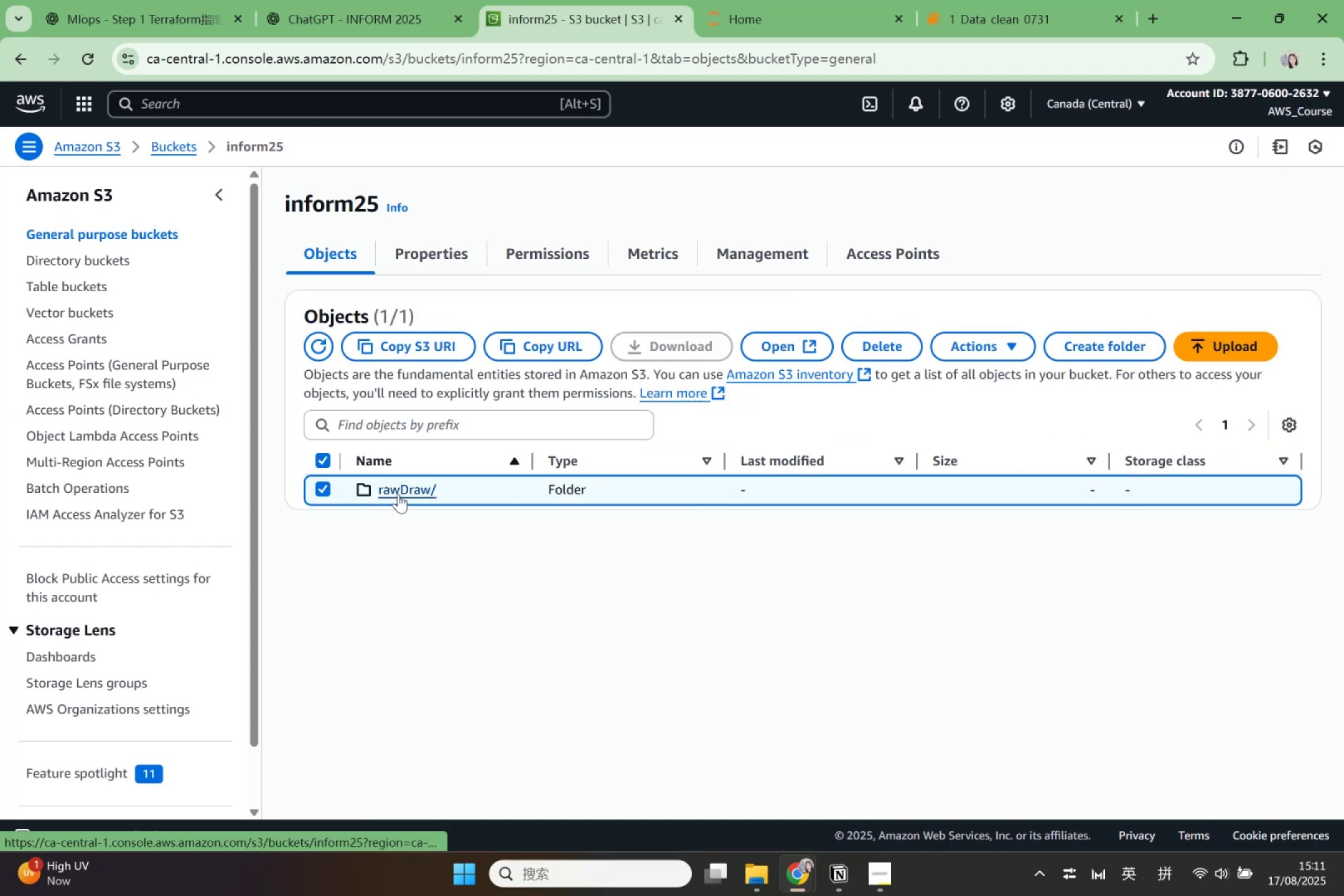 
right_click([398, 494])
 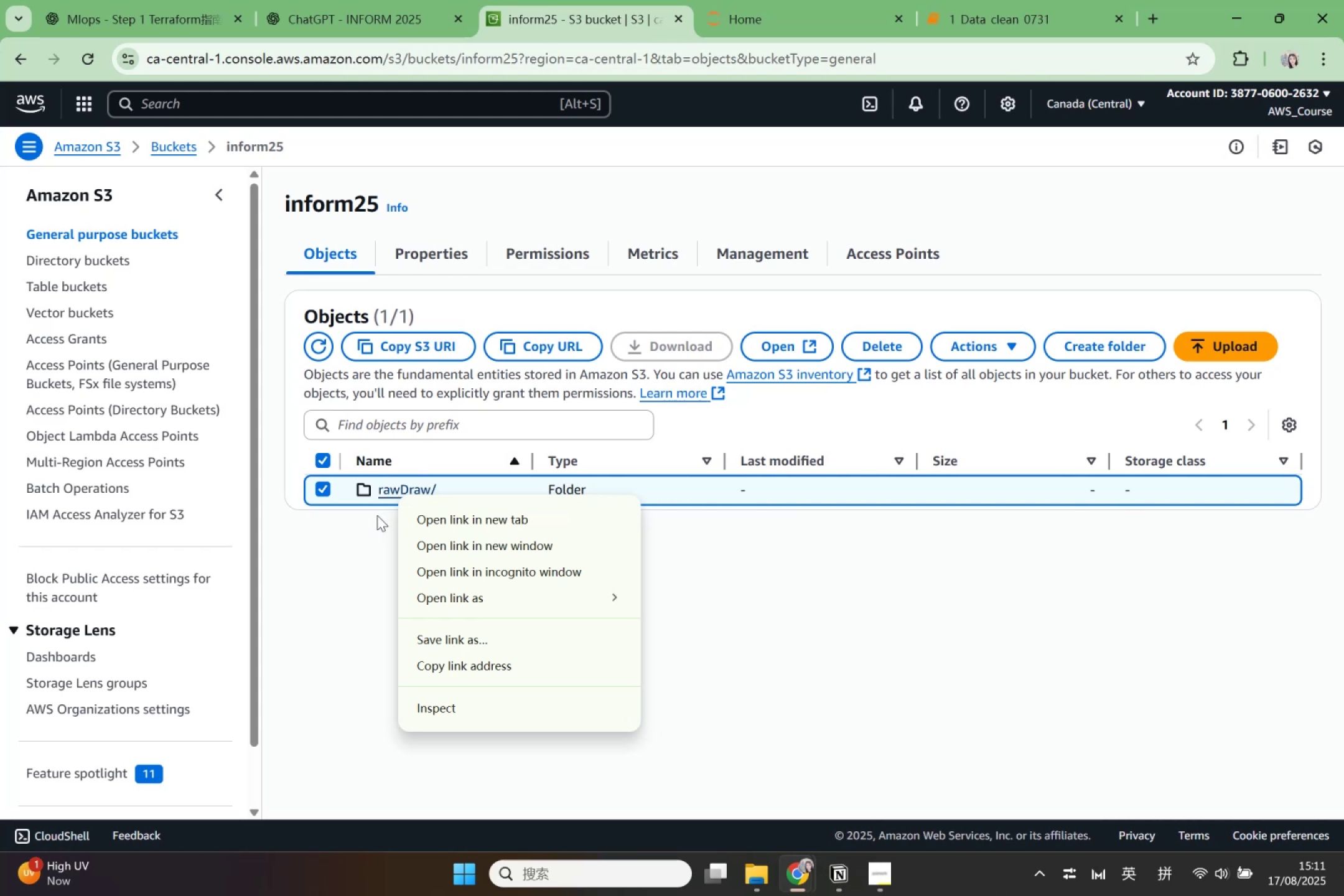 
left_click([358, 531])
 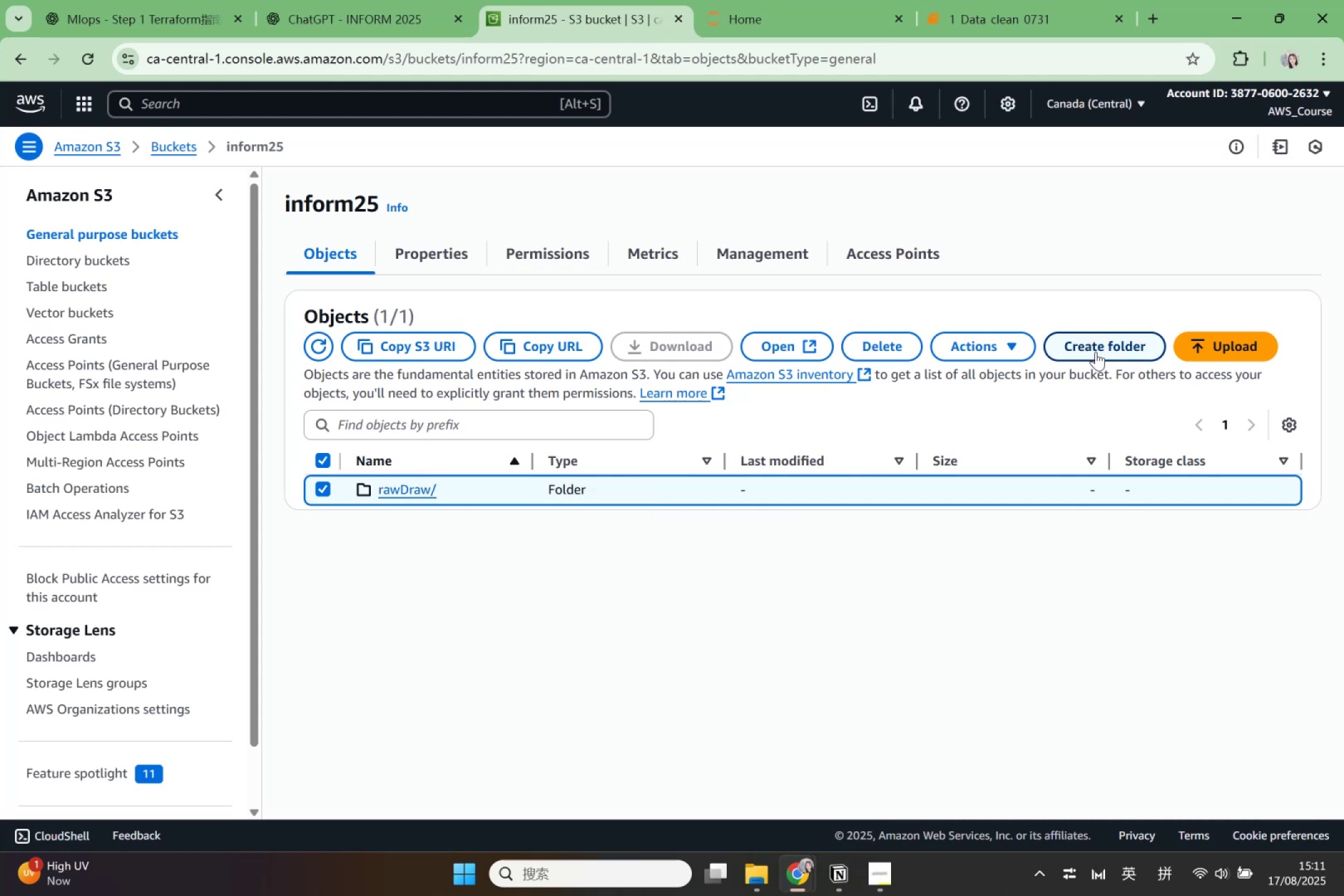 
mouse_move([1013, 359])
 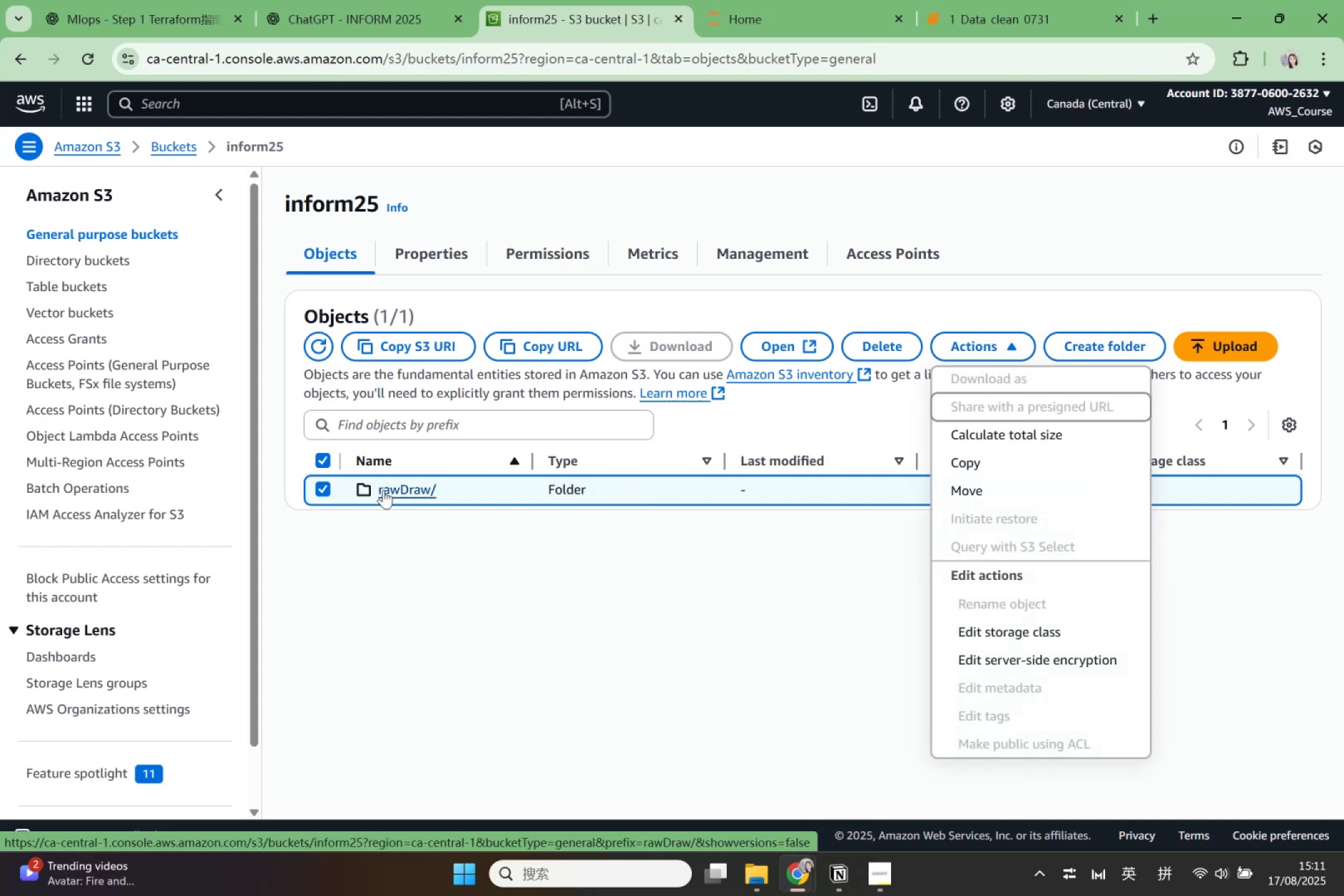 
left_click([383, 490])
 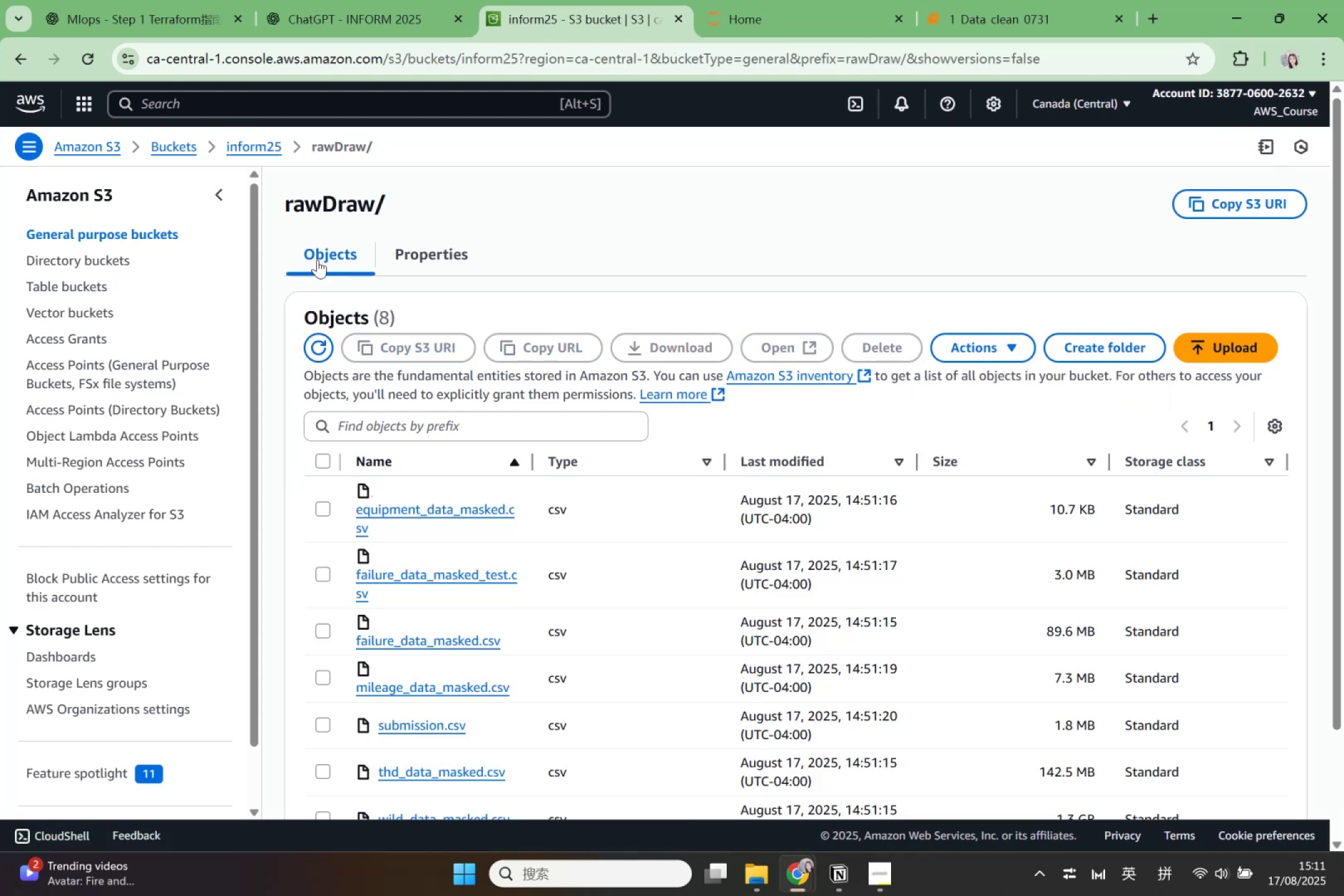 
left_click([330, 193])
 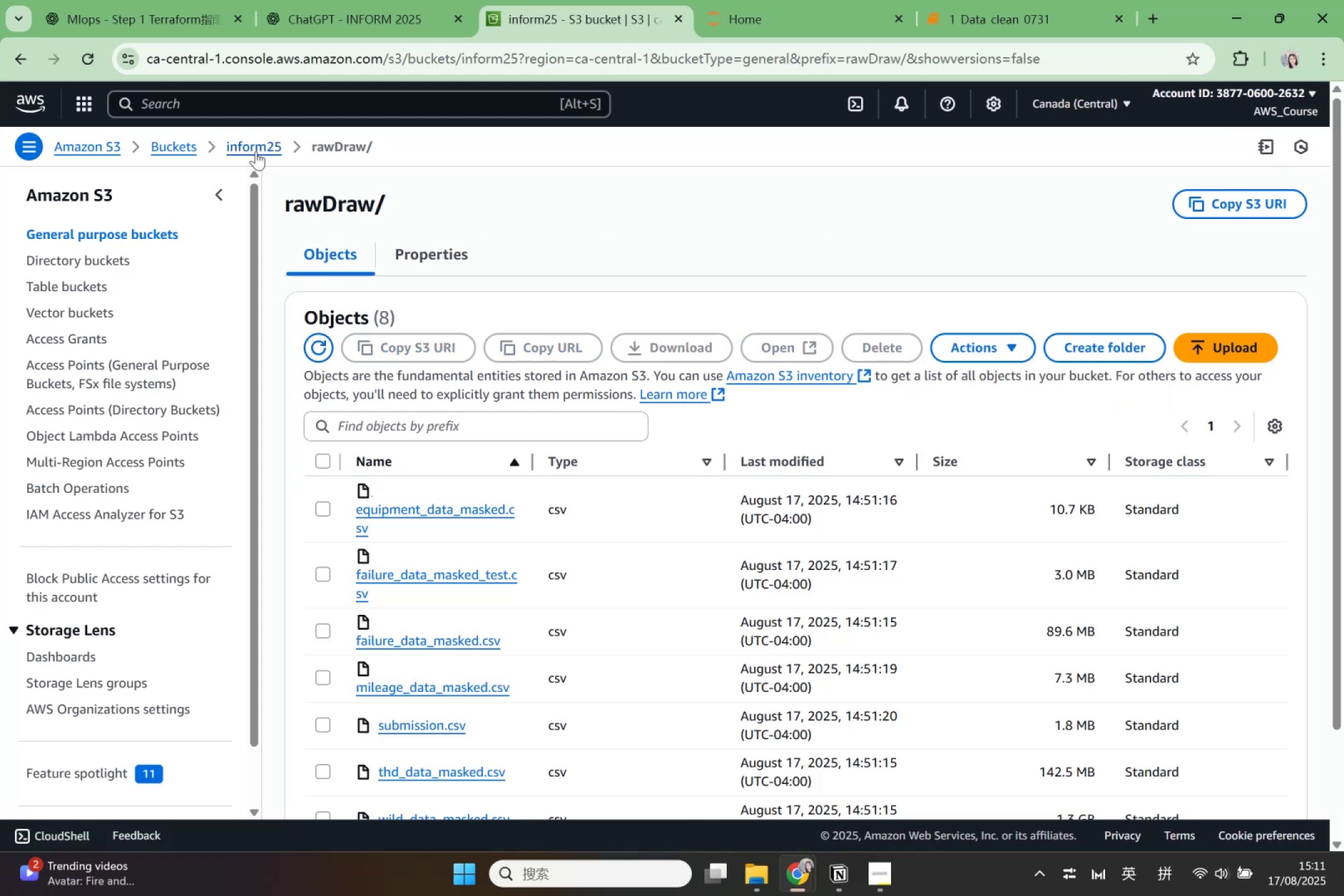 
left_click([255, 151])
 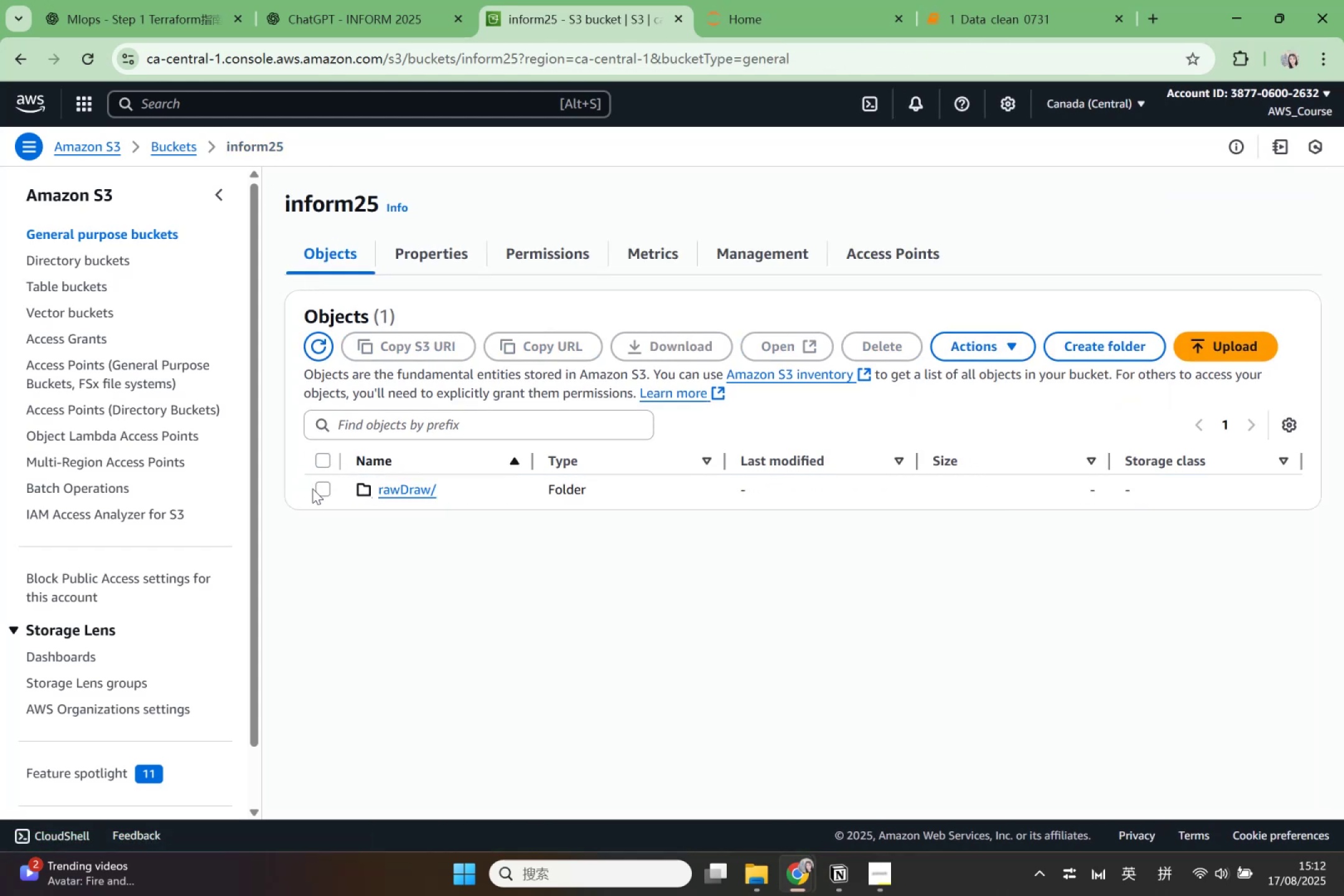 
left_click([320, 488])
 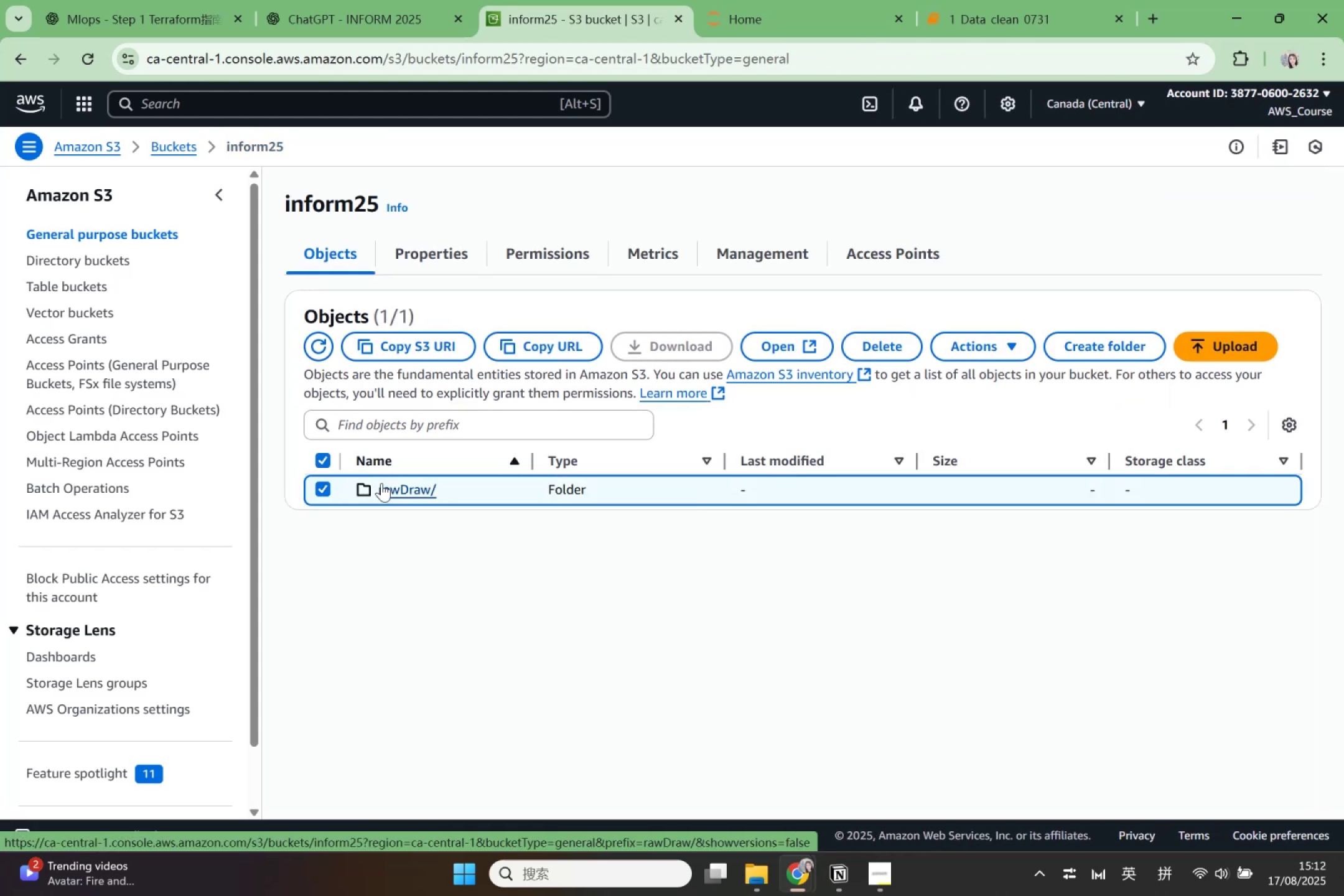 
left_click([1281, 424])
 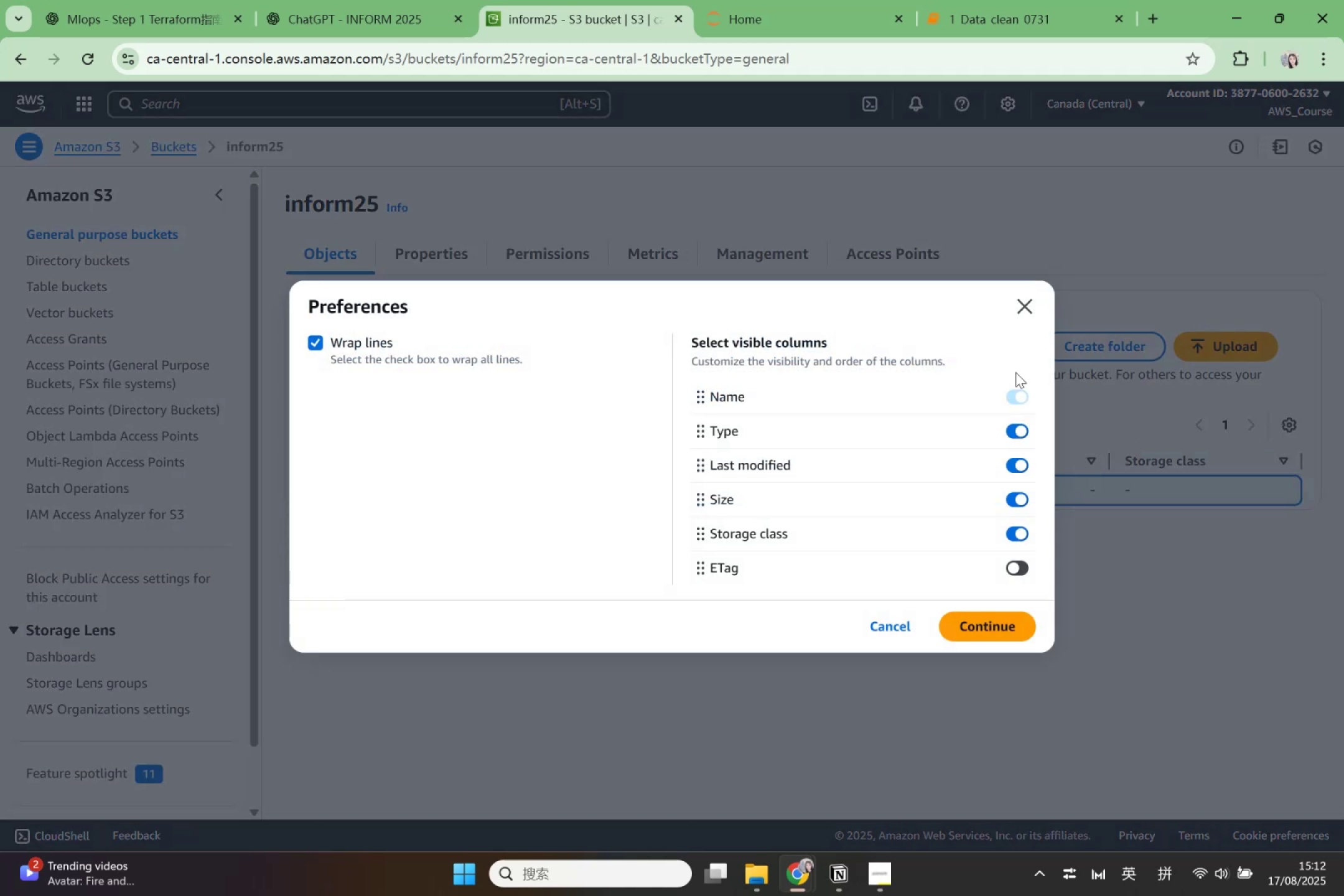 
scroll: coordinate [953, 480], scroll_direction: down, amount: 7.0
 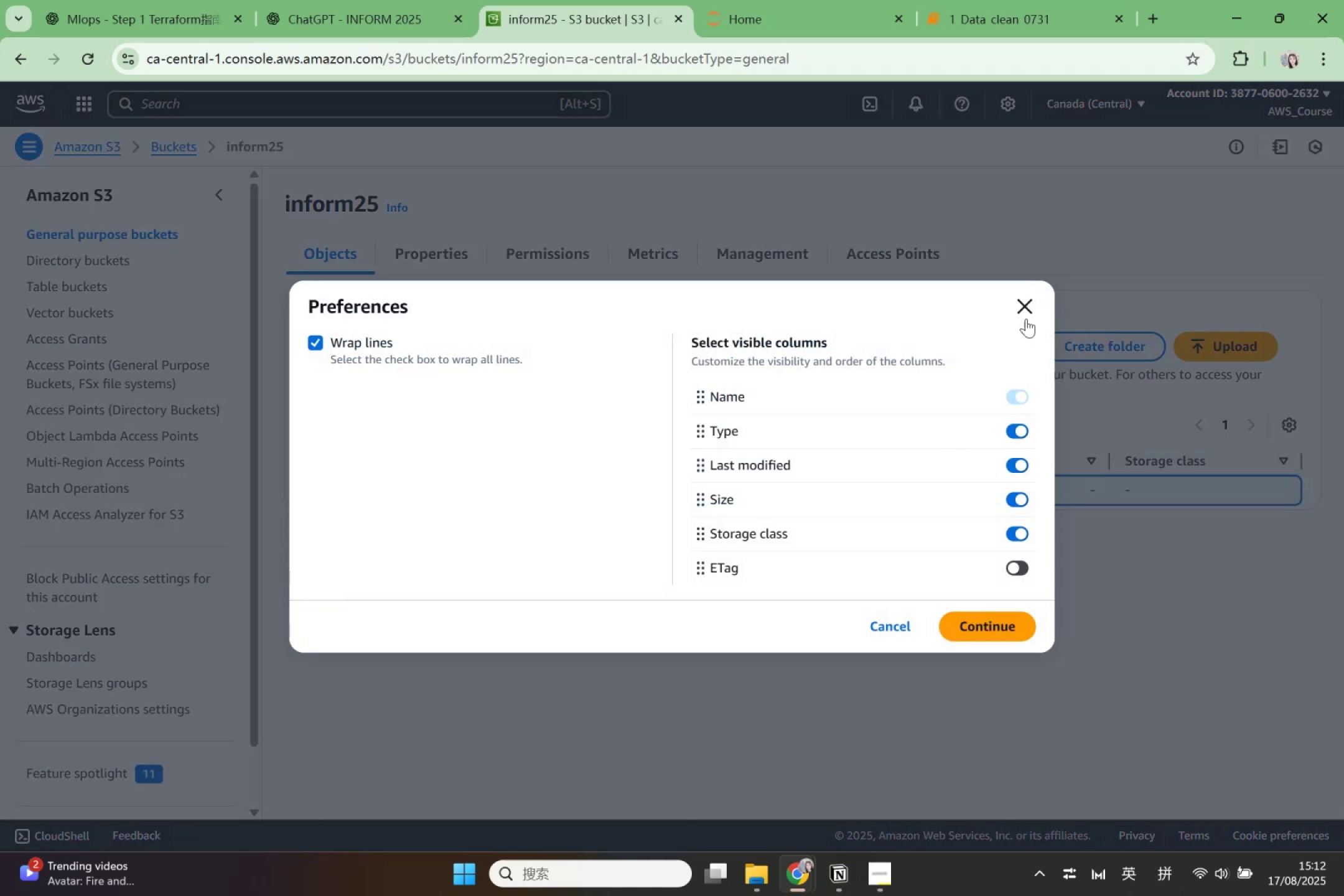 
left_click([1023, 302])
 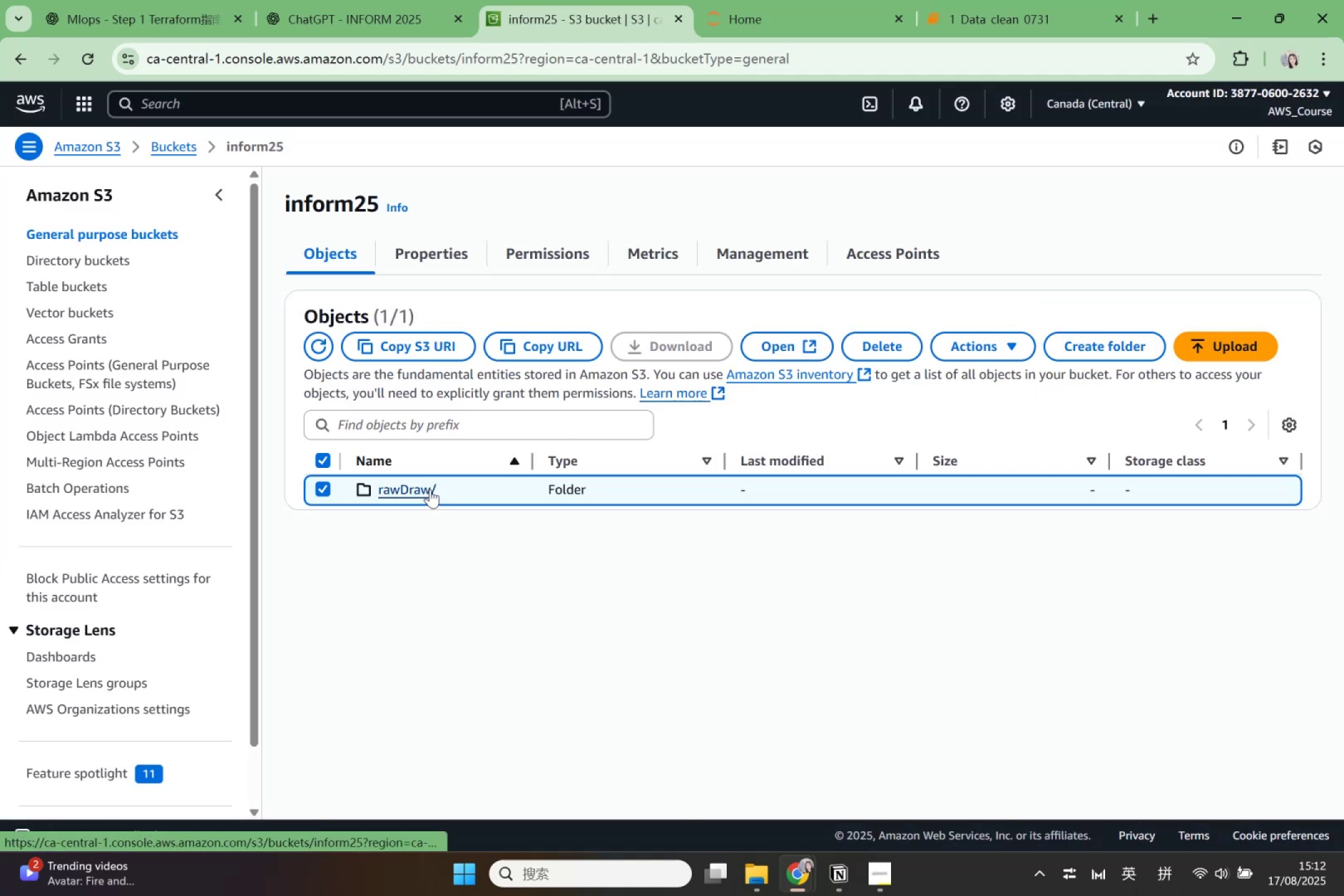 
wait(5.86)
 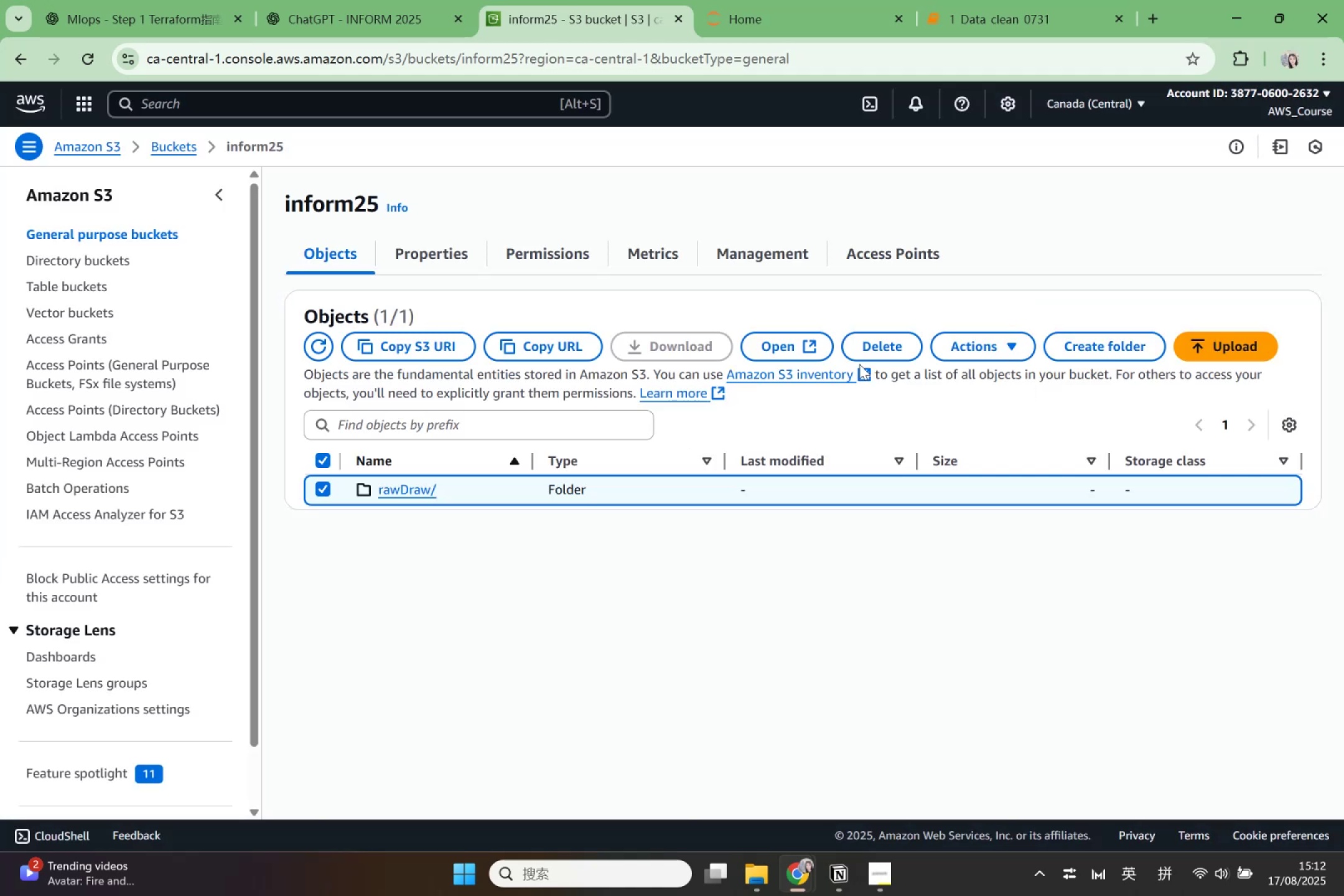 
left_click([1280, 462])
 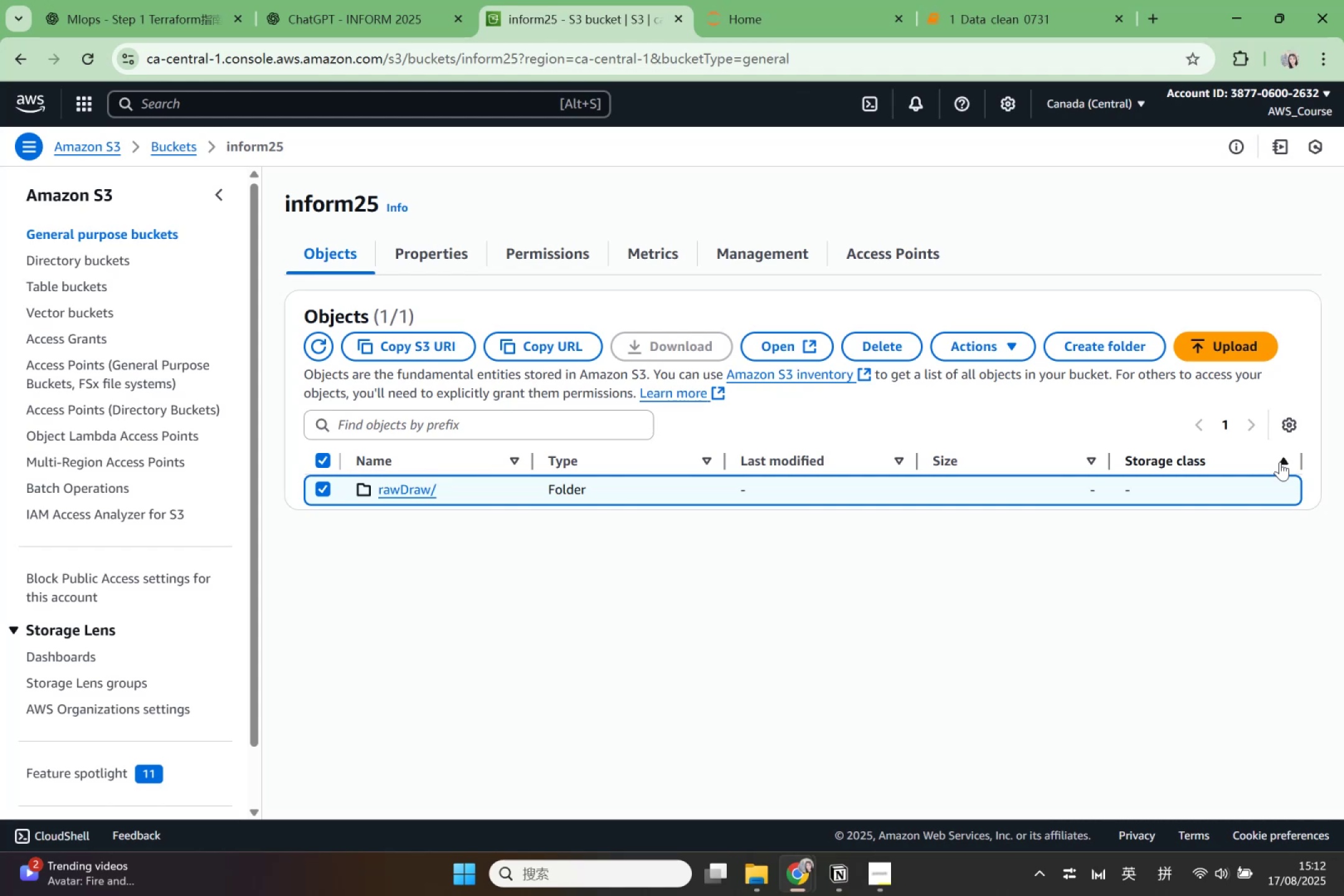 
left_click([1280, 462])
 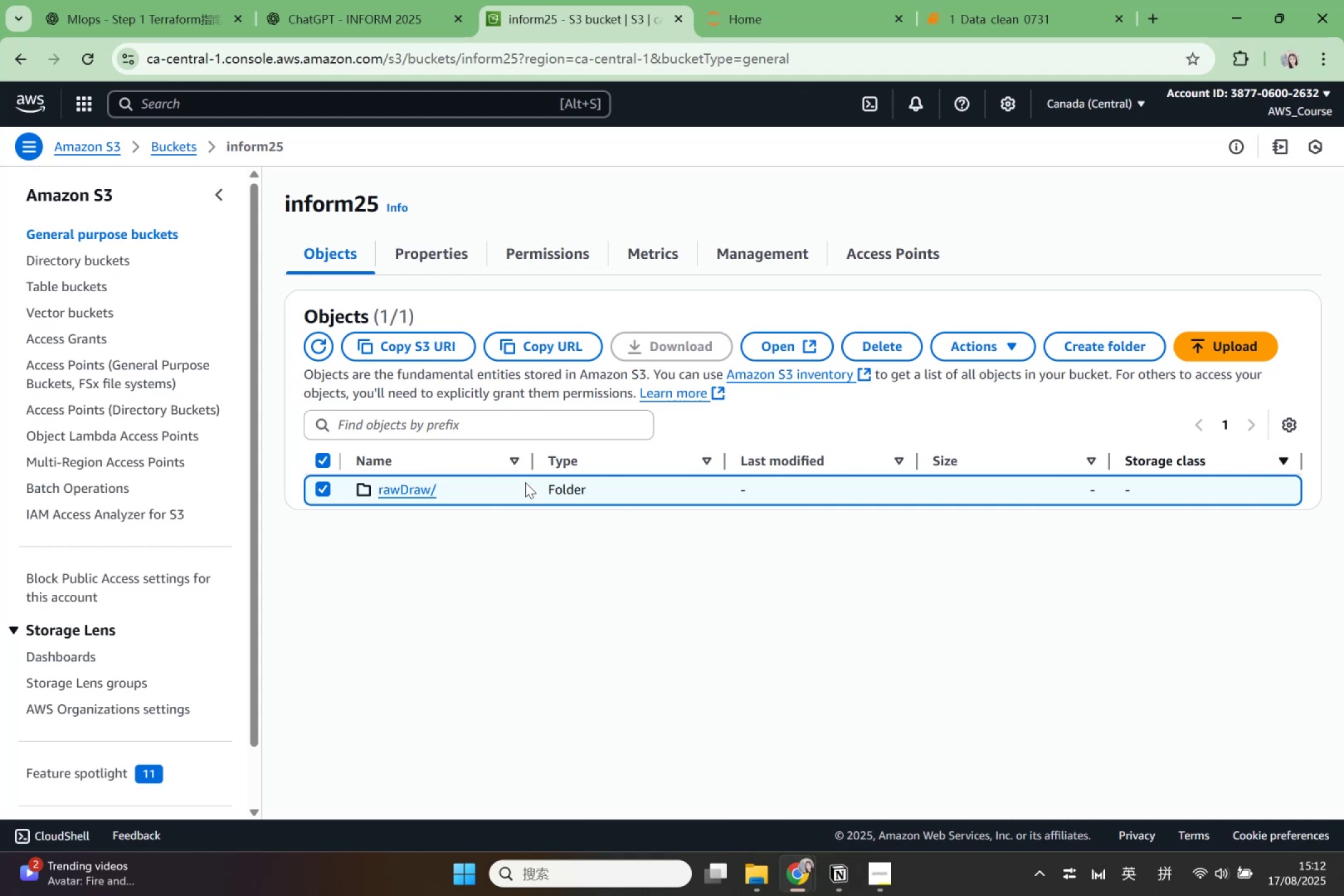 
left_click([513, 462])
 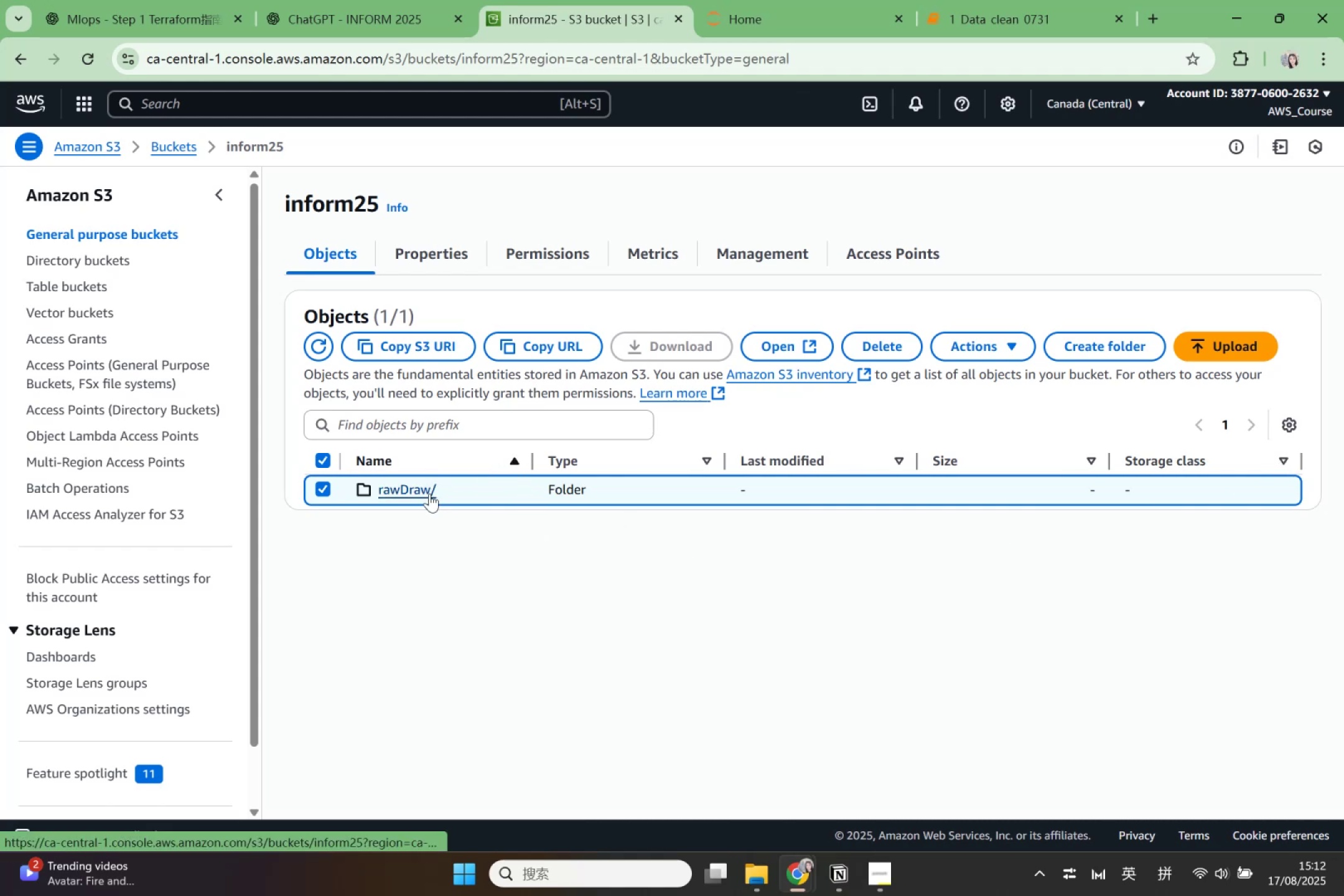 
right_click([429, 493])
 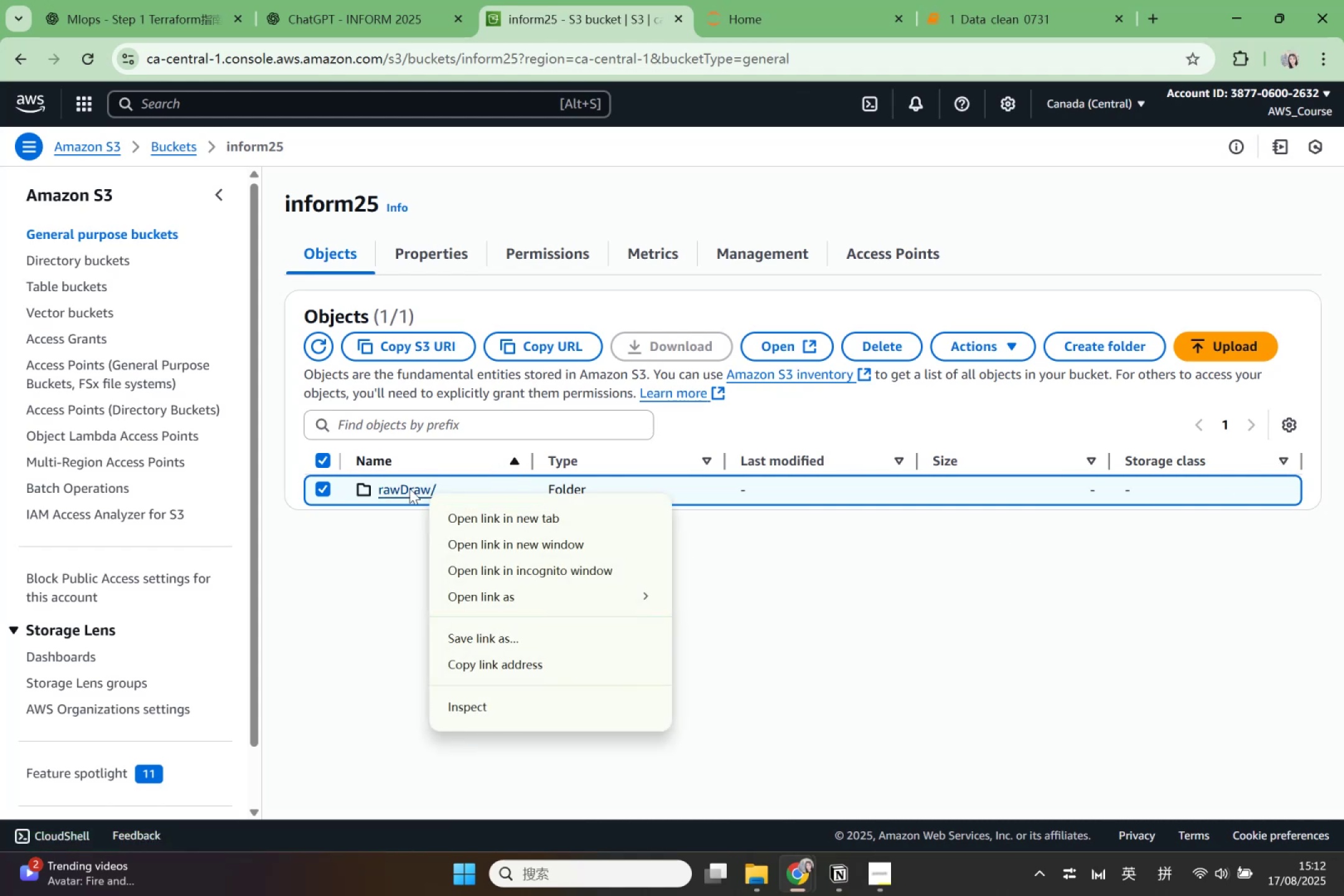 
left_click([401, 487])
 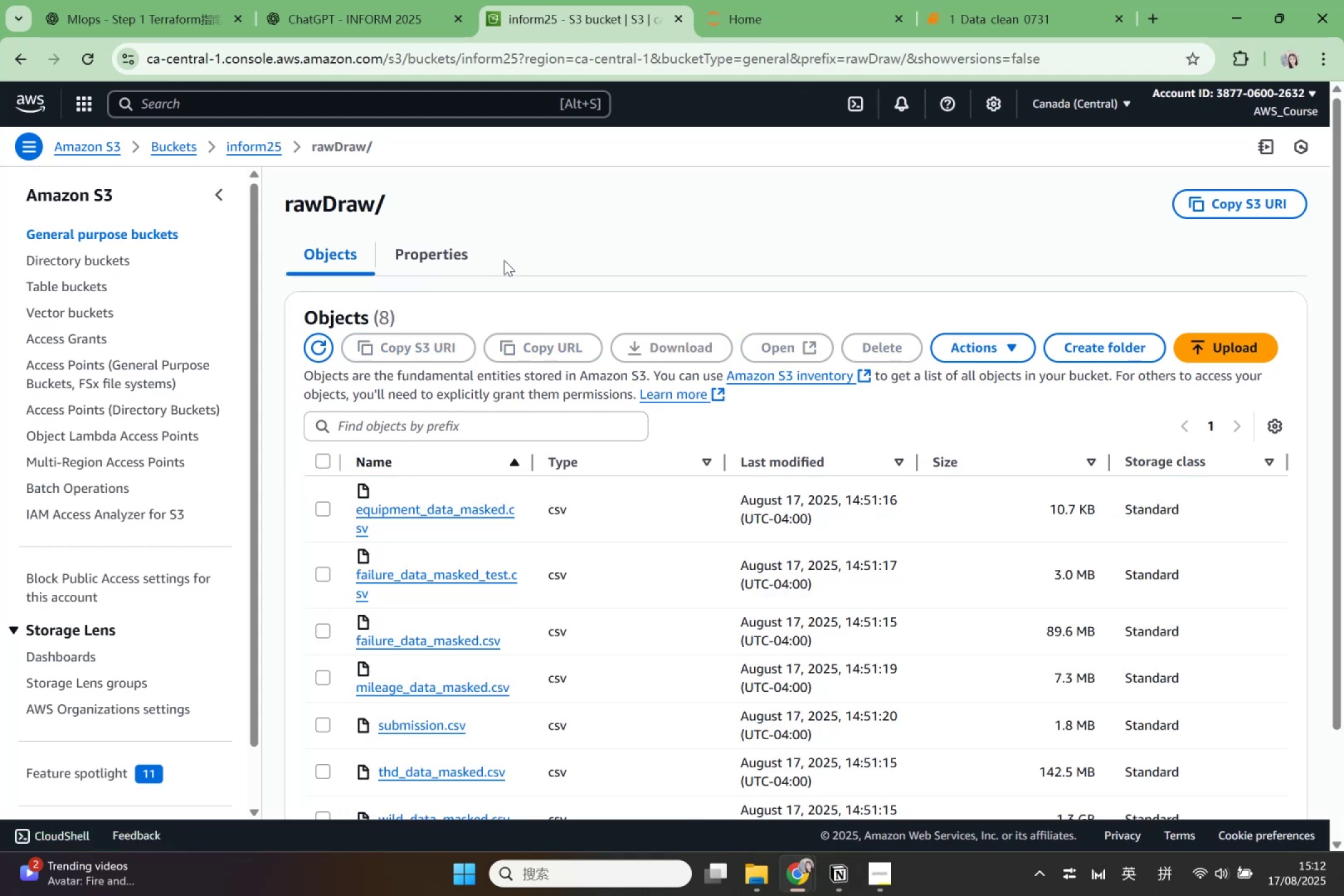 
left_click([972, 0])
 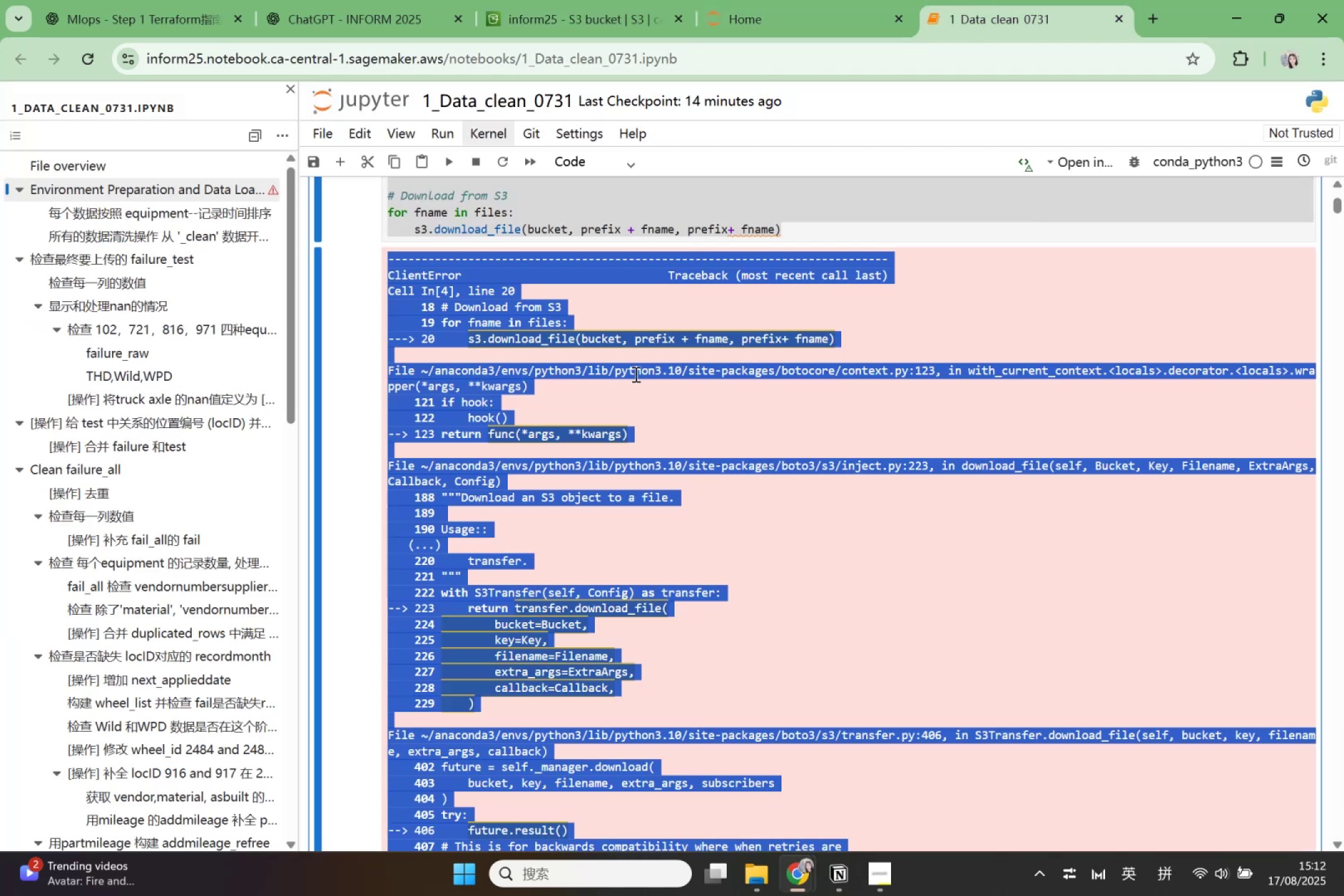 
scroll: coordinate [625, 442], scroll_direction: up, amount: 7.0
 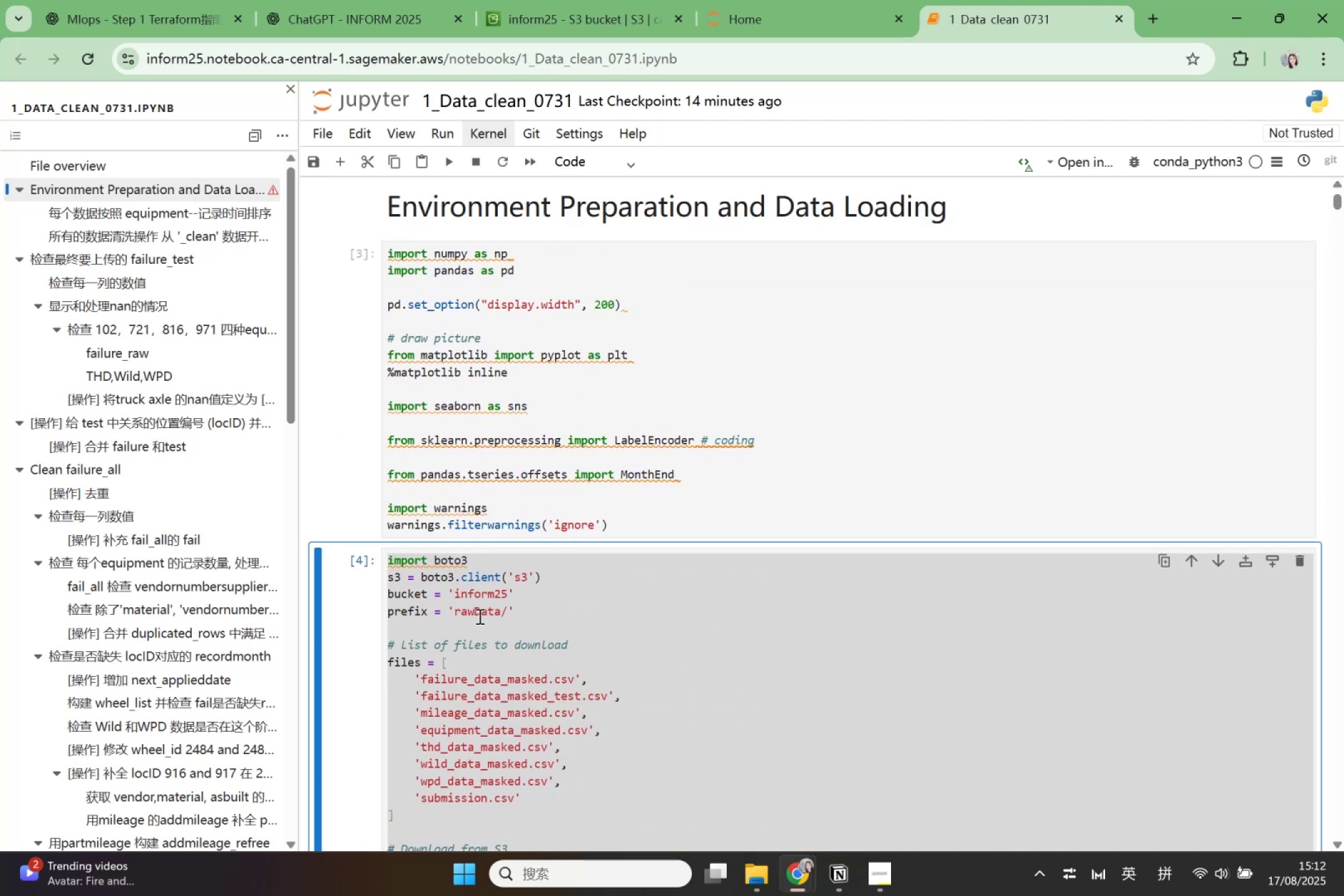 
left_click([478, 615])
 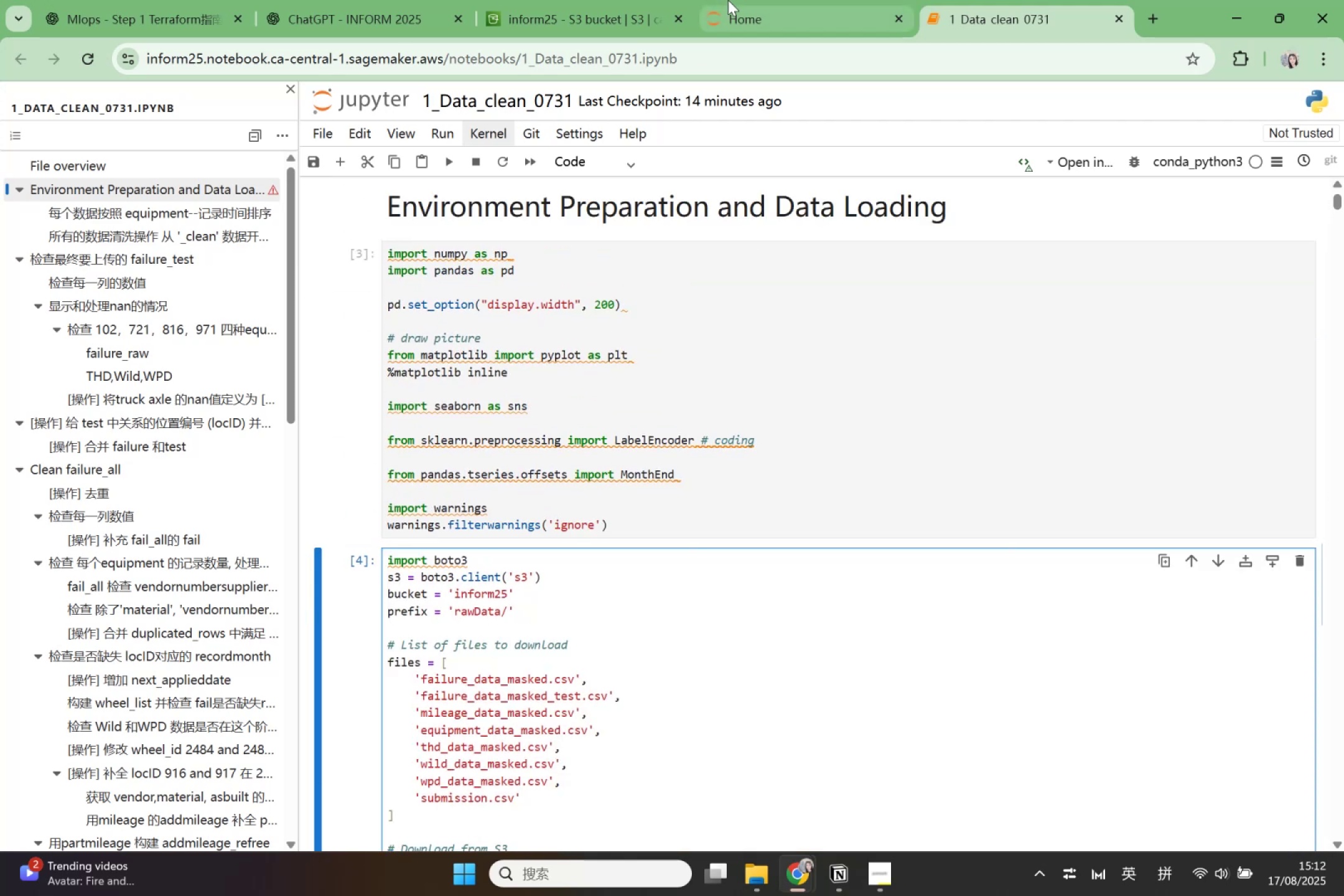 
left_click([729, 0])
 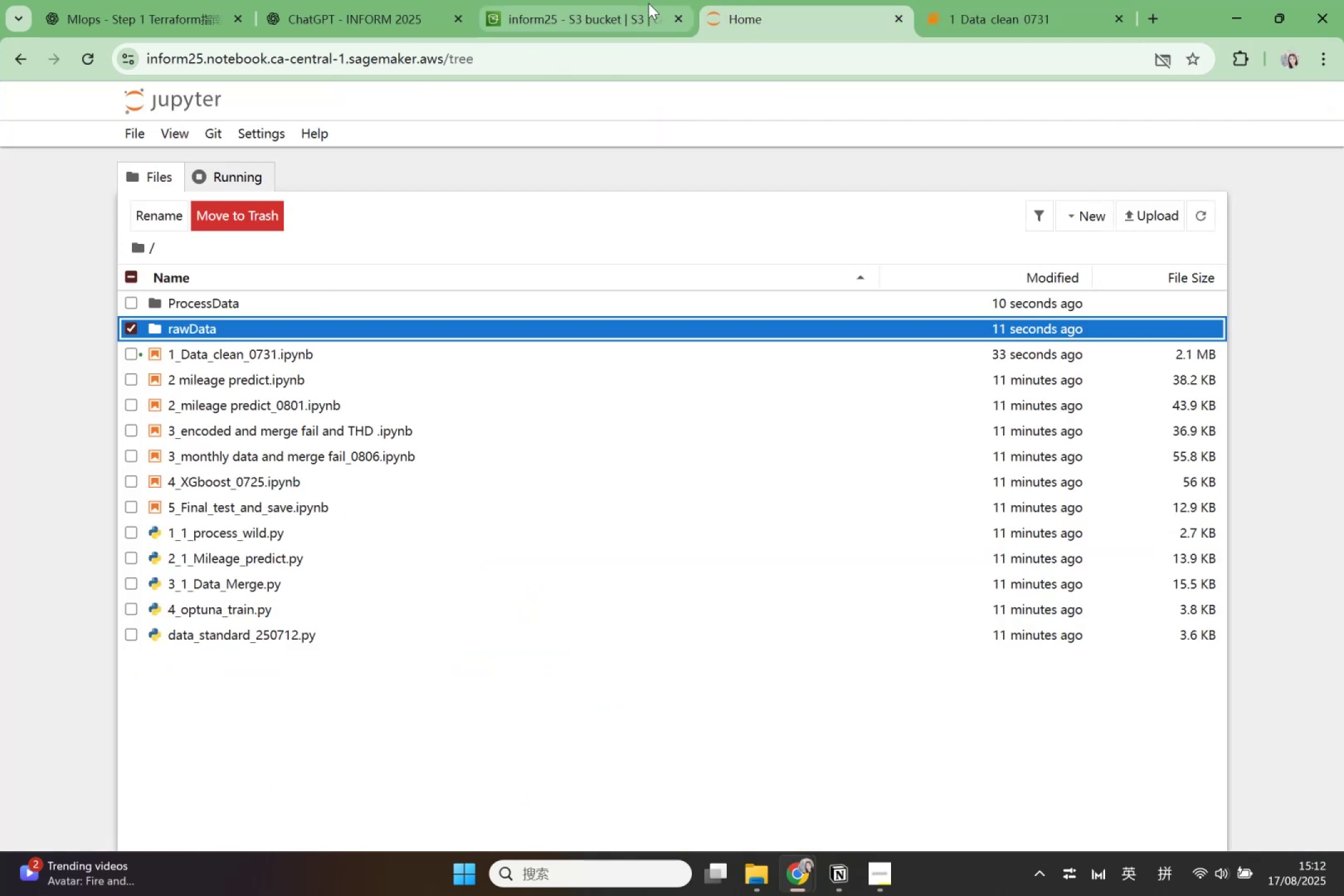 
left_click([648, 3])
 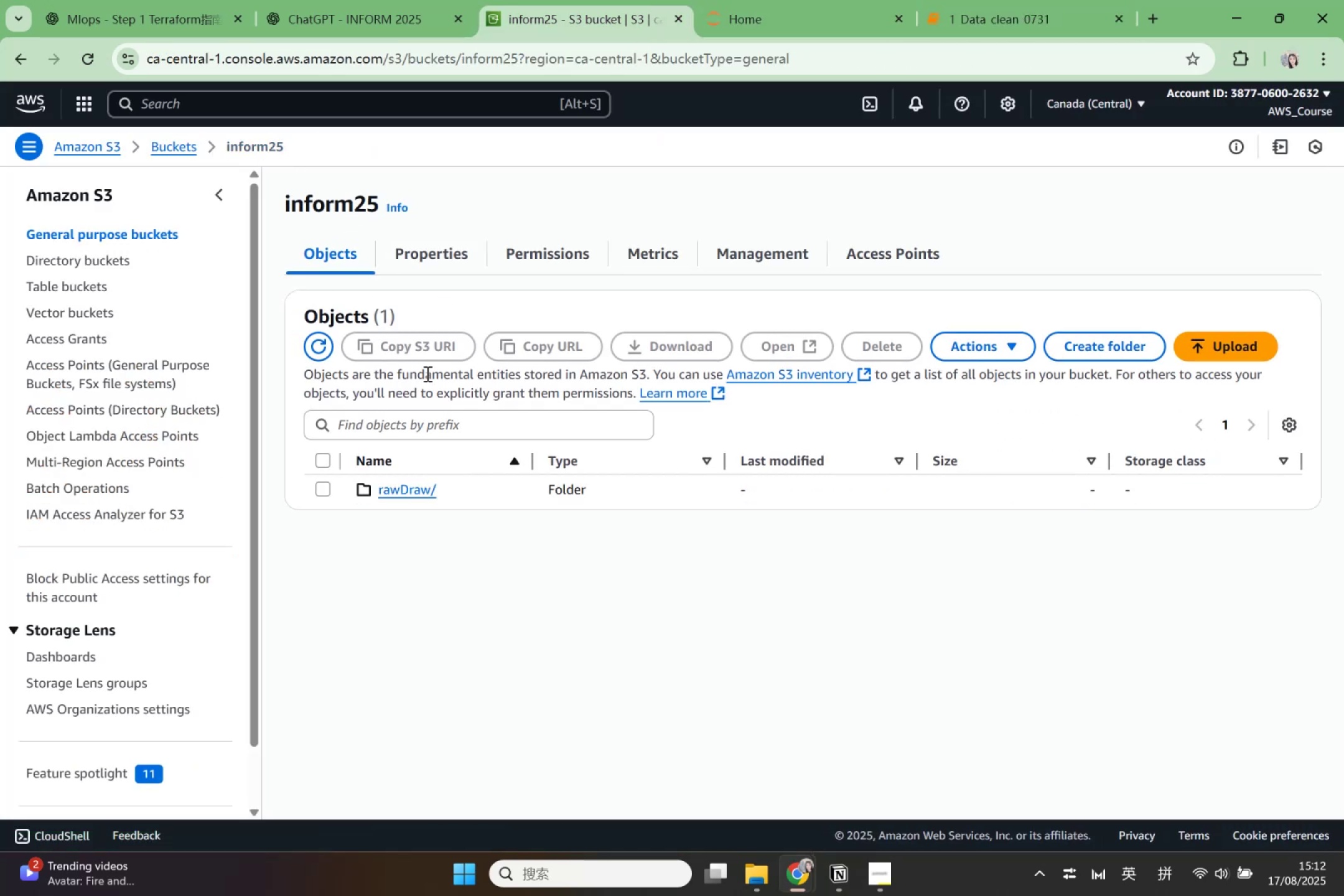 
wait(5.49)
 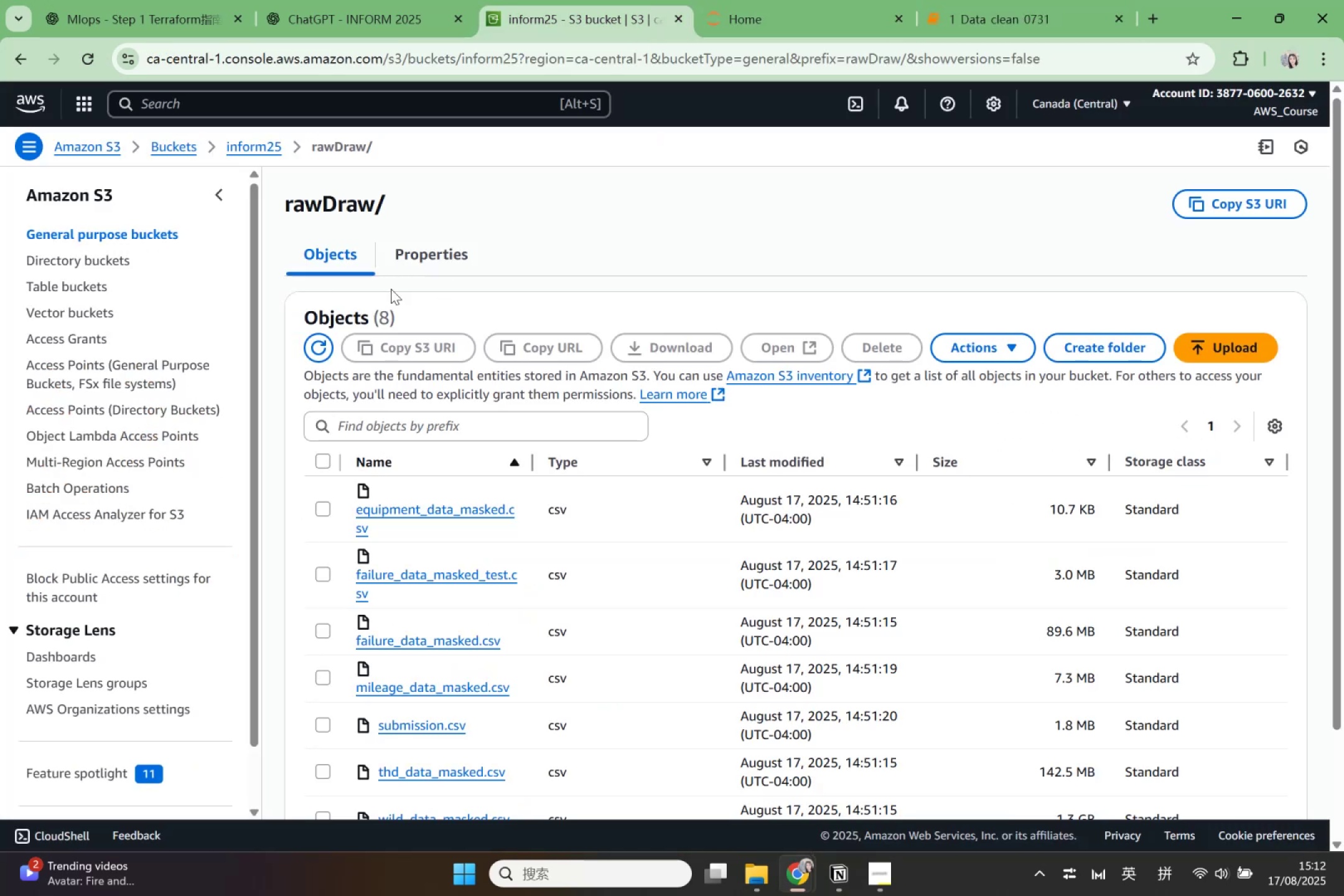 
left_click([325, 463])
 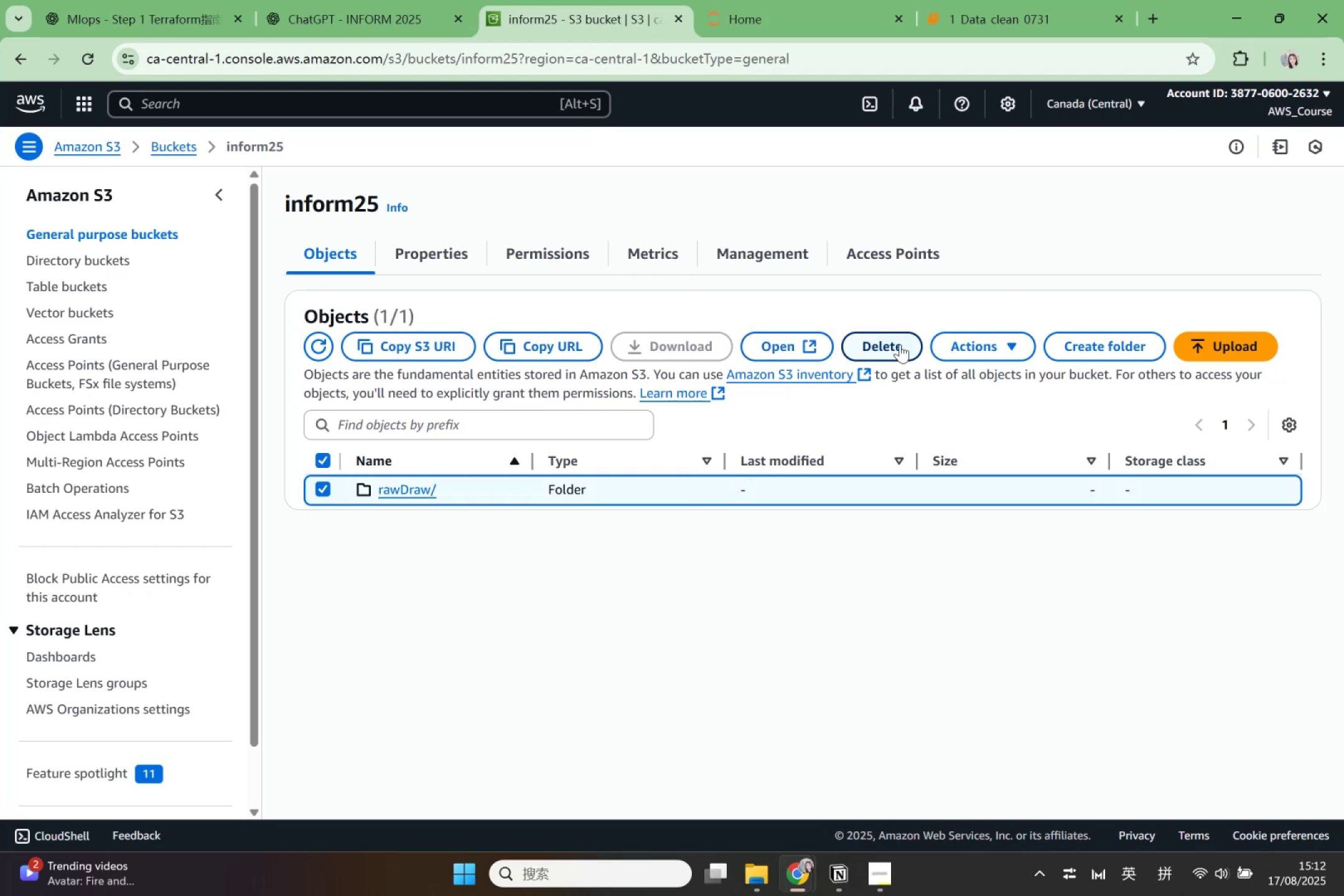 
wait(5.47)
 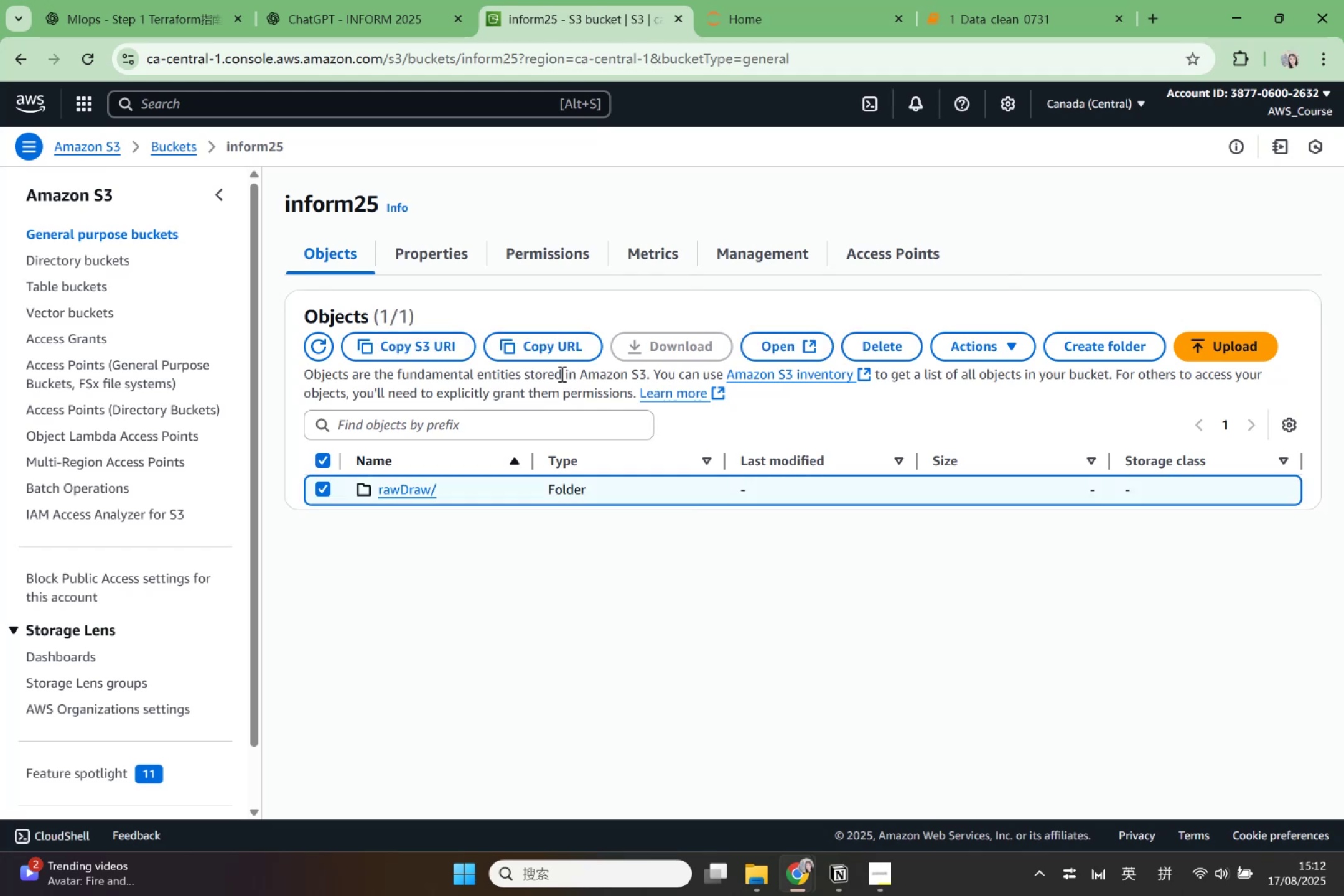 
left_click([979, 342])
 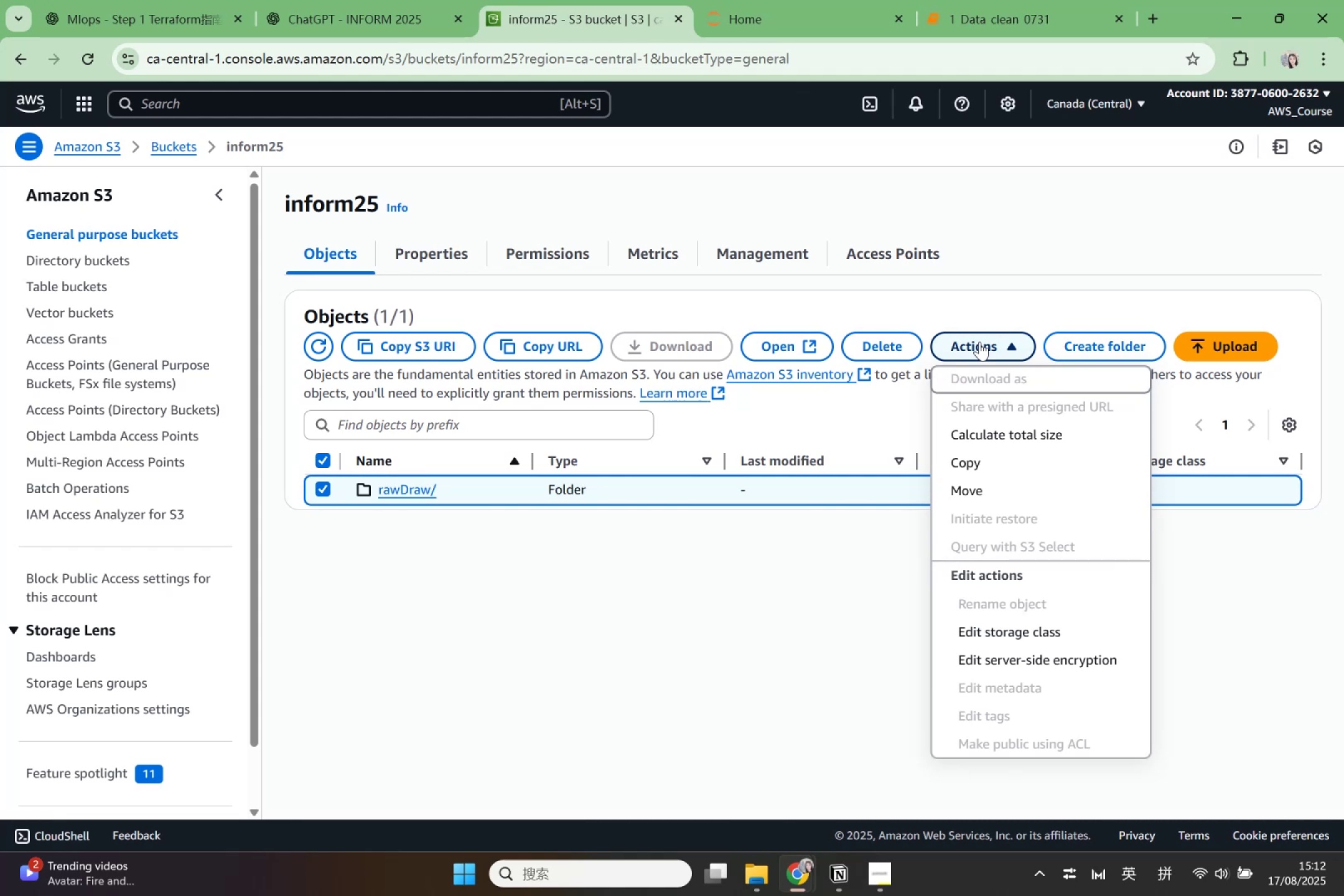 
wait(12.26)
 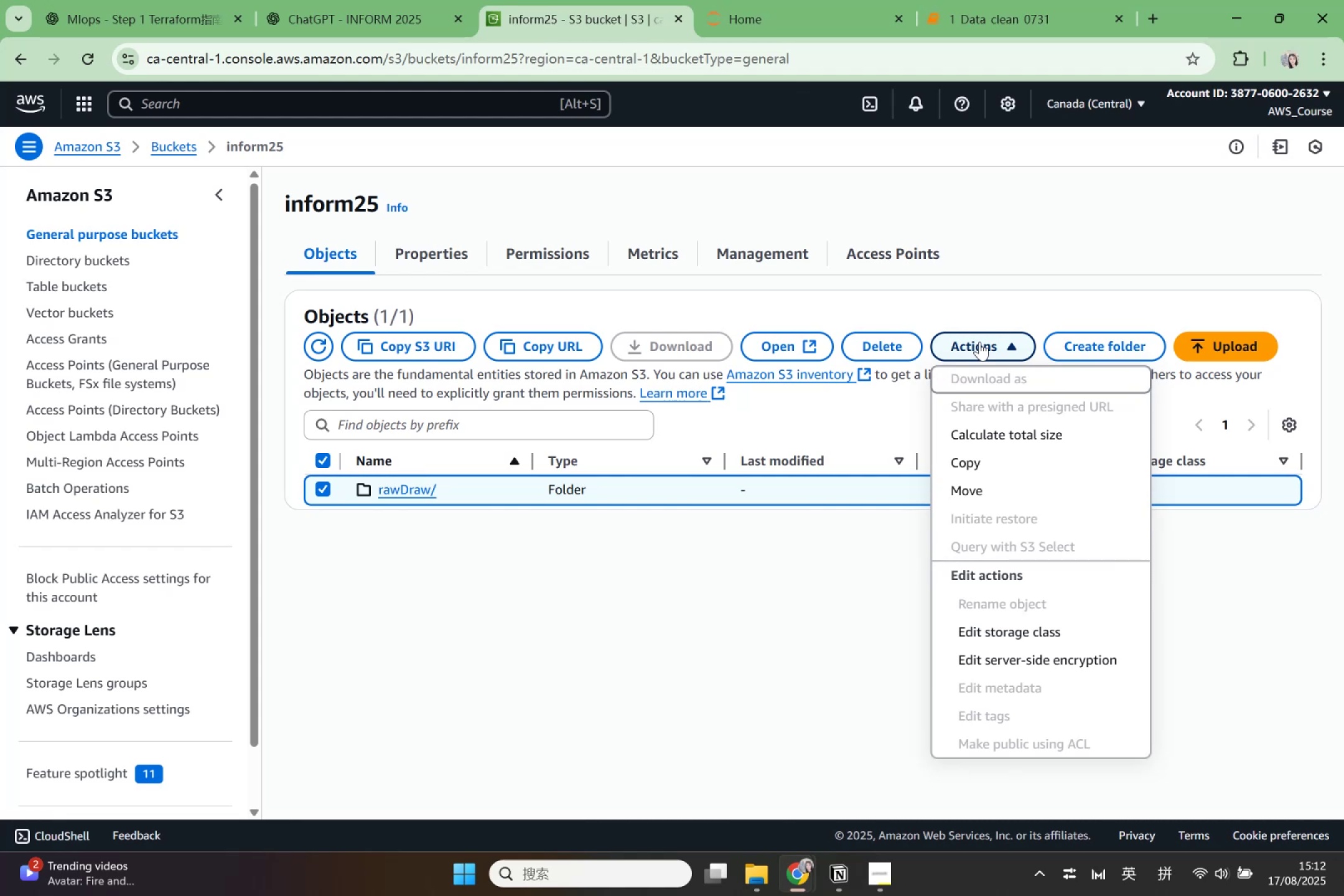 
left_click([403, 576])
 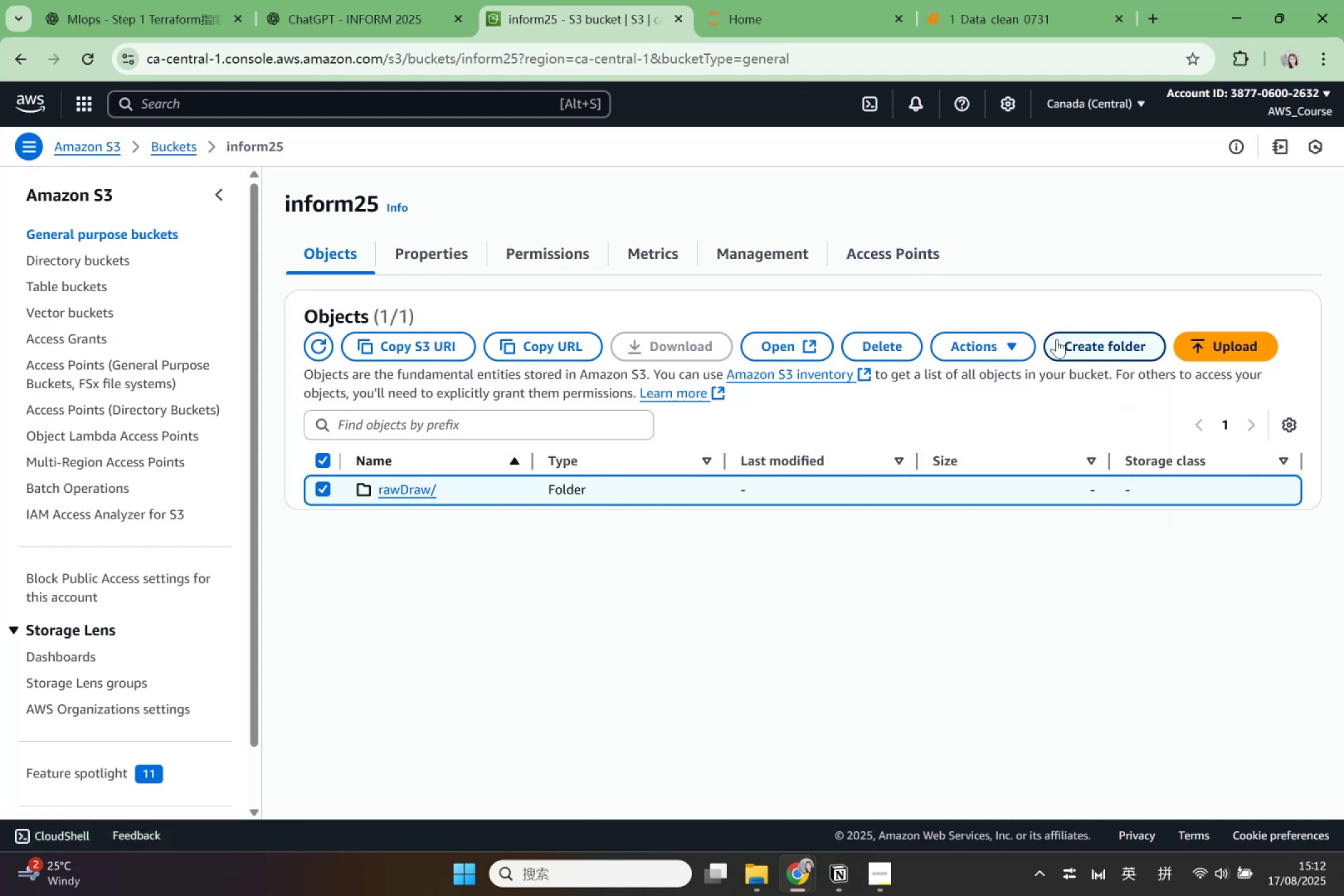 
left_click([1086, 348])
 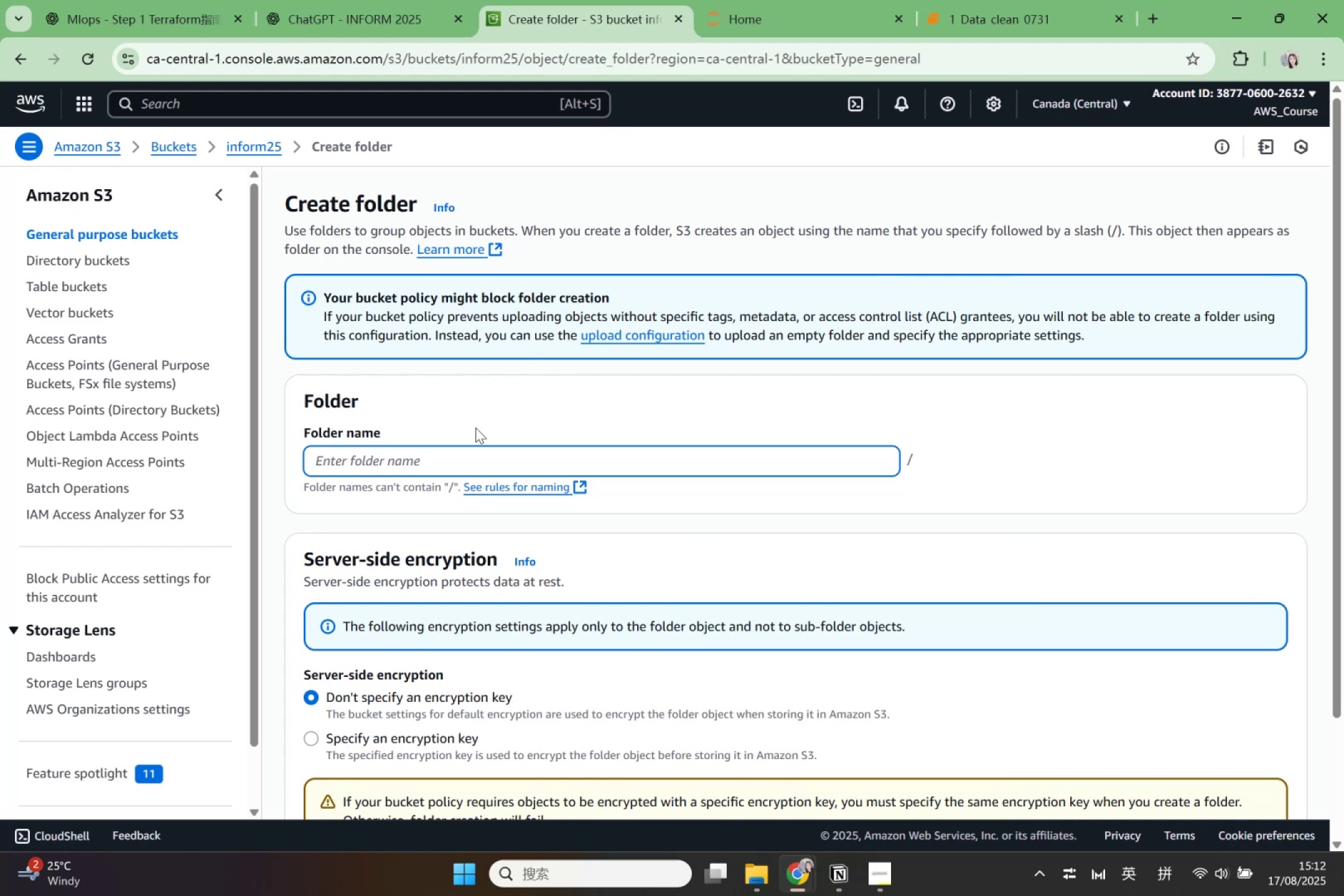 
left_click([467, 457])
 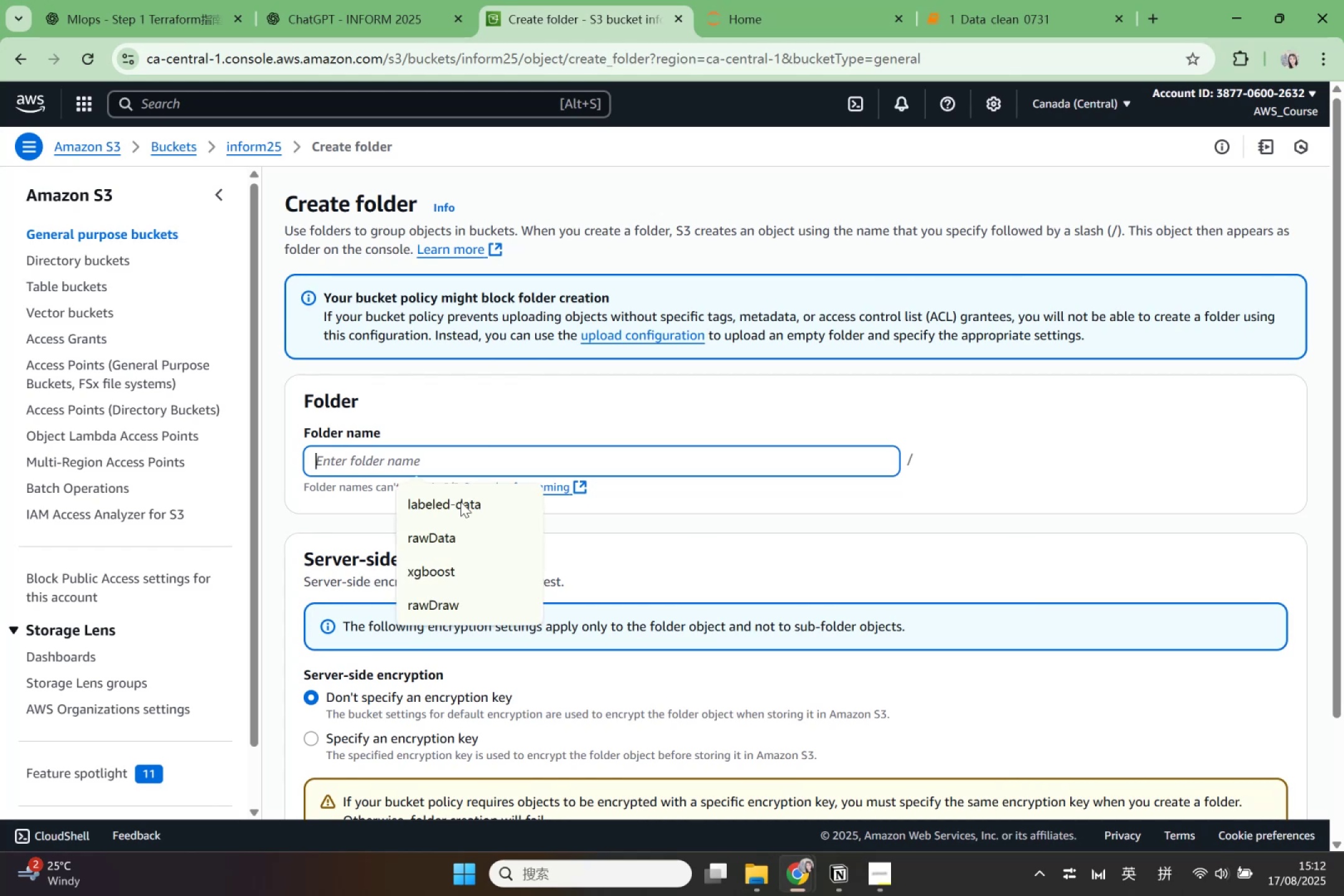 
left_click([459, 532])
 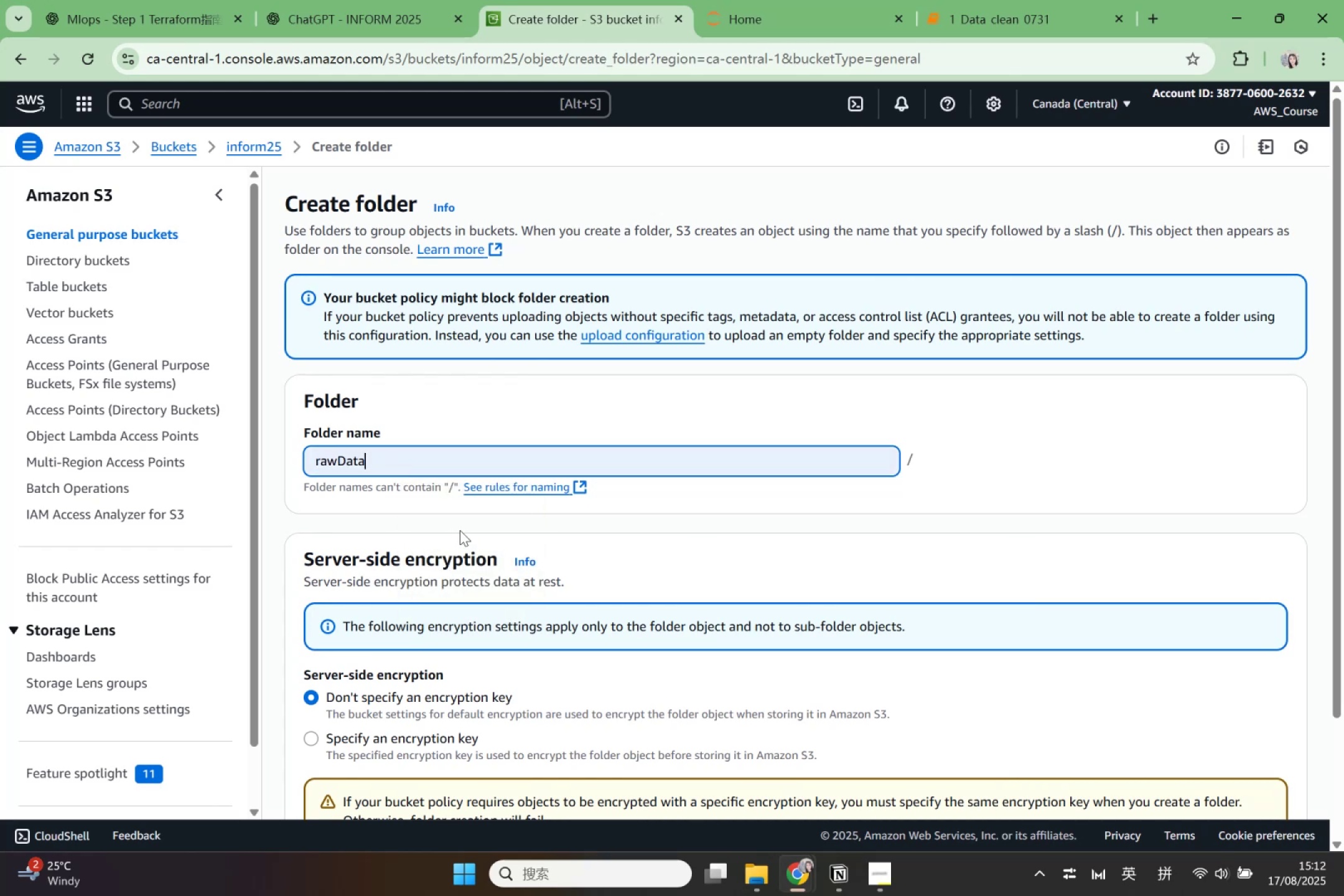 
scroll: coordinate [553, 562], scroll_direction: down, amount: 10.0
 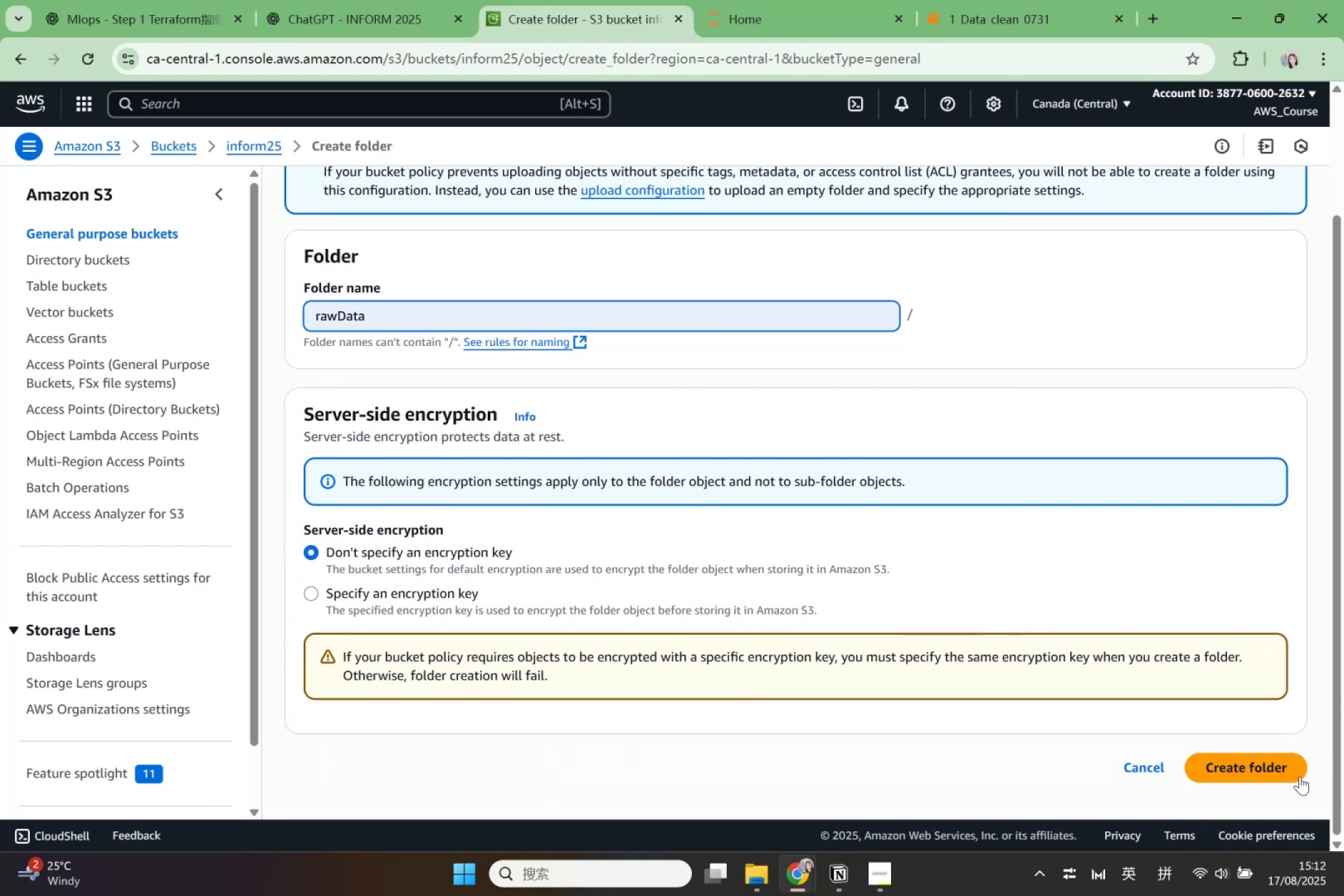 
left_click([1285, 771])
 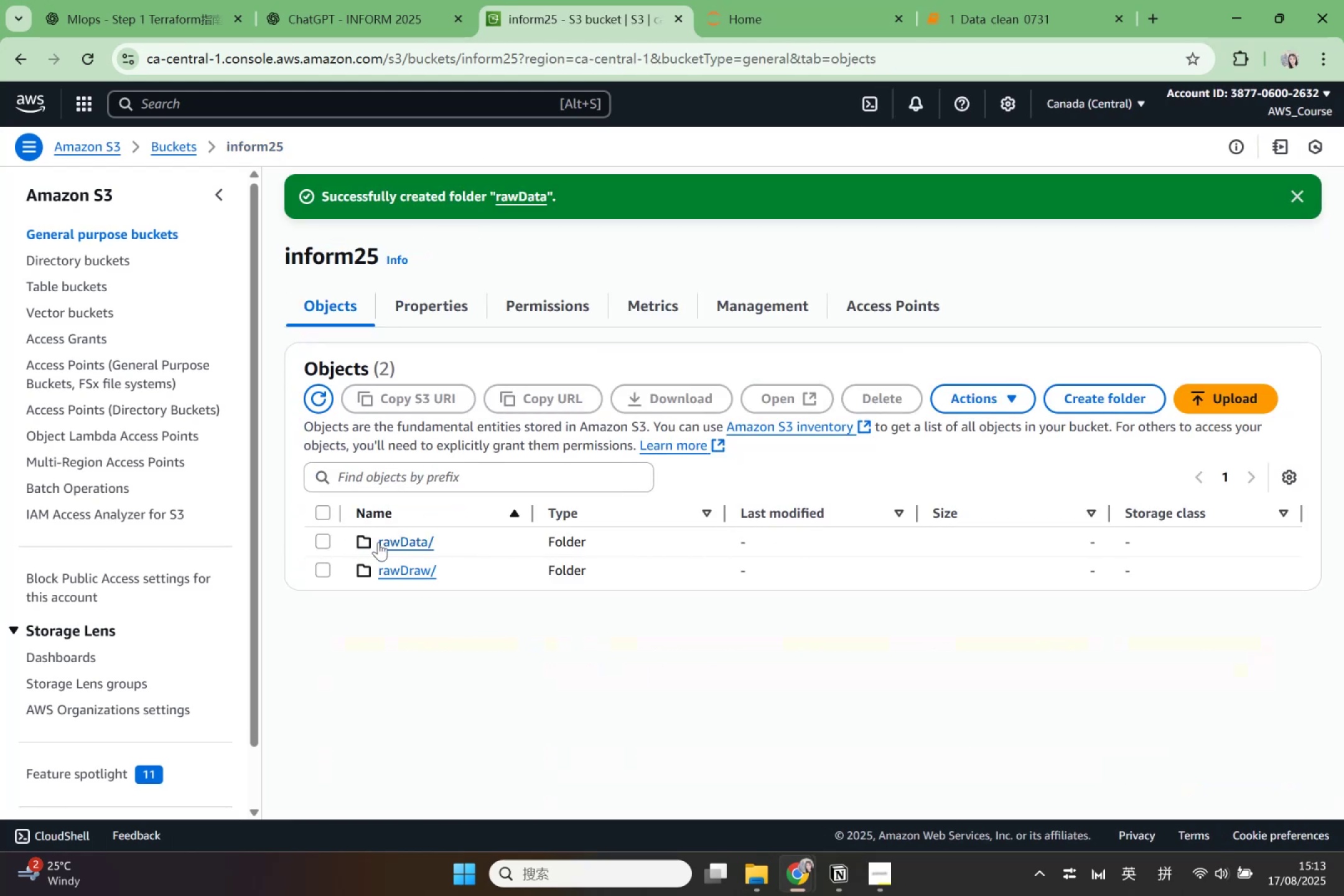 
left_click([391, 565])
 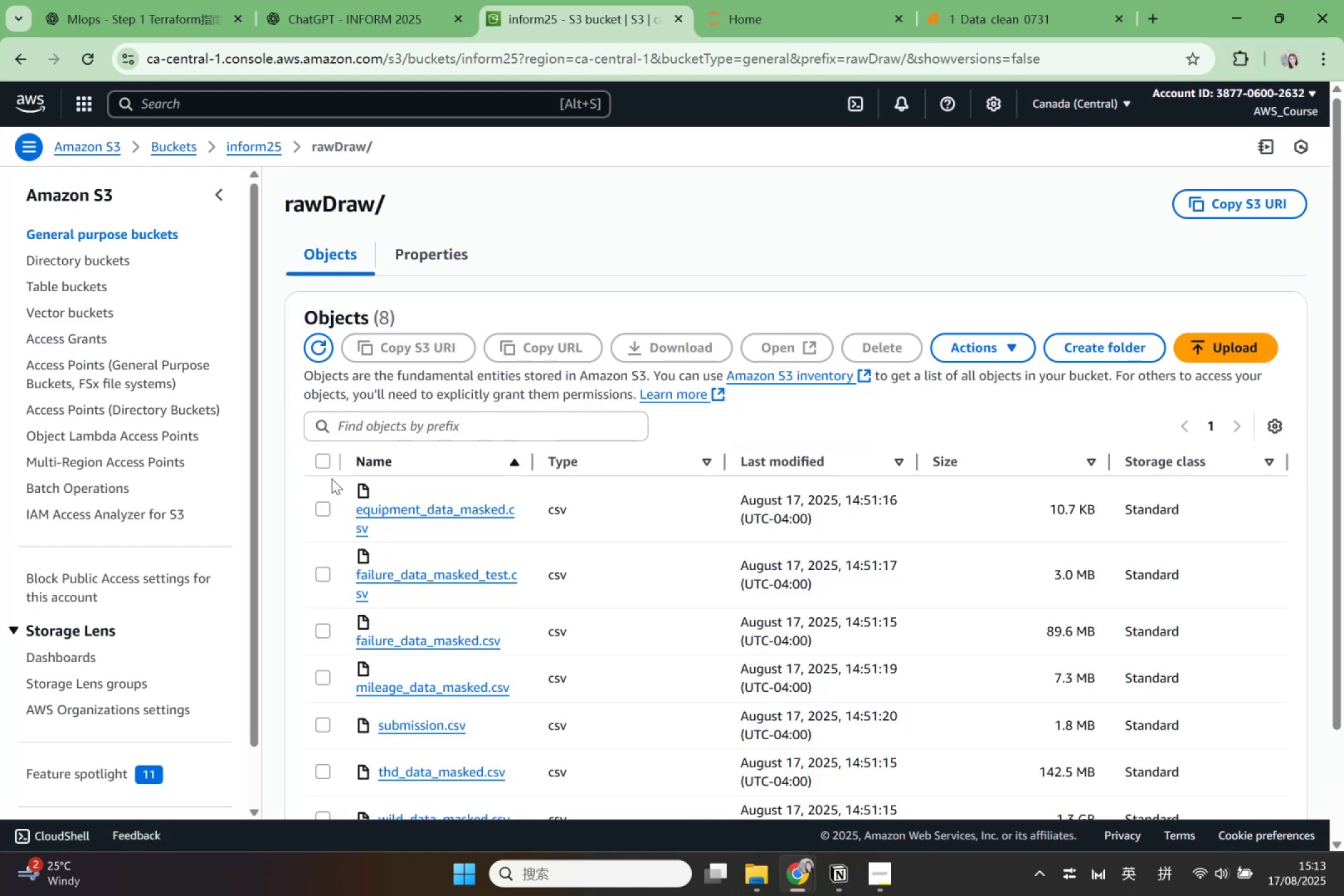 
left_click([325, 462])
 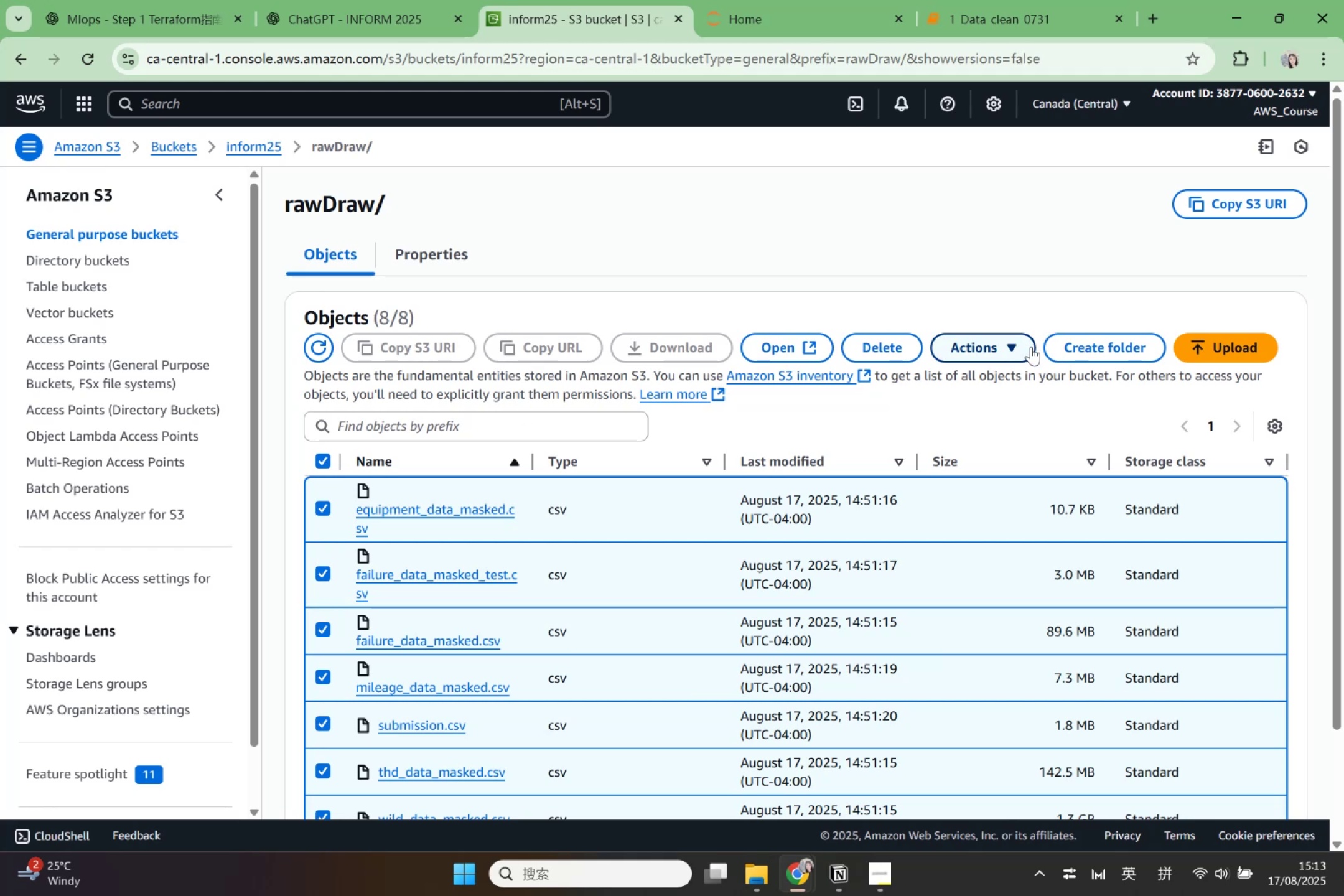 
left_click([1021, 355])
 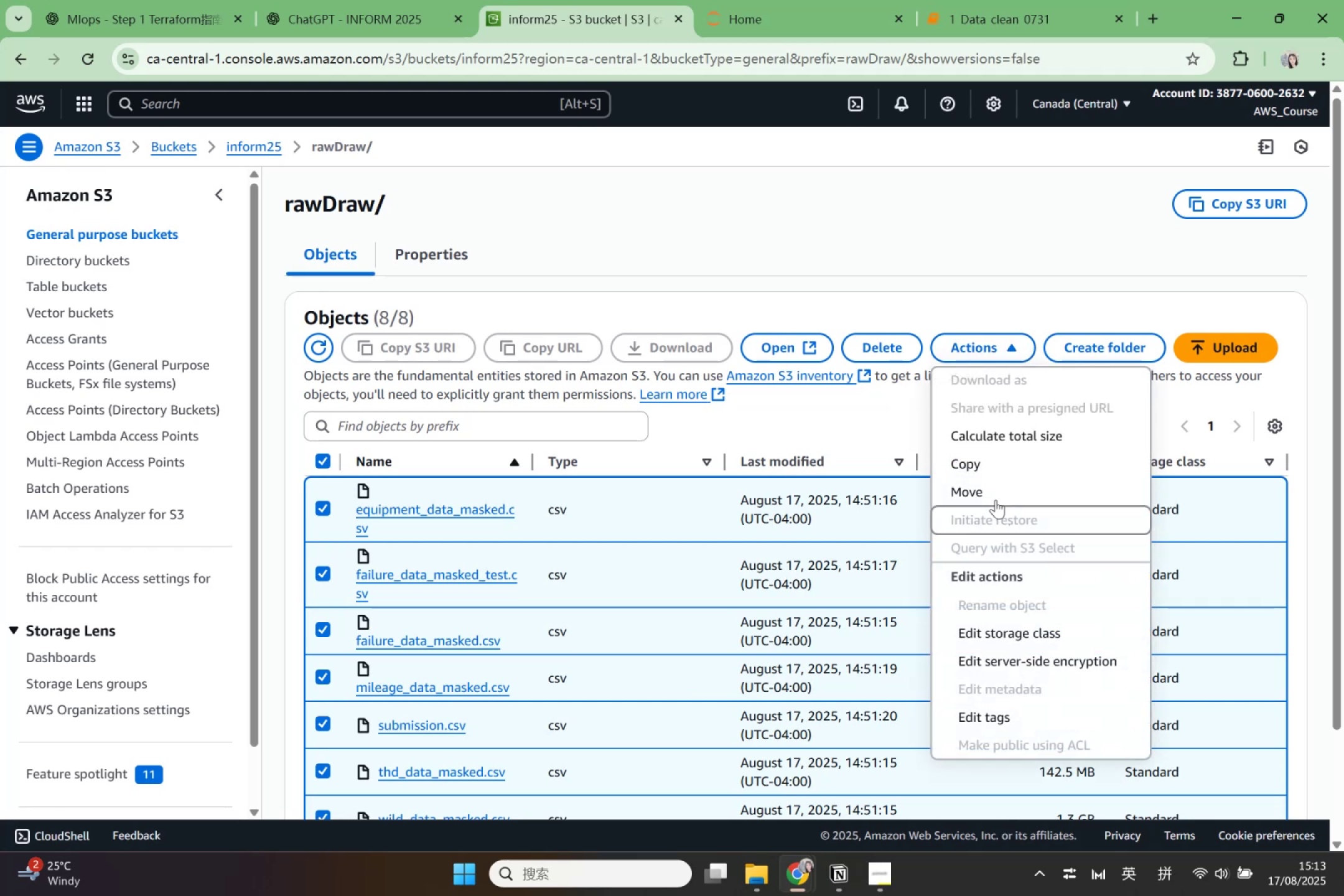 
left_click([996, 488])
 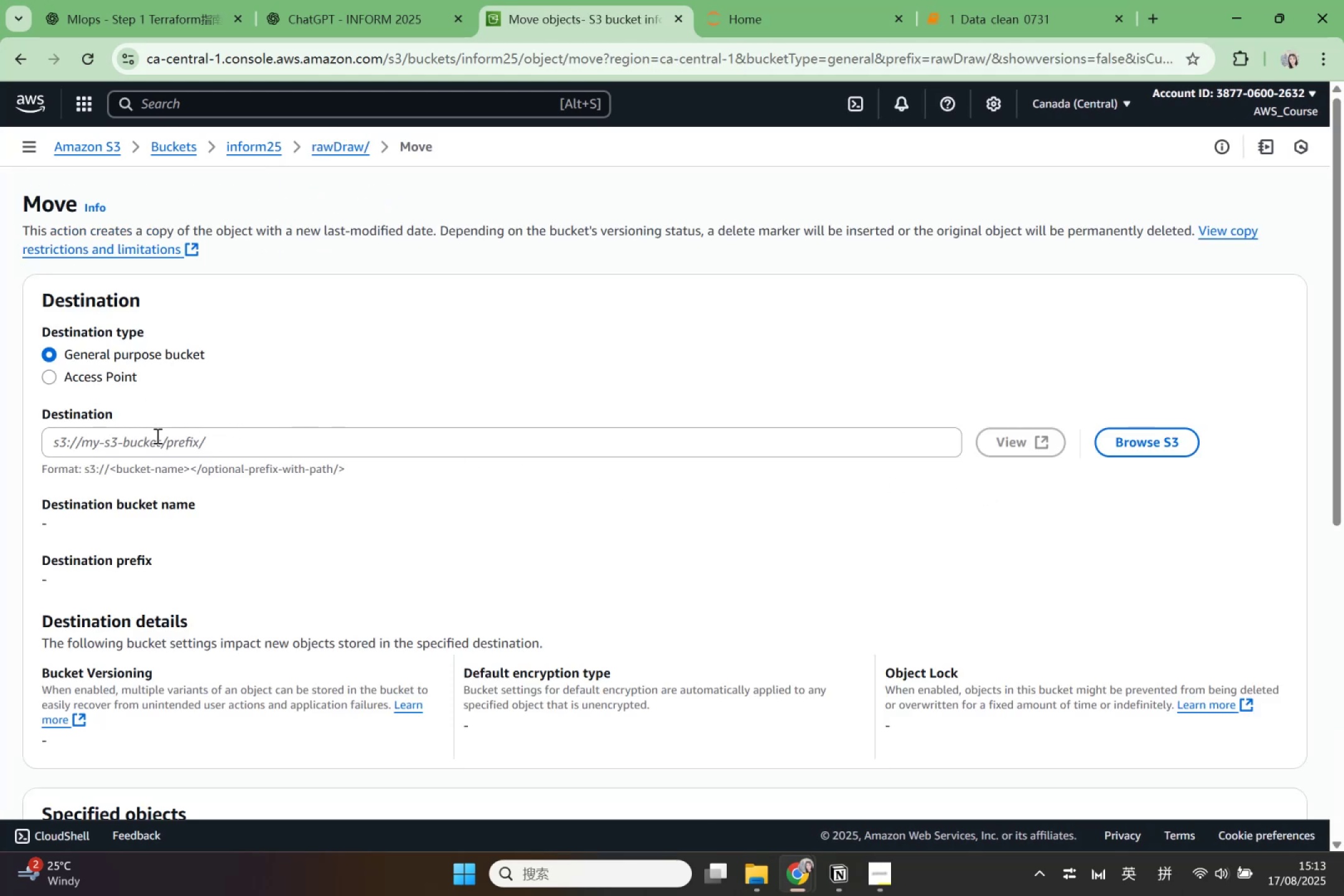 
wait(5.1)
 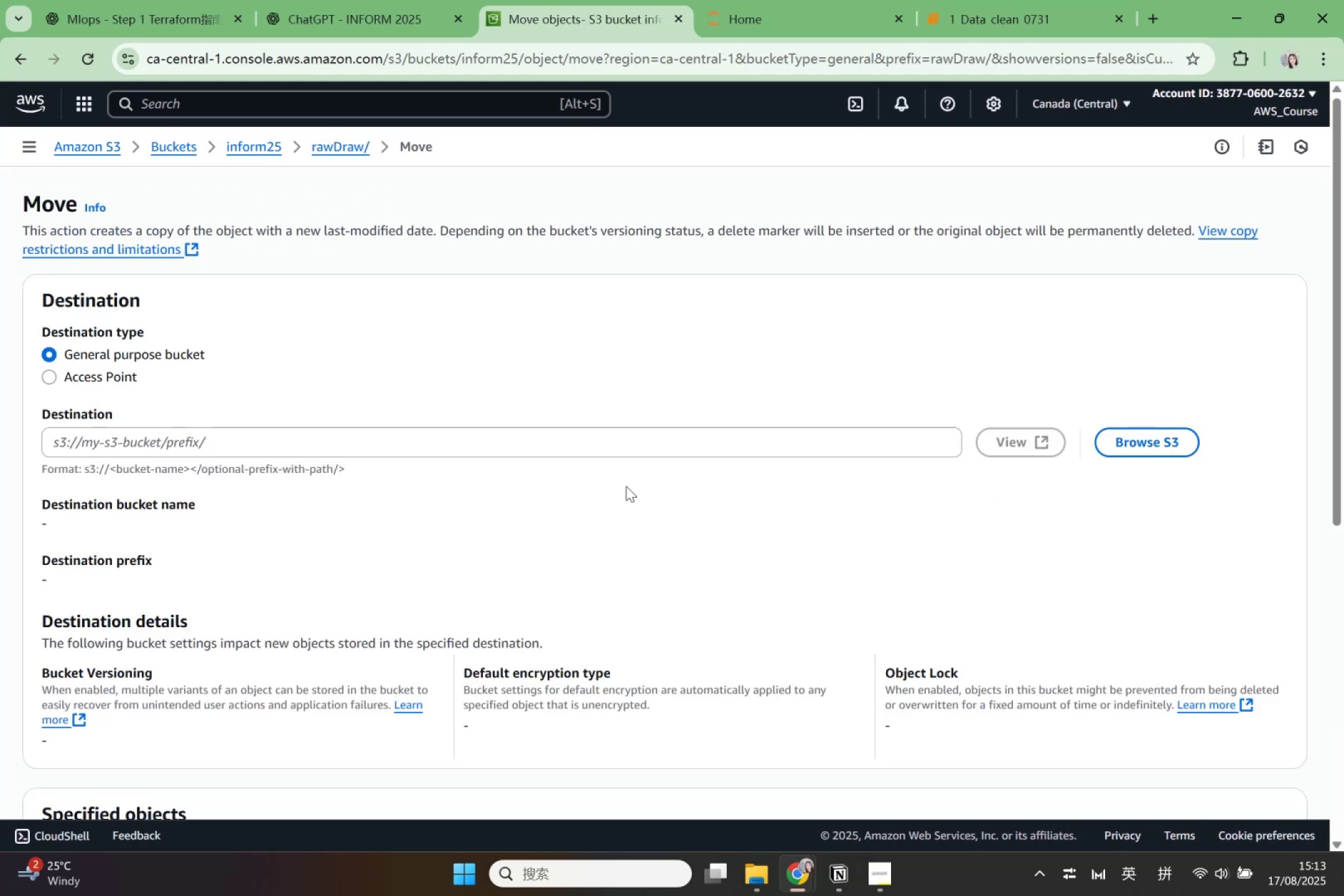 
scroll: coordinate [273, 525], scroll_direction: down, amount: 9.0
 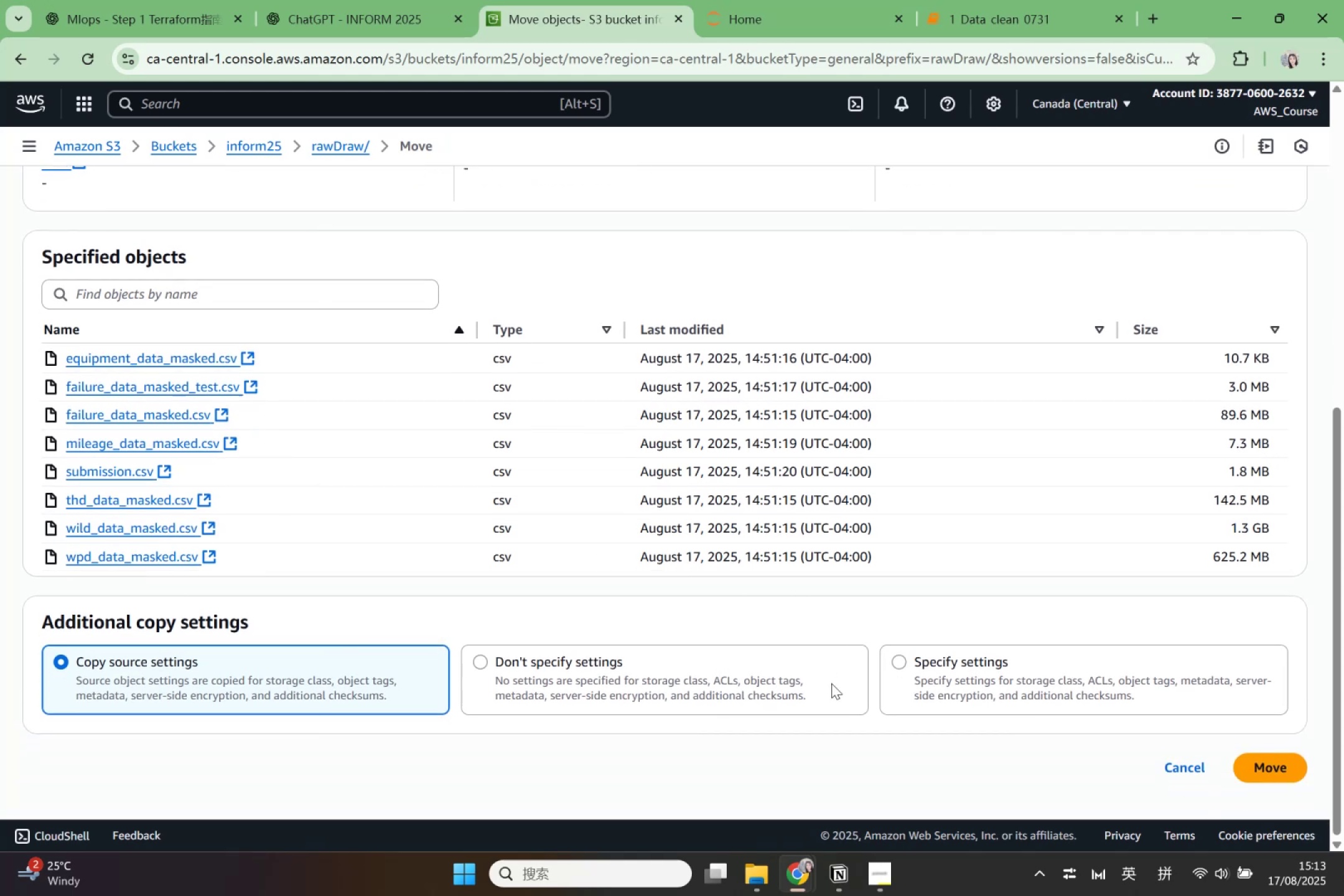 
scroll: coordinate [818, 675], scroll_direction: up, amount: 7.0
 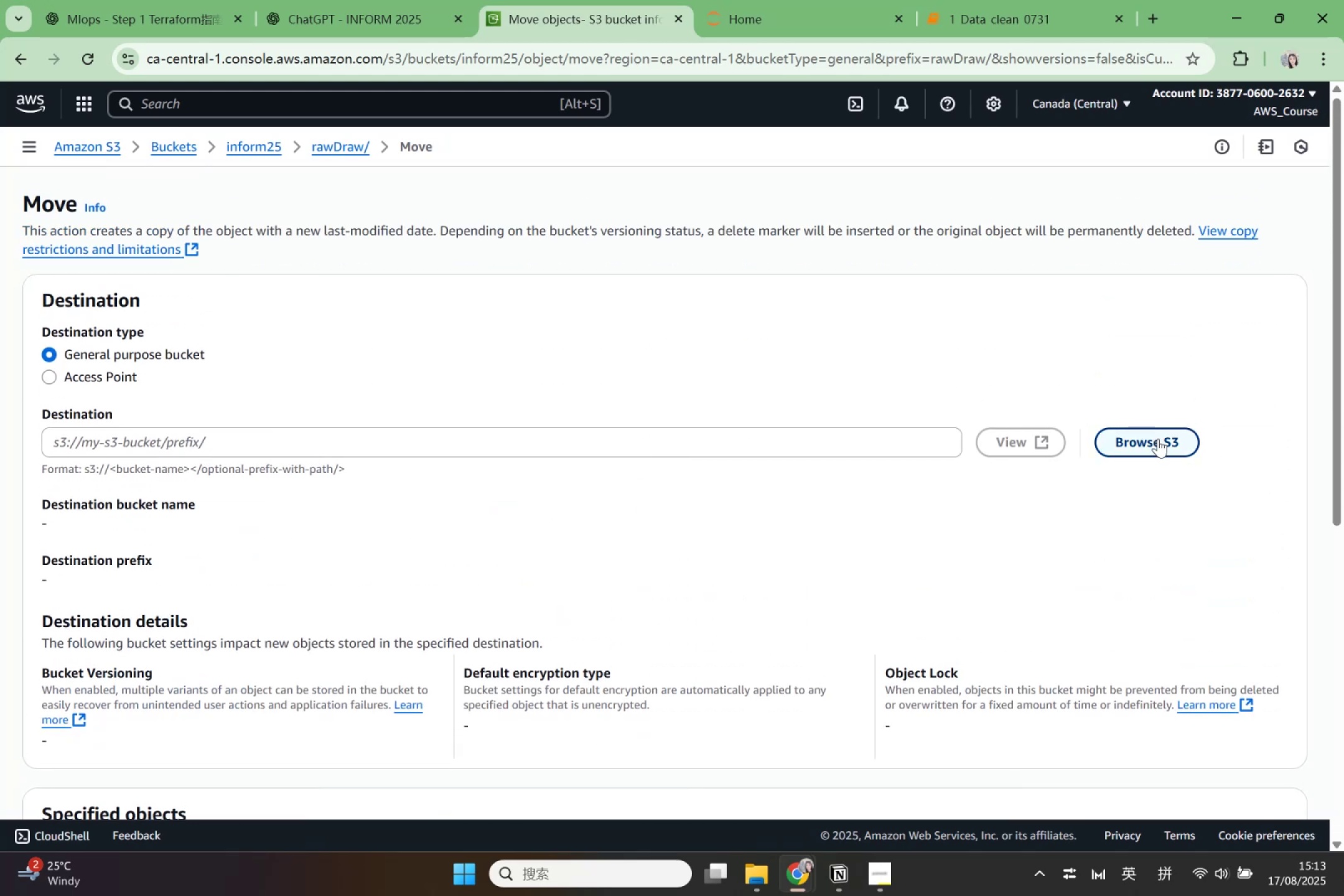 
left_click([1158, 439])
 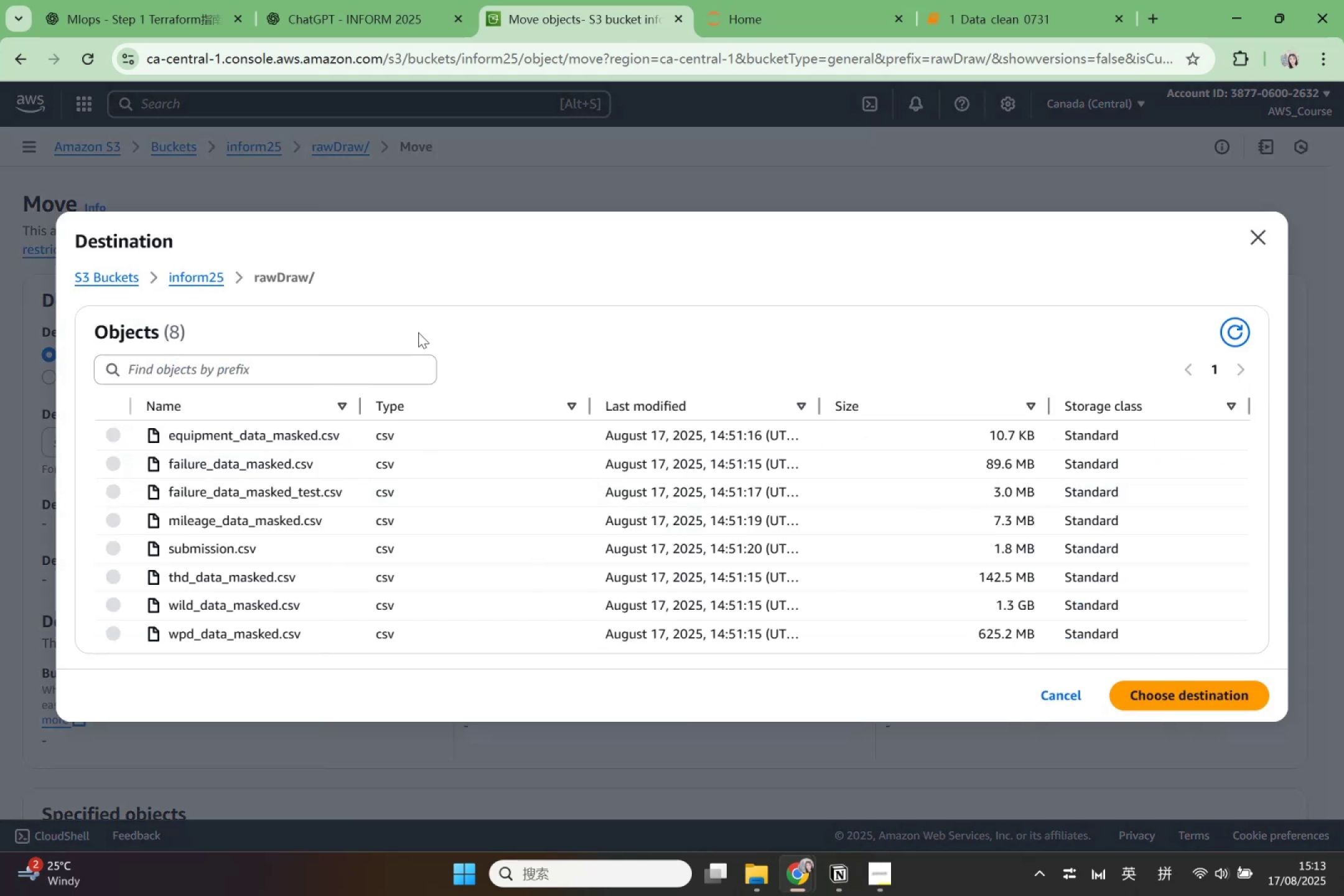 
left_click([210, 275])
 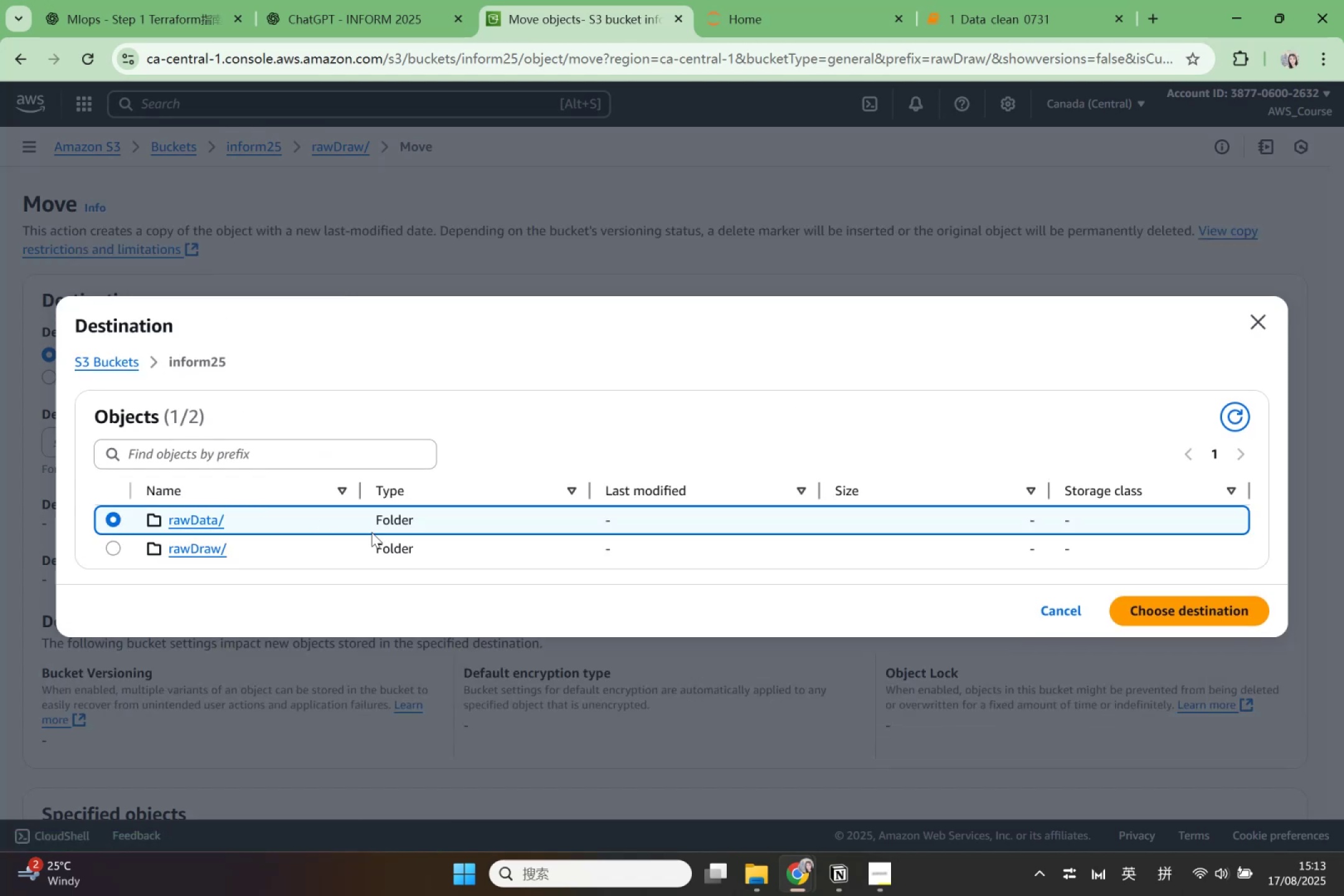 
left_click([1171, 609])
 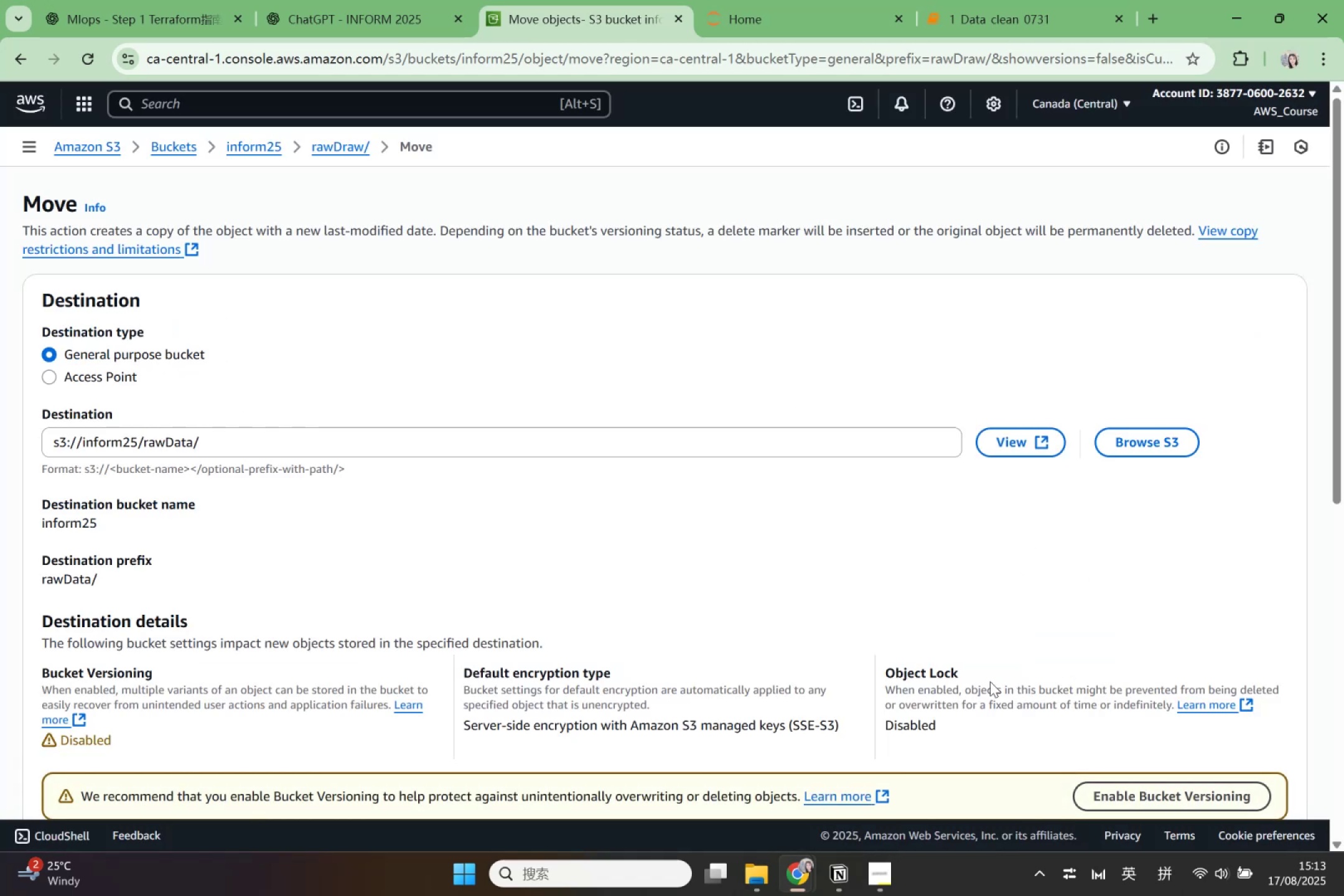 
scroll: coordinate [990, 671], scroll_direction: down, amount: 10.0
 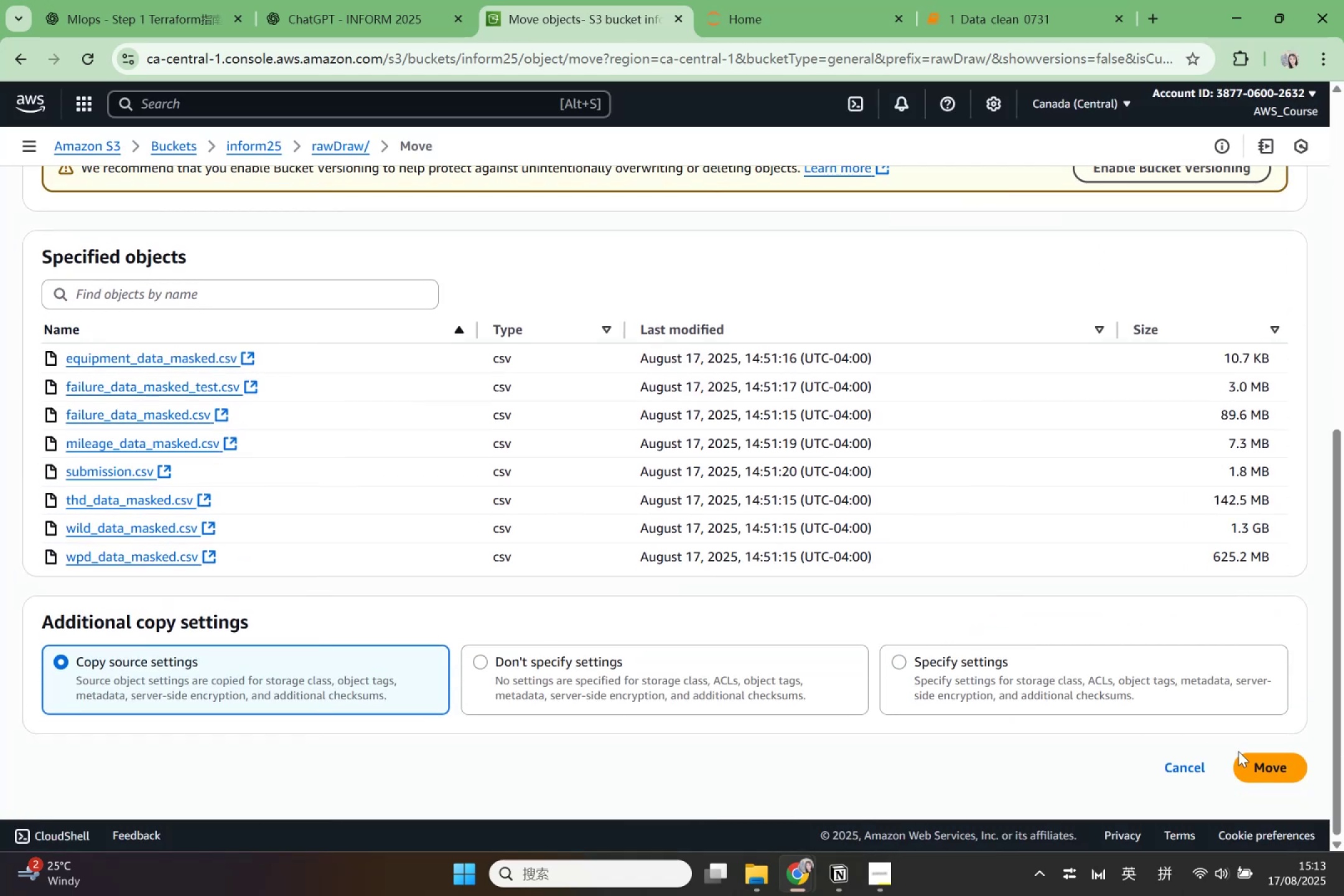 
left_click_drag(start_coordinate=[1262, 767], to_coordinate=[1259, 768])
 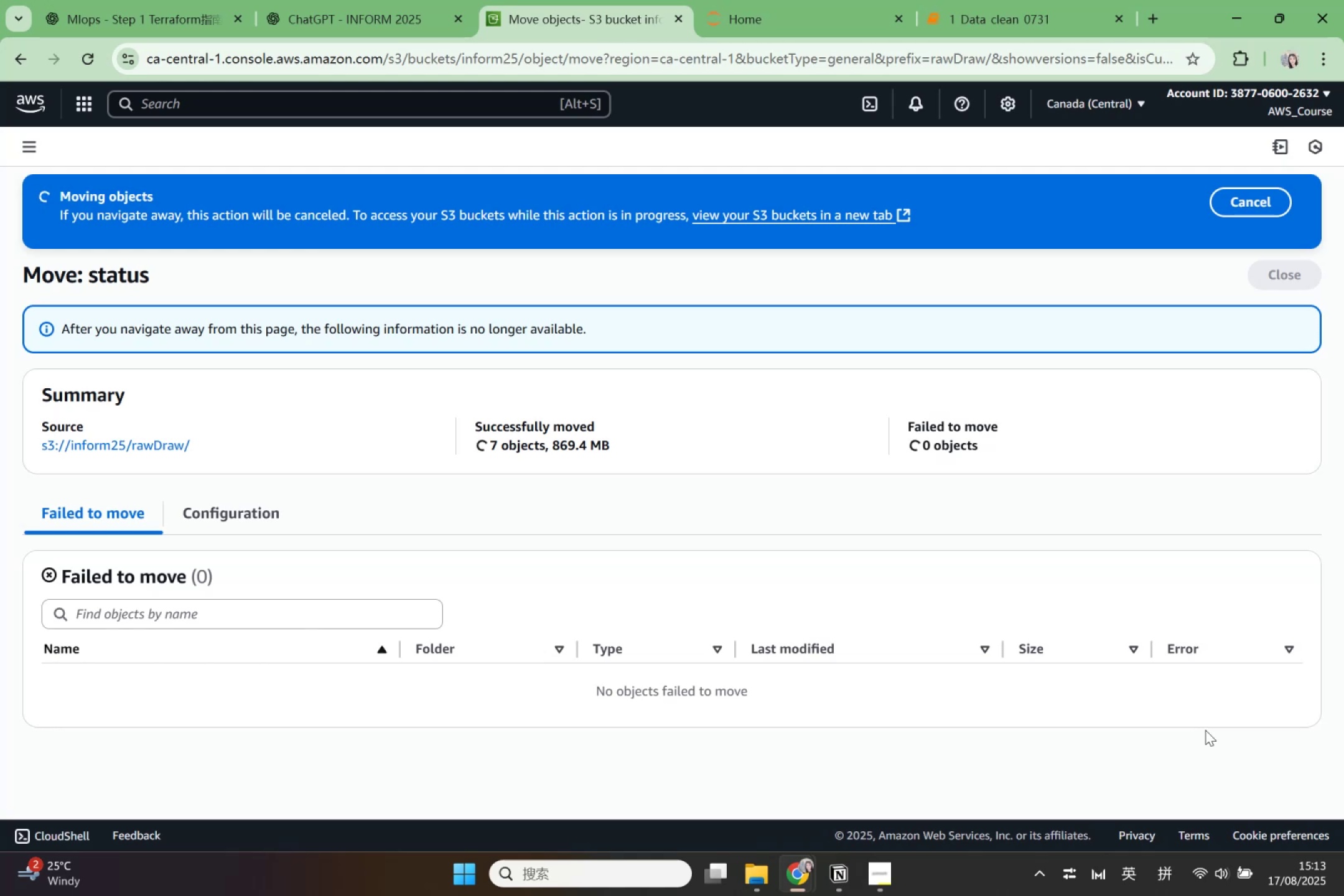 
wait(23.38)
 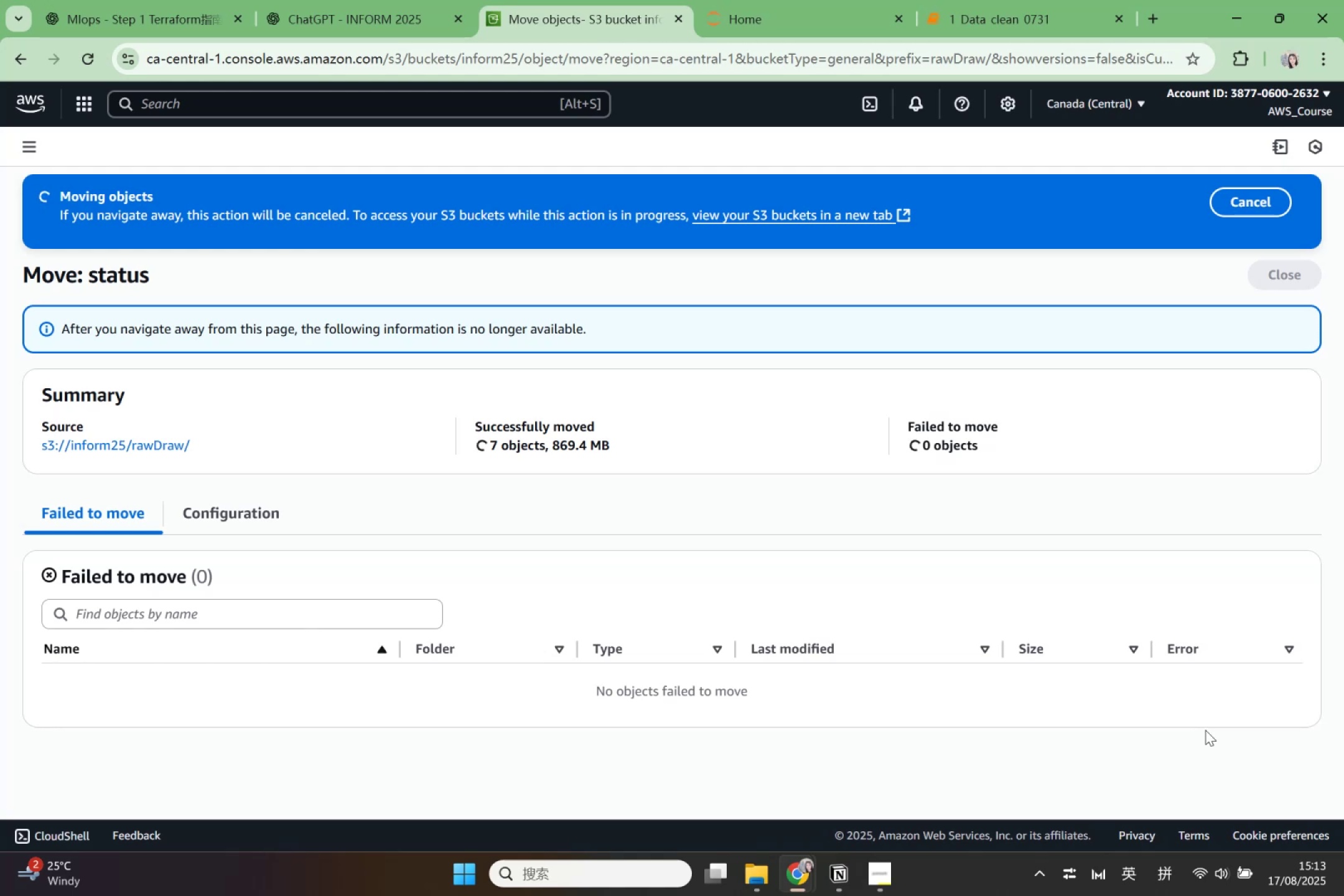 
left_click([1280, 271])
 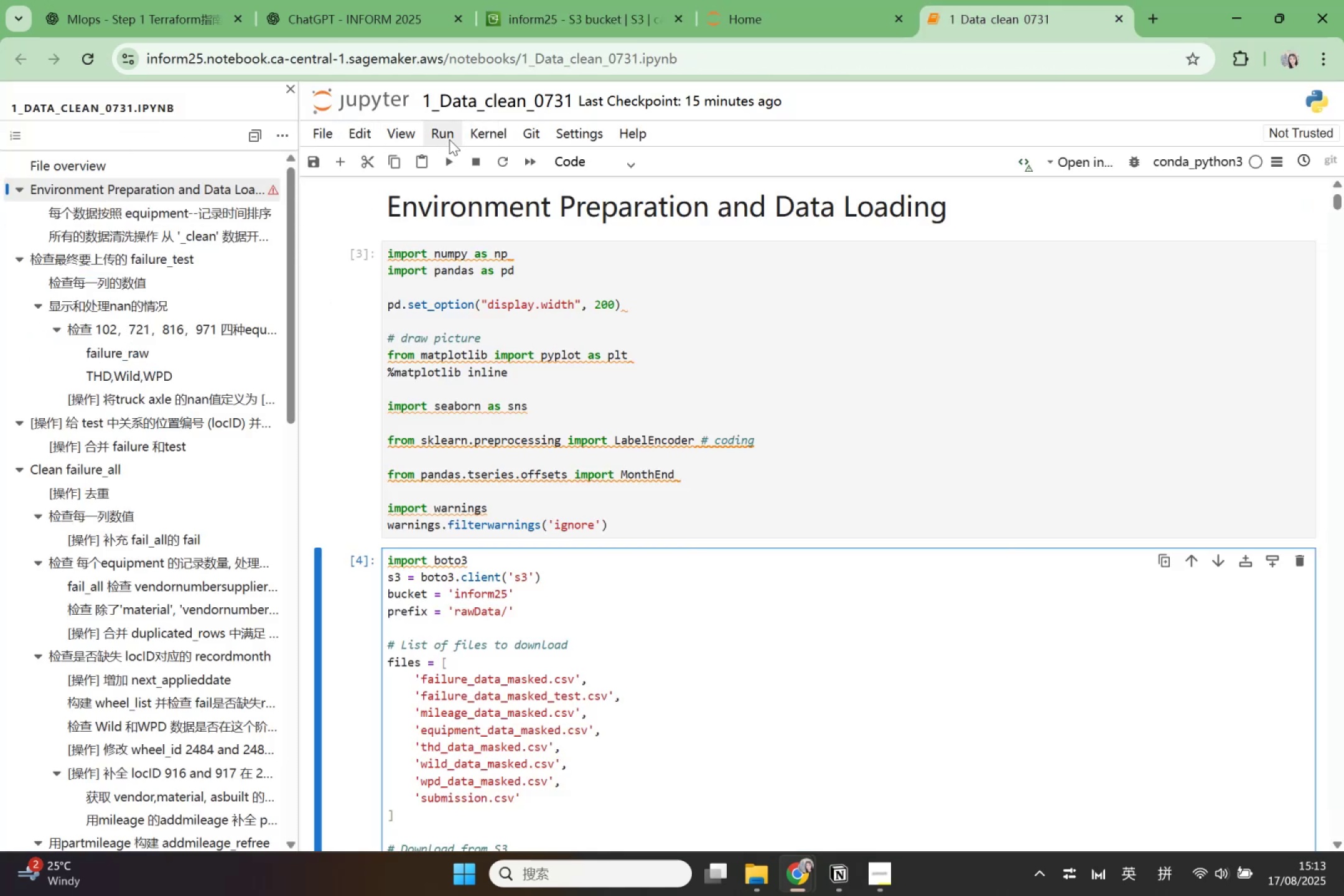 
scroll: coordinate [139, 716], scroll_direction: down, amount: 5.0
 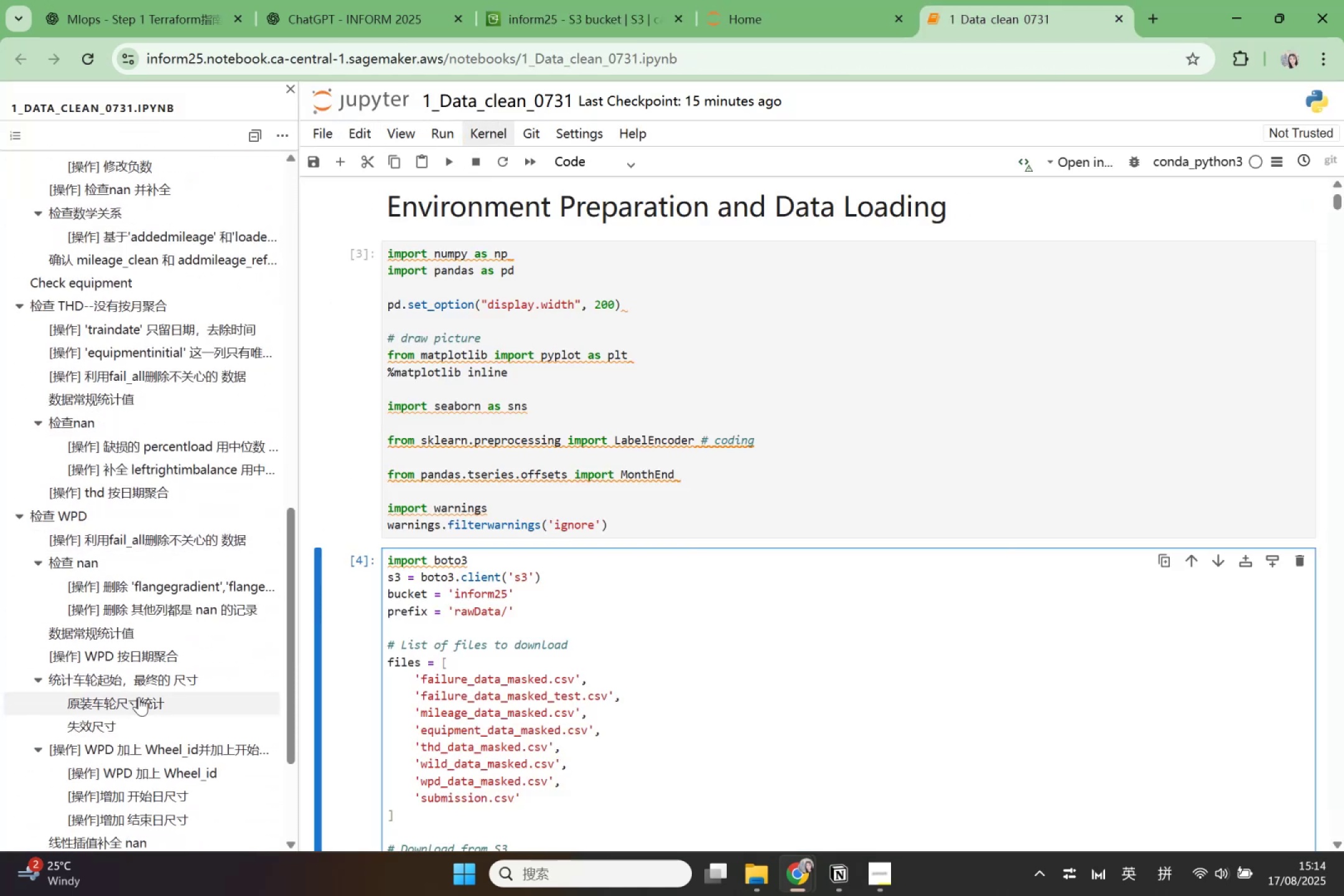 
left_click([140, 681])
 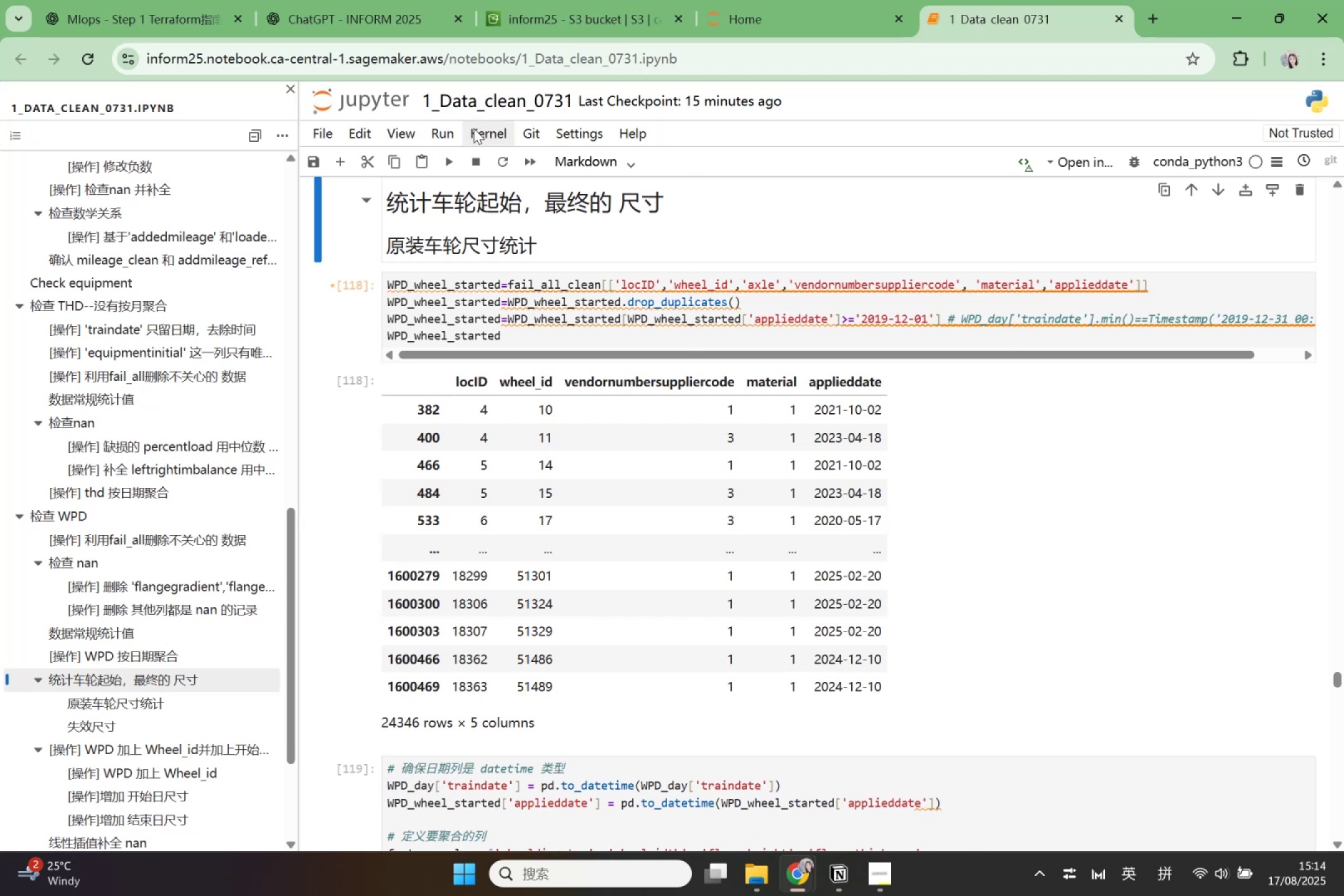 
left_click([446, 125])
 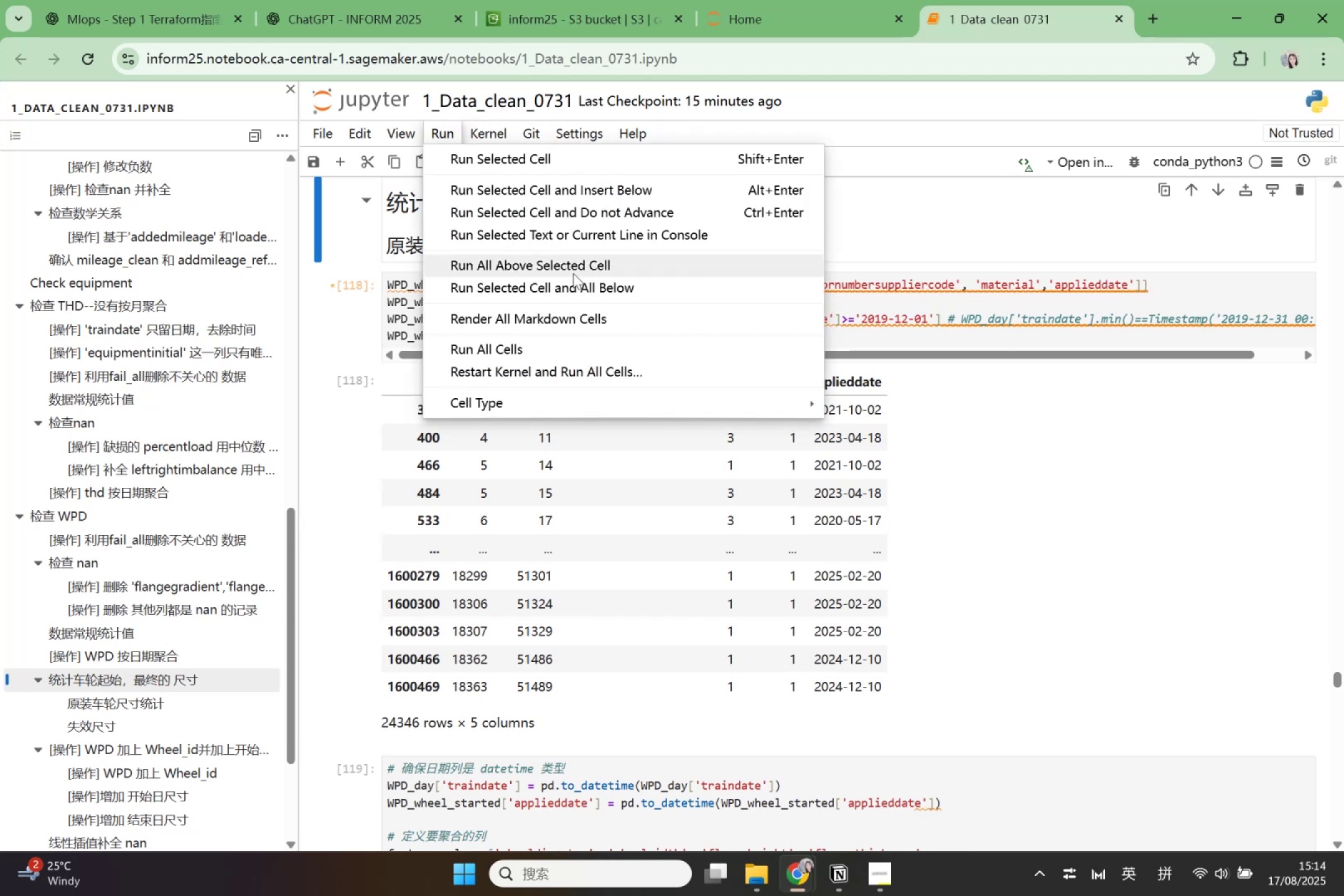 
left_click([573, 273])
 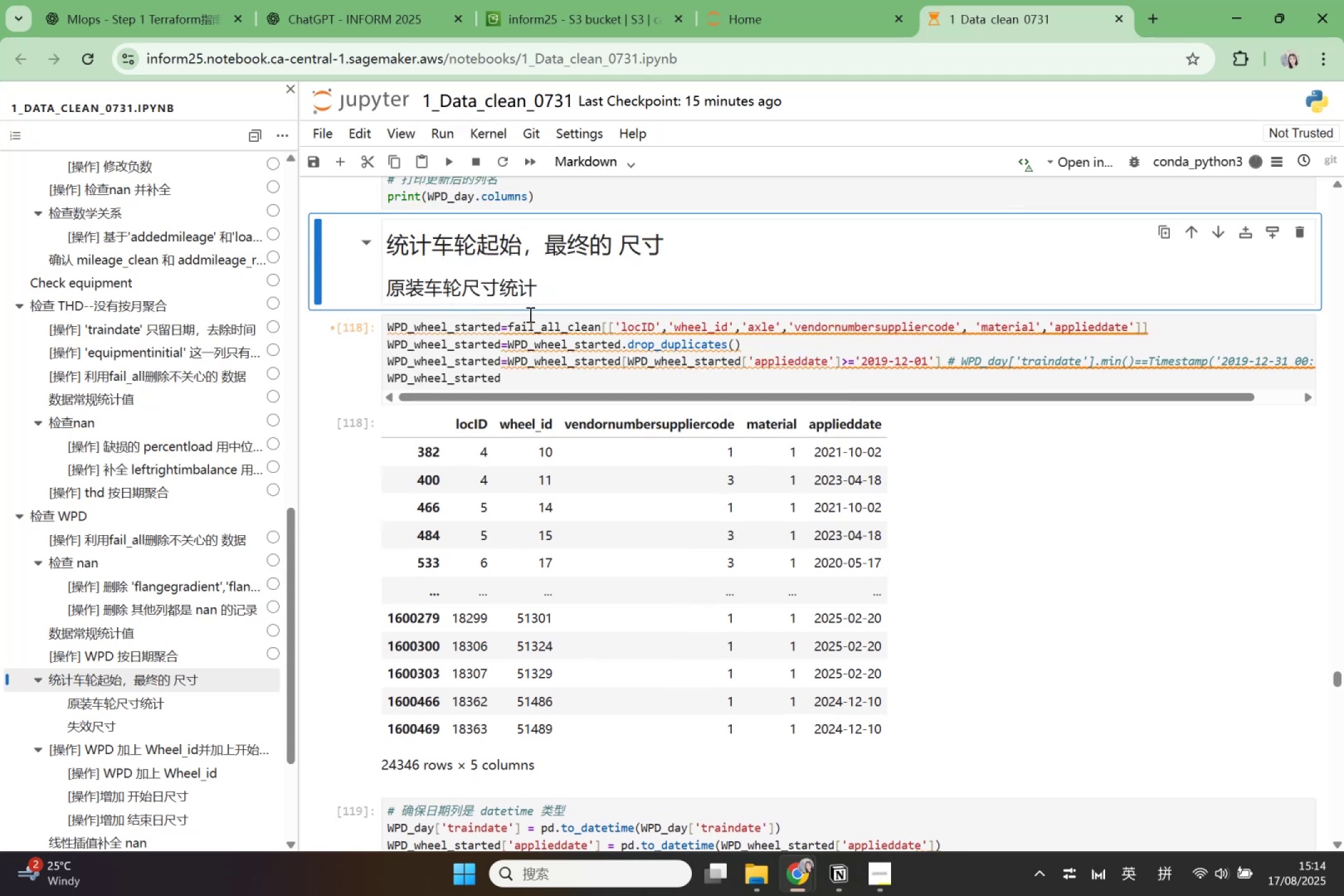 
scroll: coordinate [110, 356], scroll_direction: up, amount: 14.0
 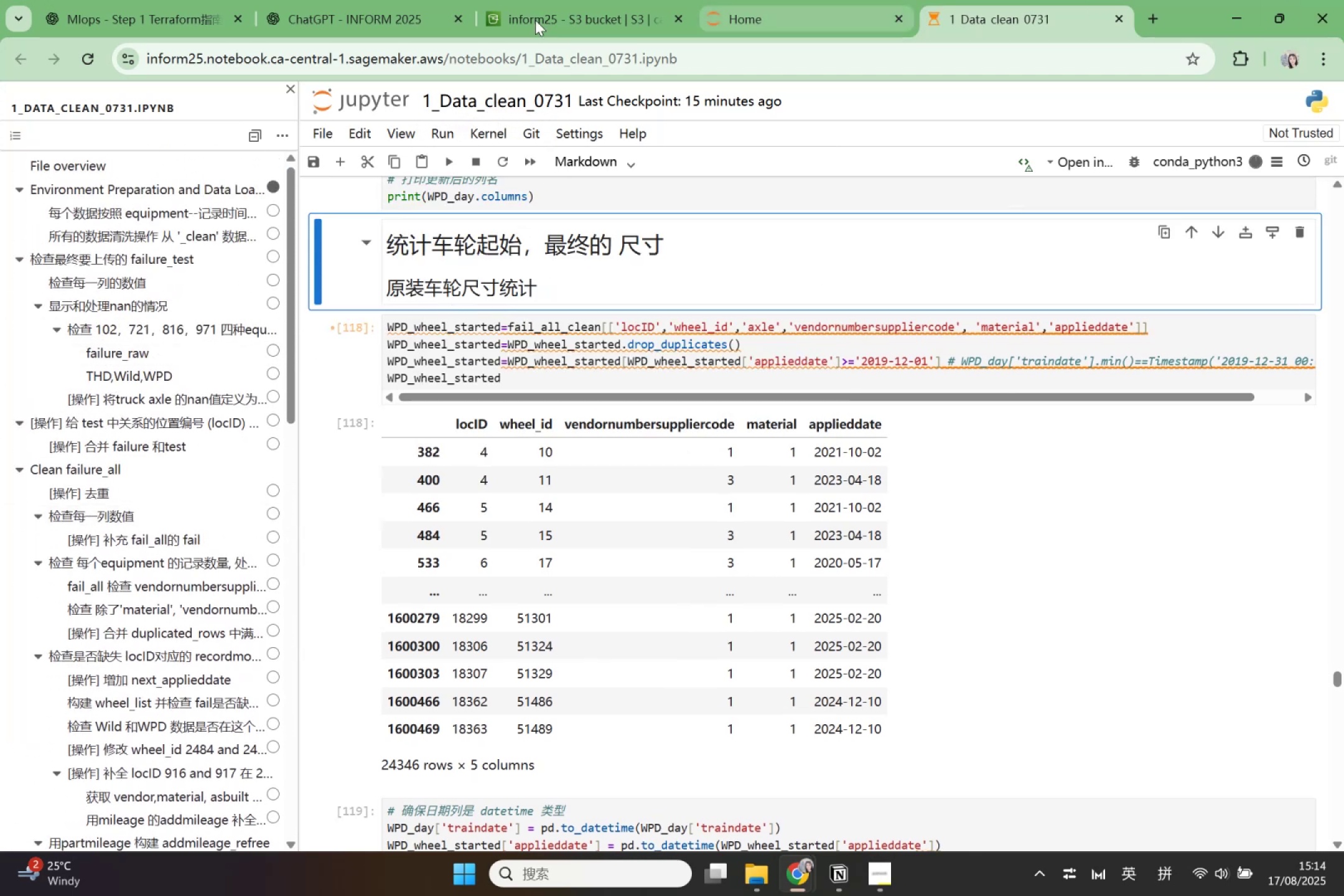 
left_click([371, 0])
 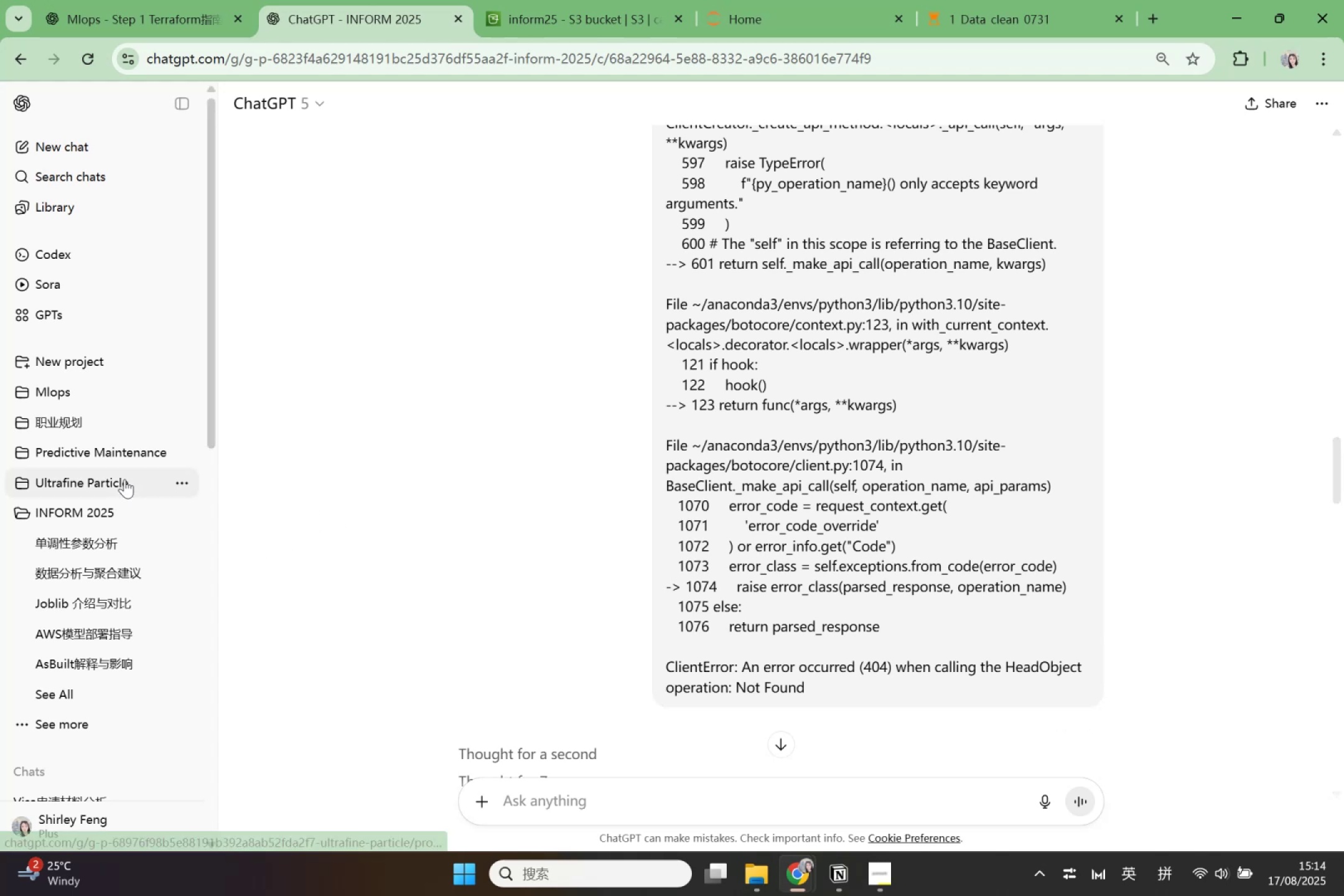 
left_click([115, 515])
 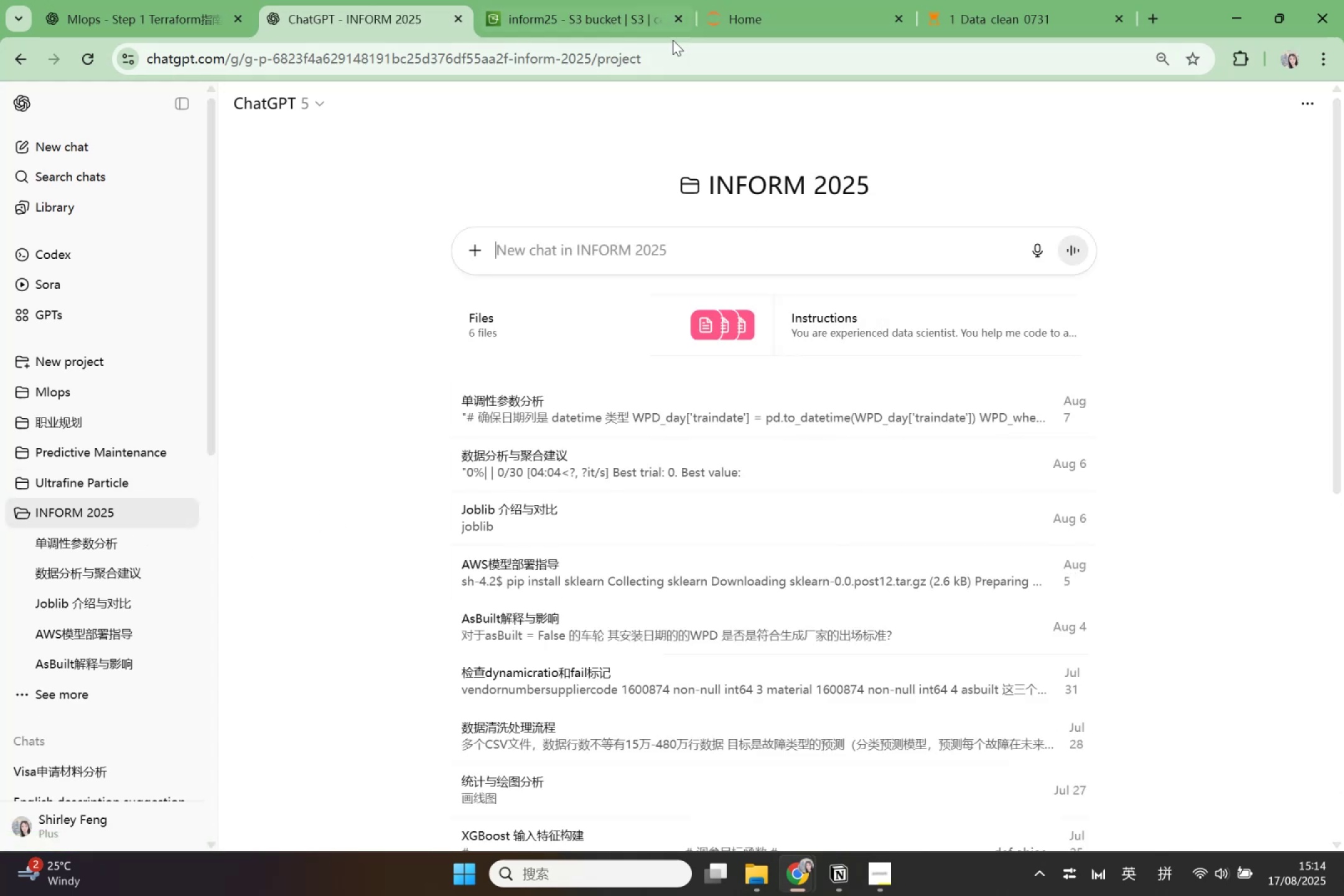 
left_click([986, 5])
 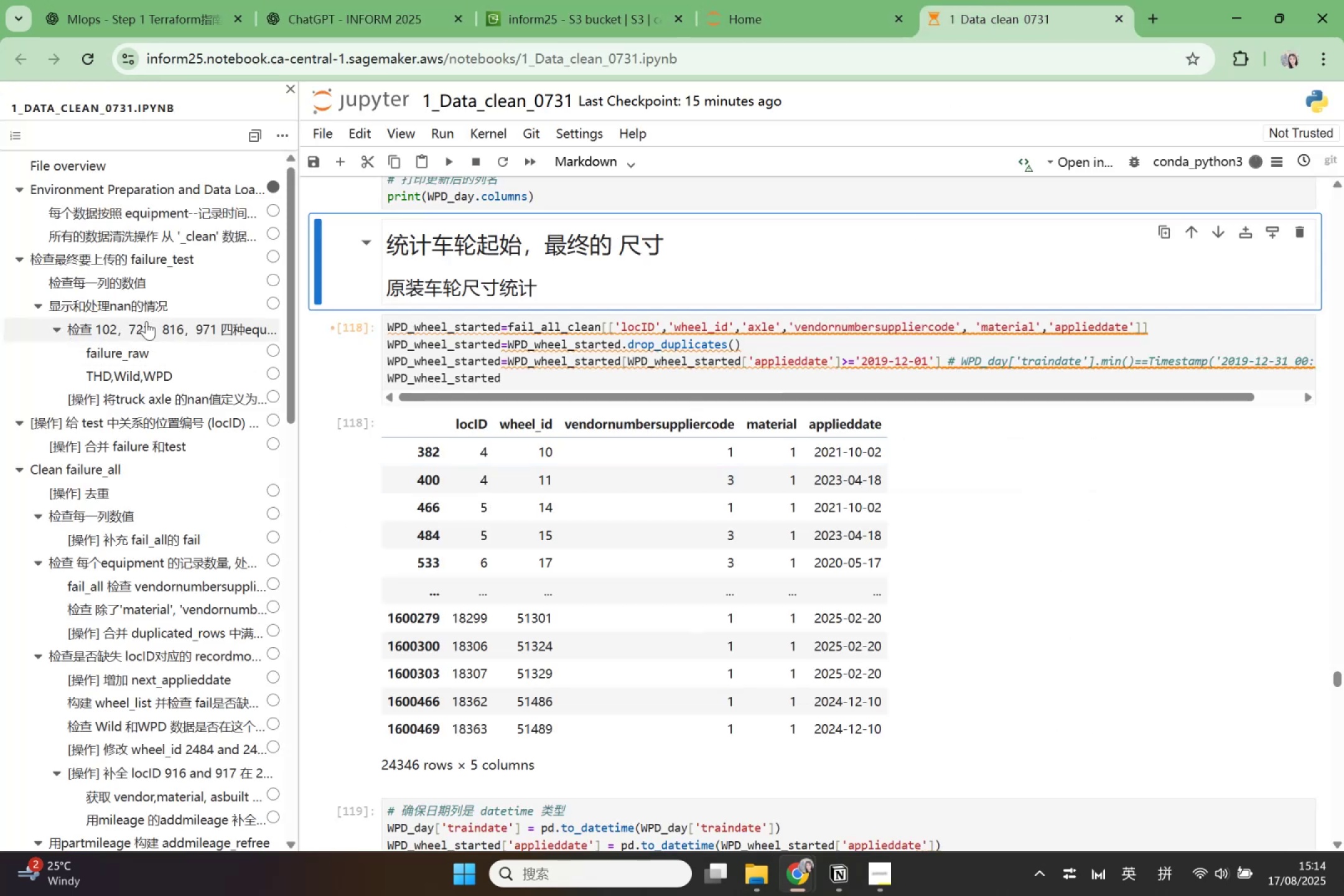 
left_click([165, 196])
 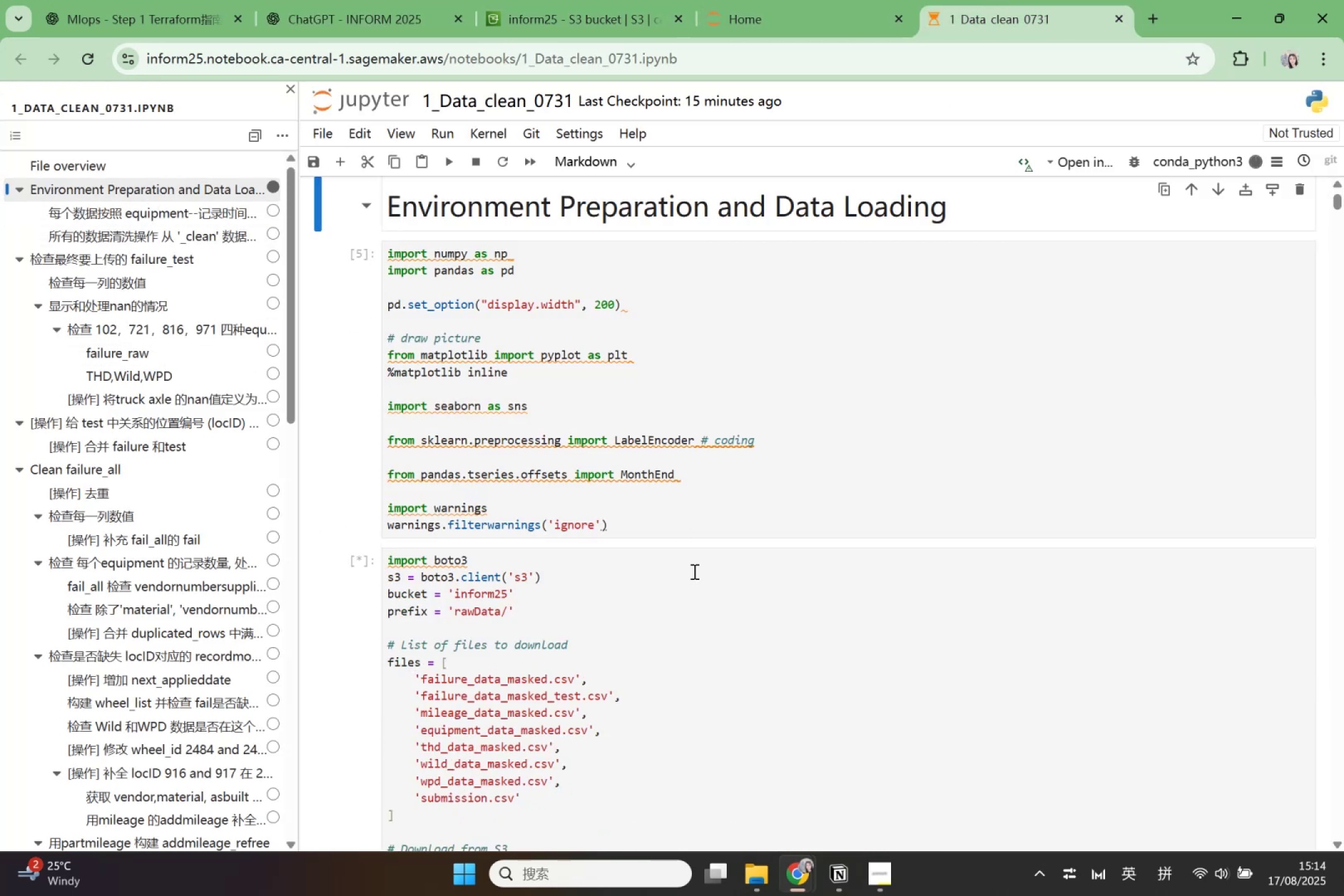 
scroll: coordinate [693, 571], scroll_direction: down, amount: 5.0
 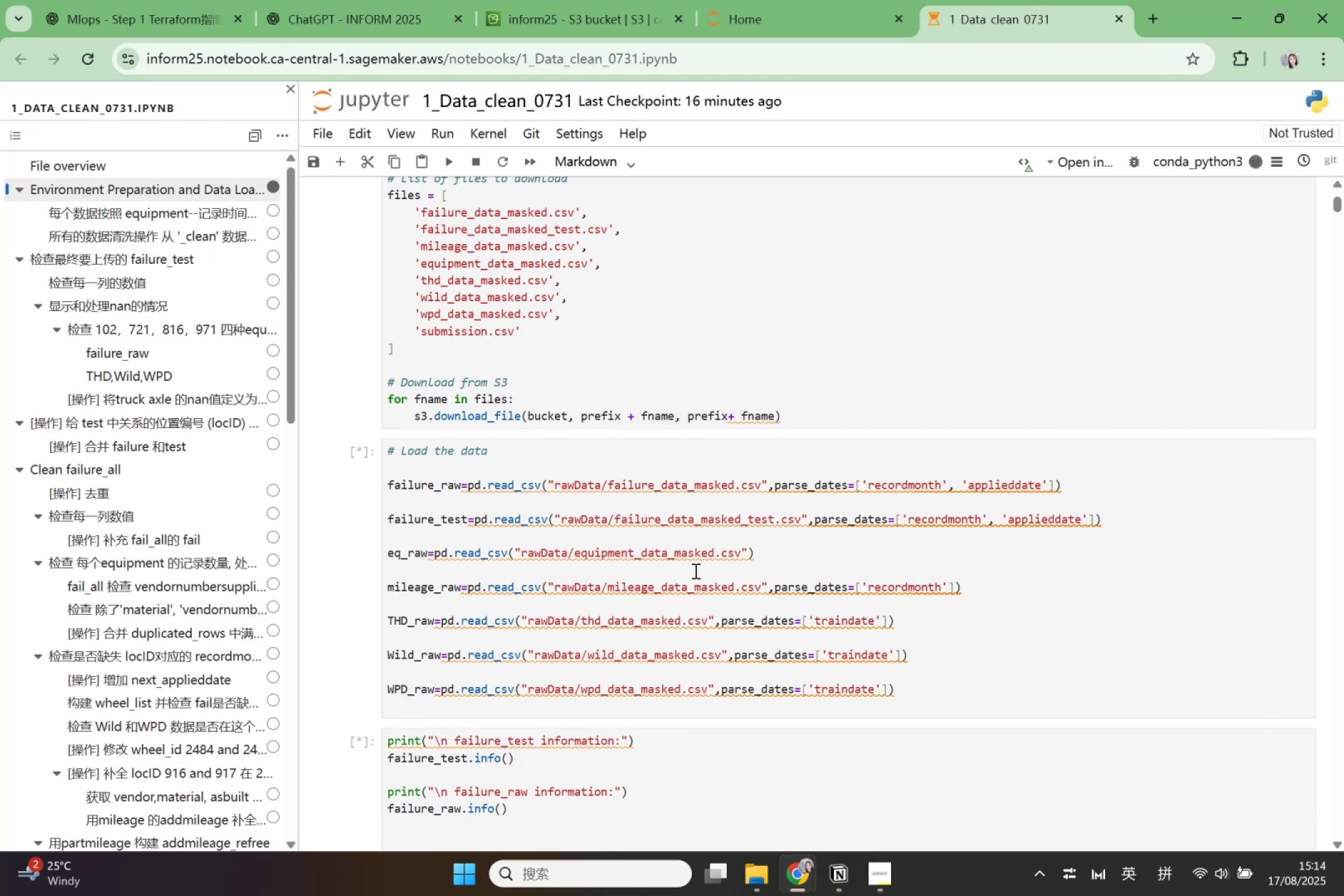 
scroll: coordinate [694, 571], scroll_direction: up, amount: 1.0
 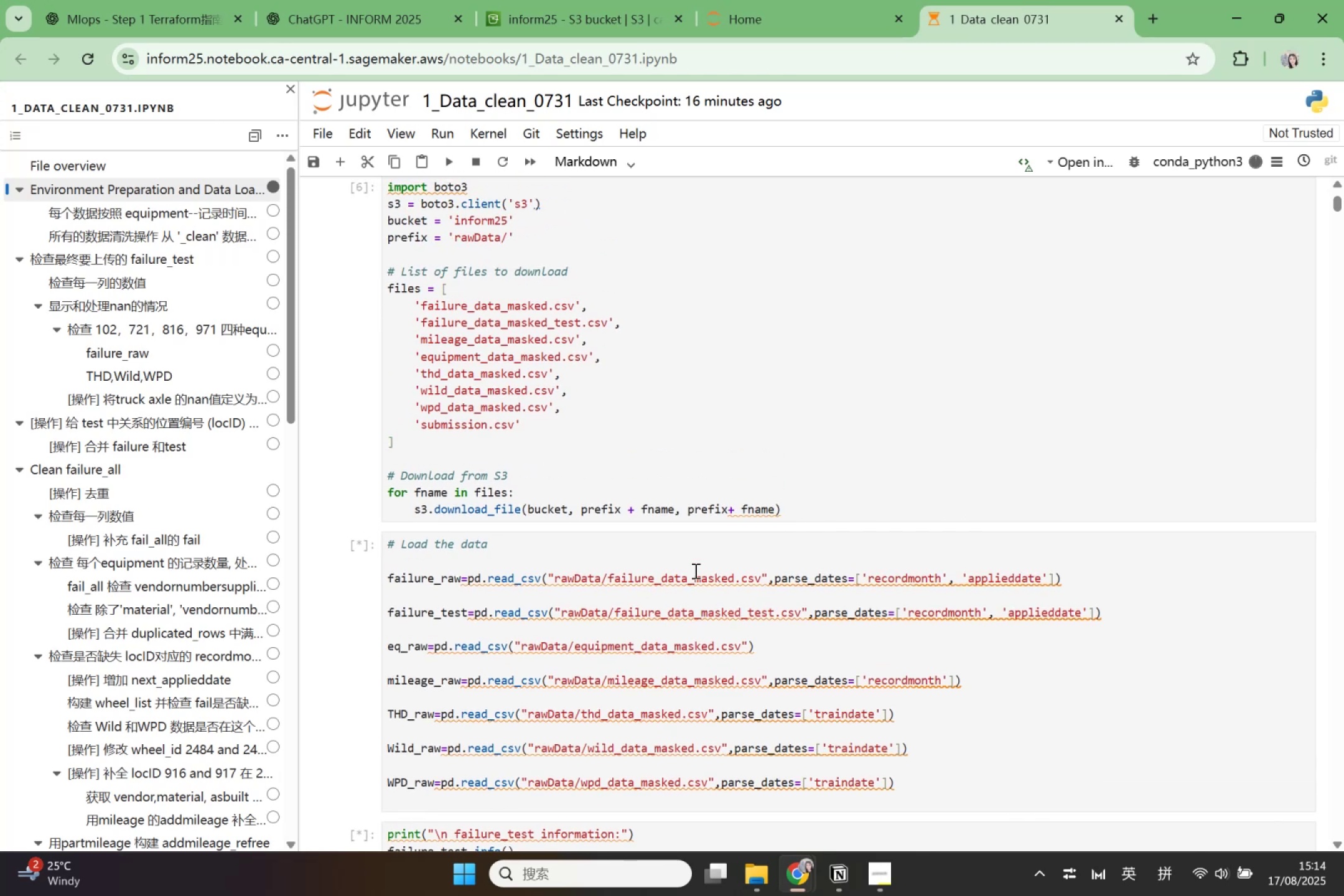 
left_click([847, 0])
 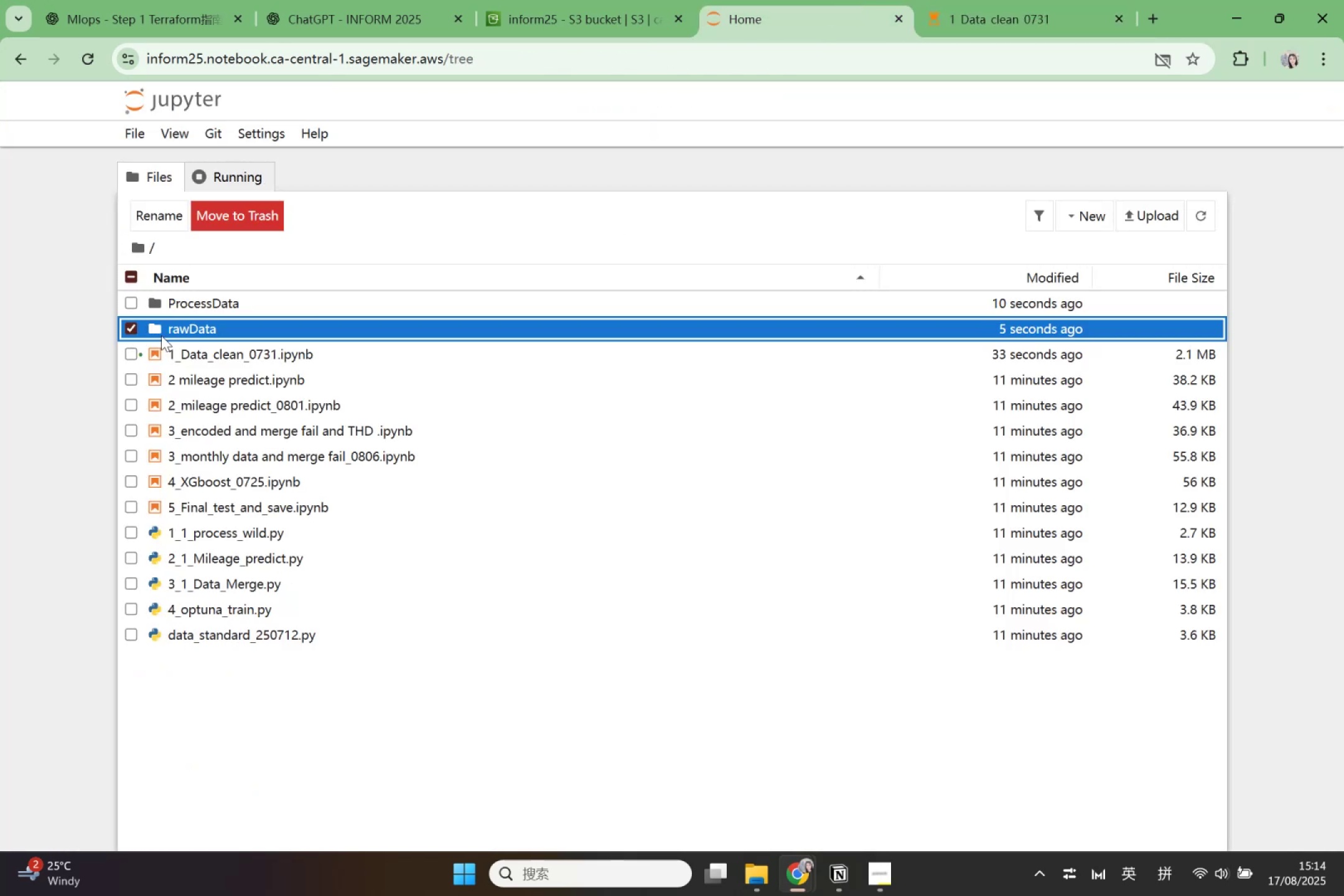 
double_click([161, 335])
 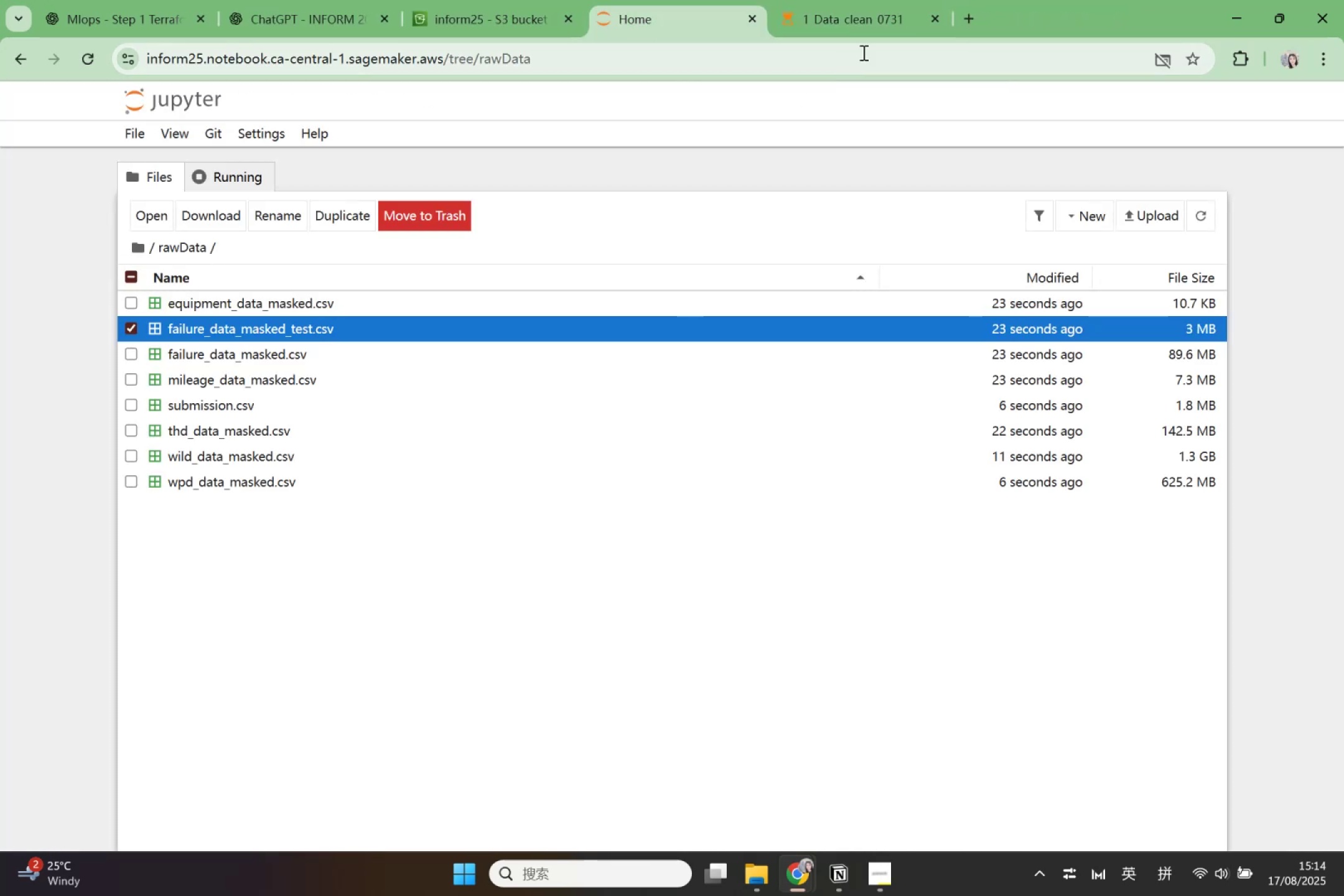 
left_click([861, 18])
 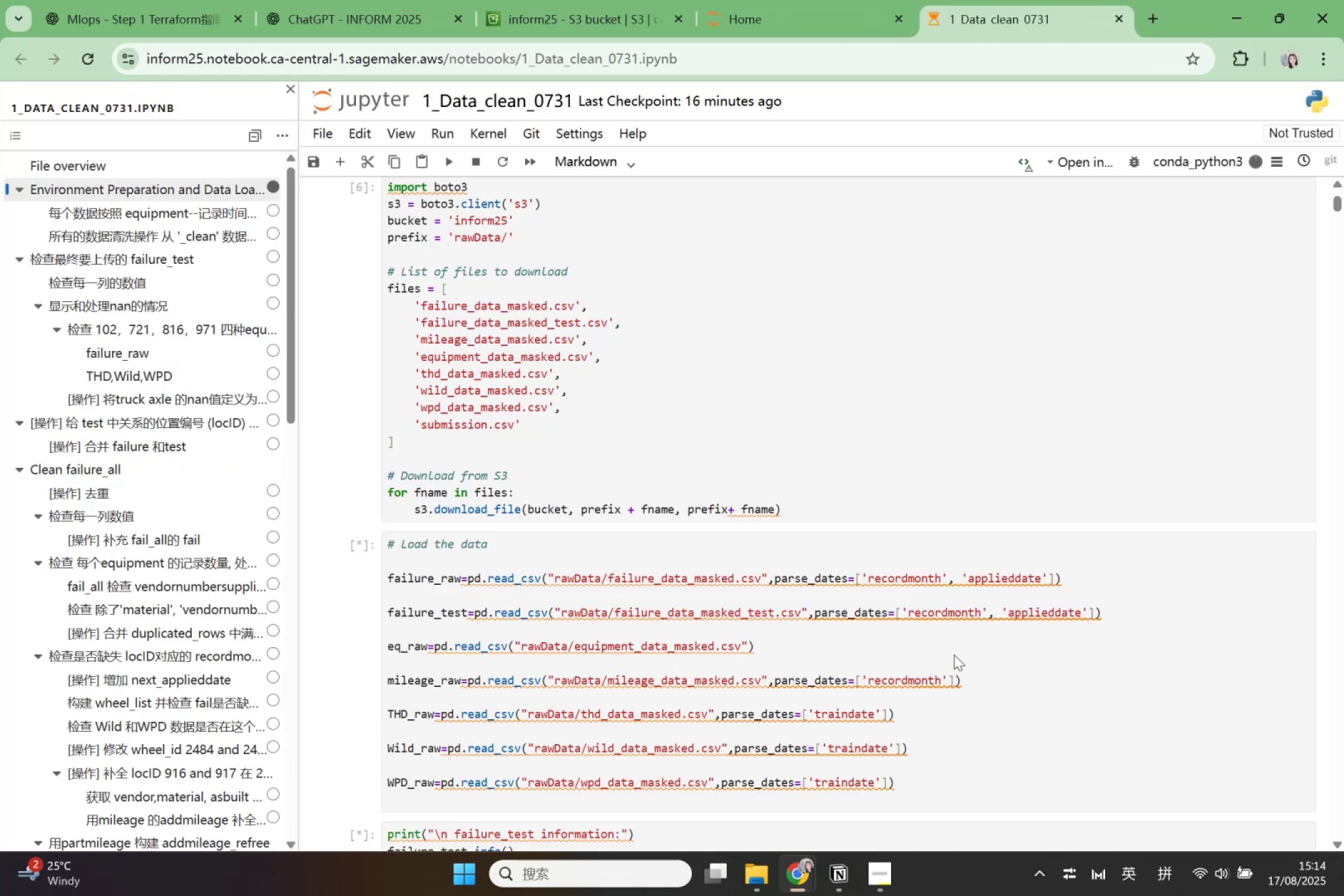 
wait(9.65)
 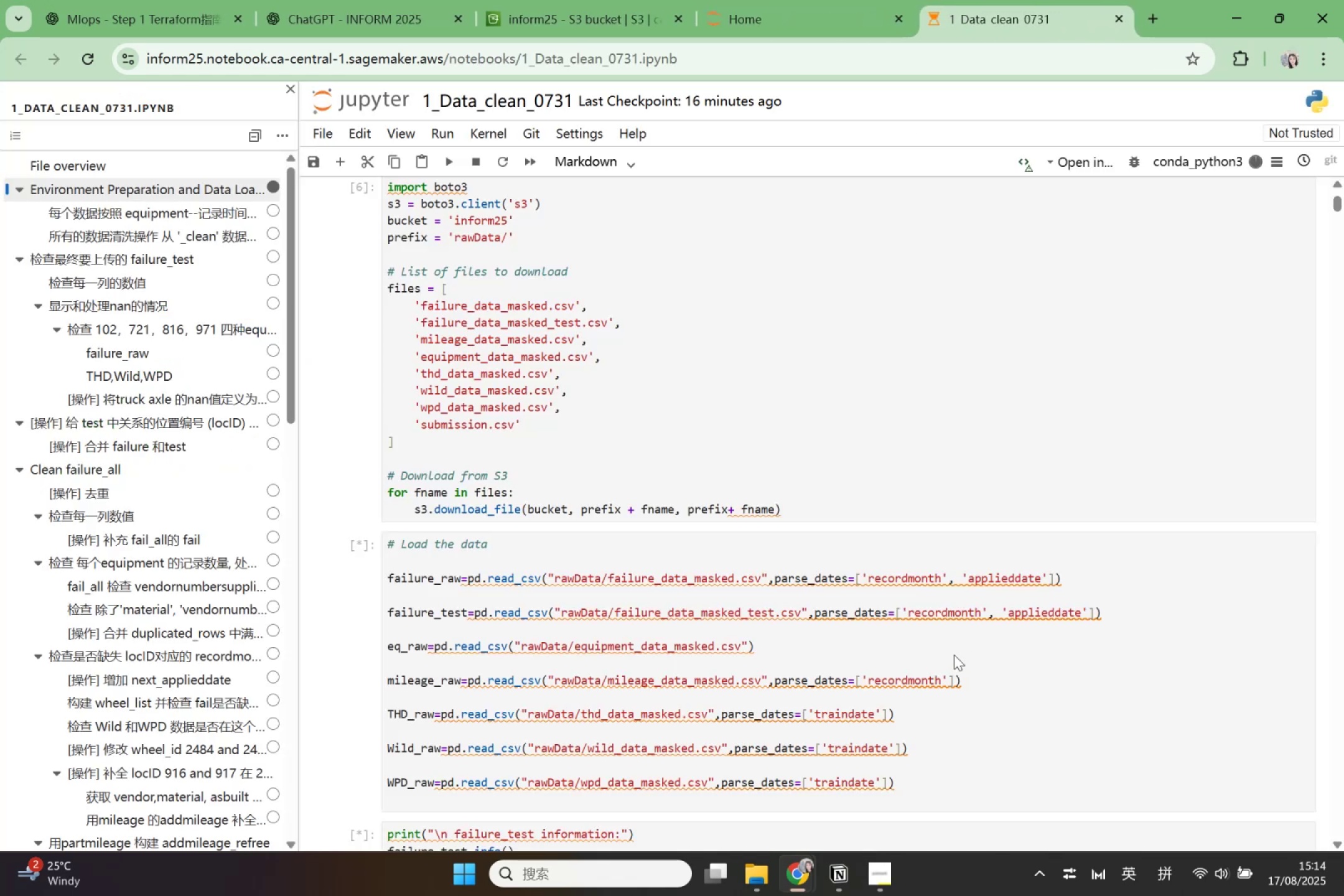 
scroll: coordinate [638, 681], scroll_direction: down, amount: 12.0
 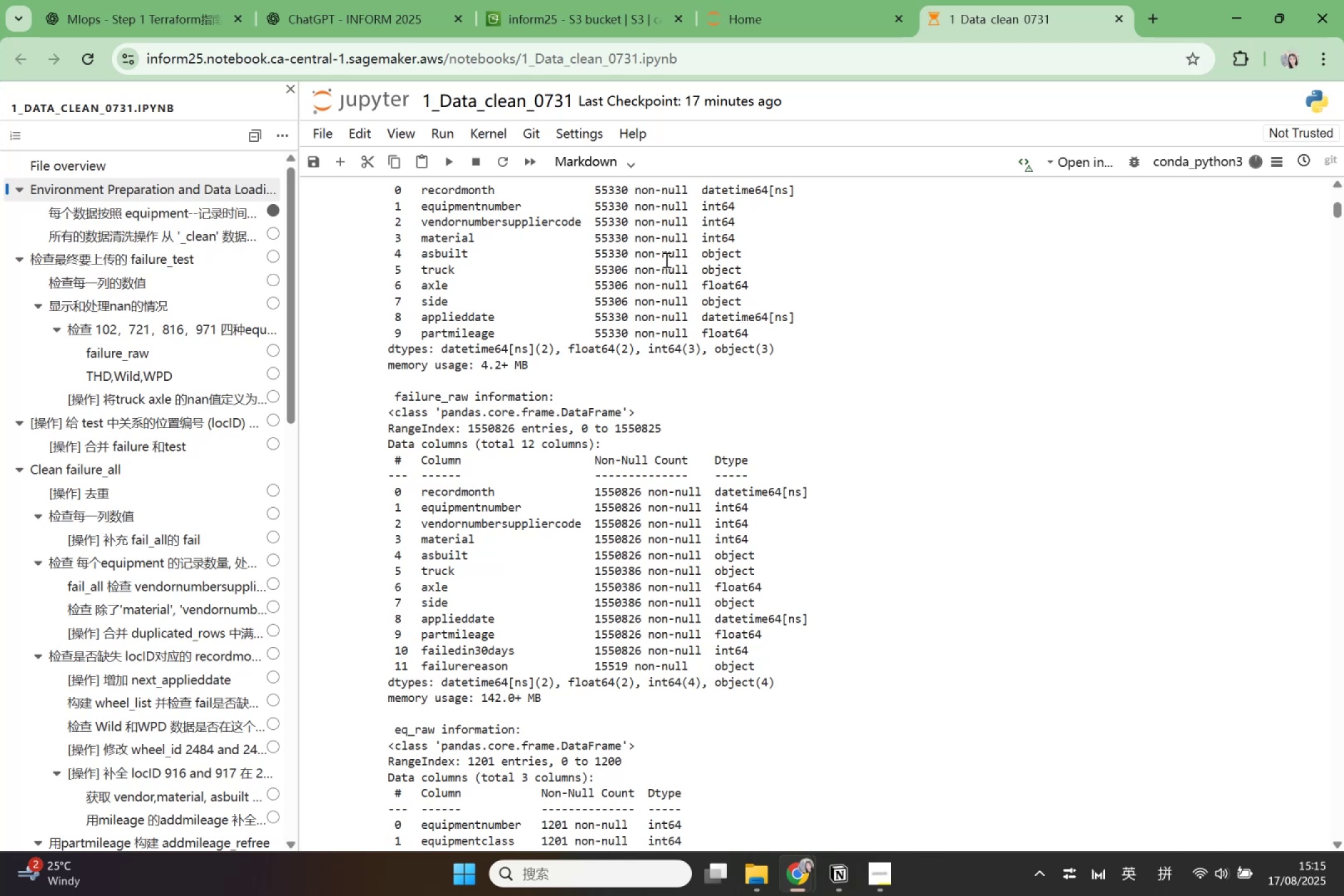 
wait(46.14)
 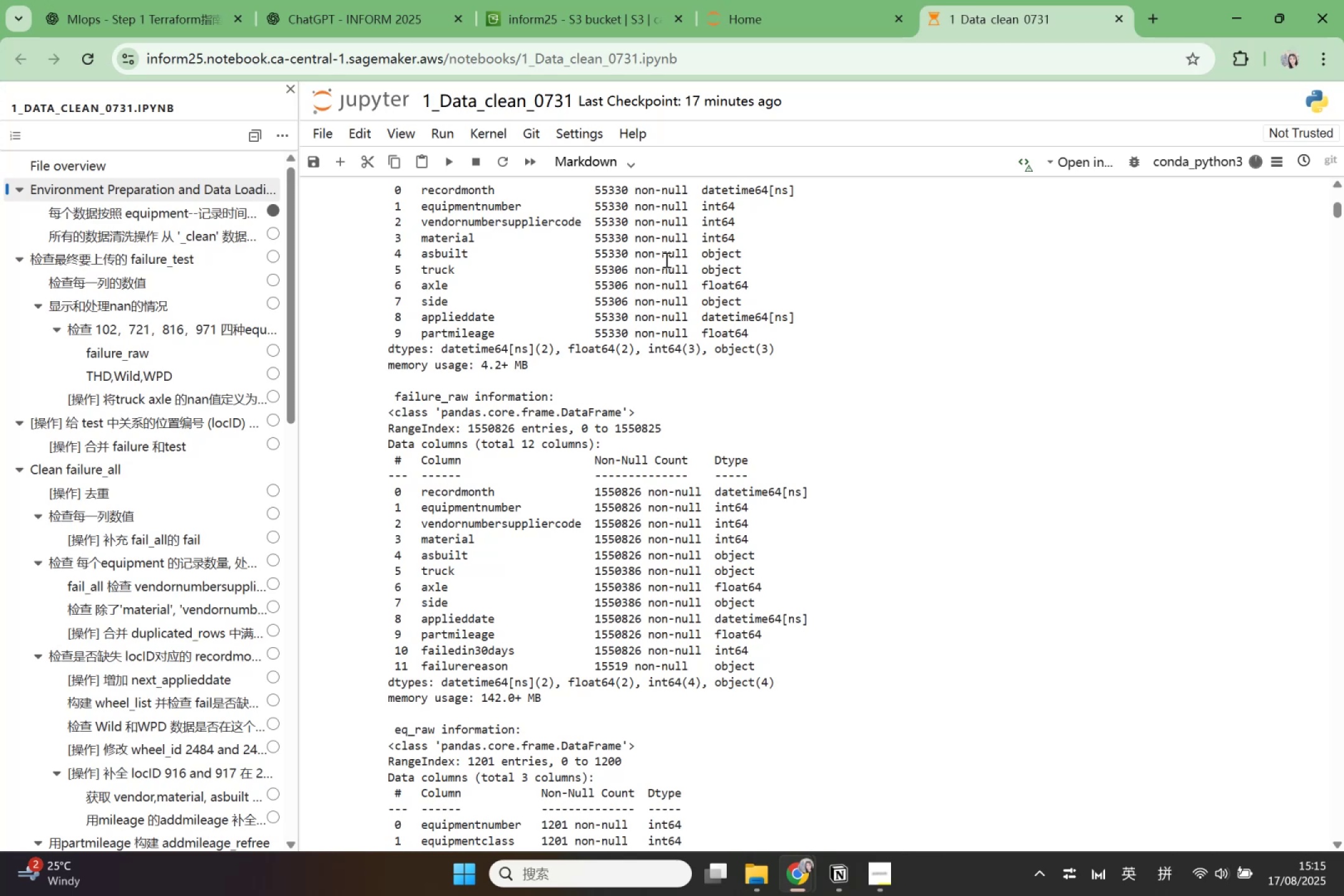 
scroll: coordinate [535, 539], scroll_direction: down, amount: 37.0
 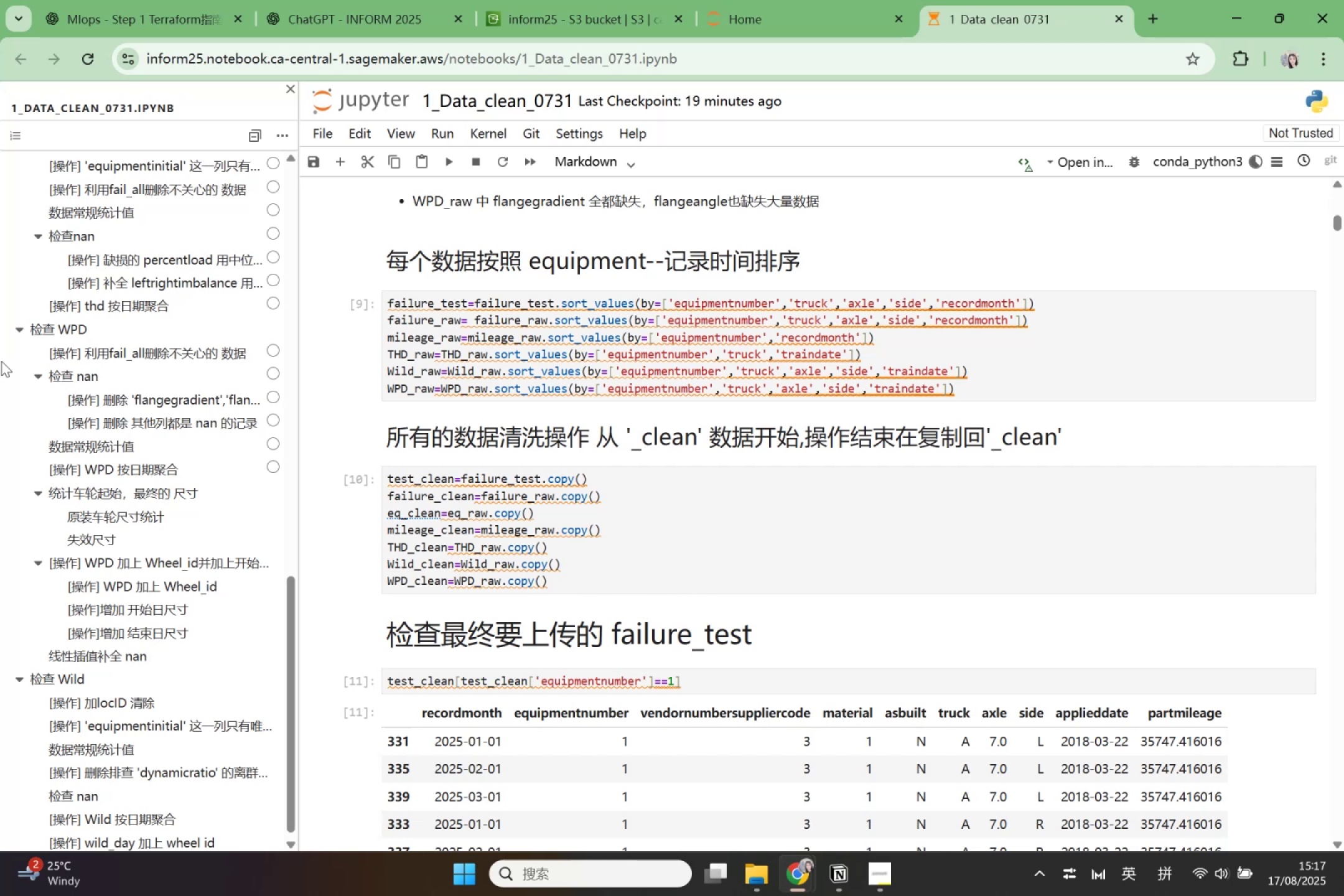 
wait(109.32)
 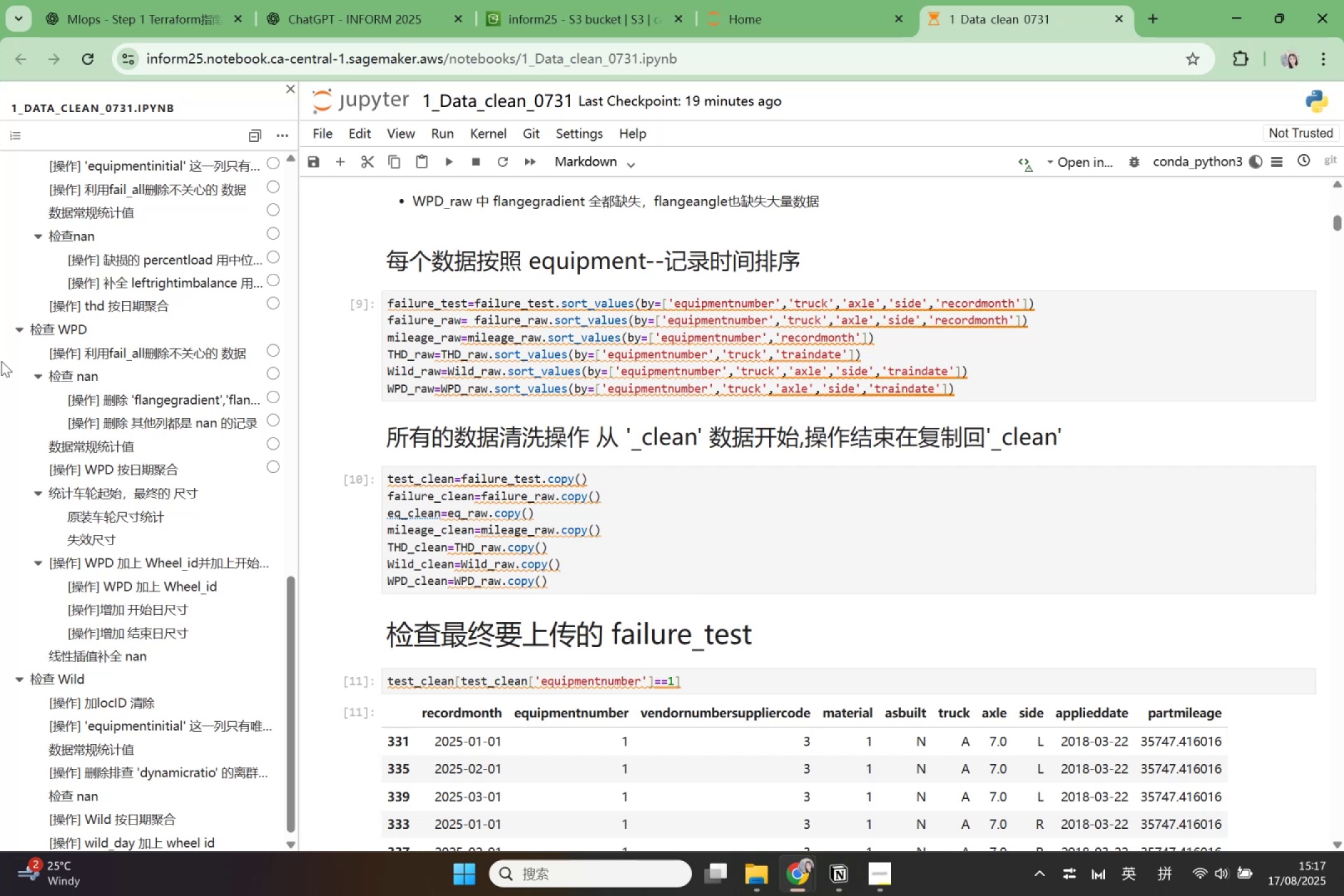 
scroll: coordinate [456, 581], scroll_direction: down, amount: 25.0
 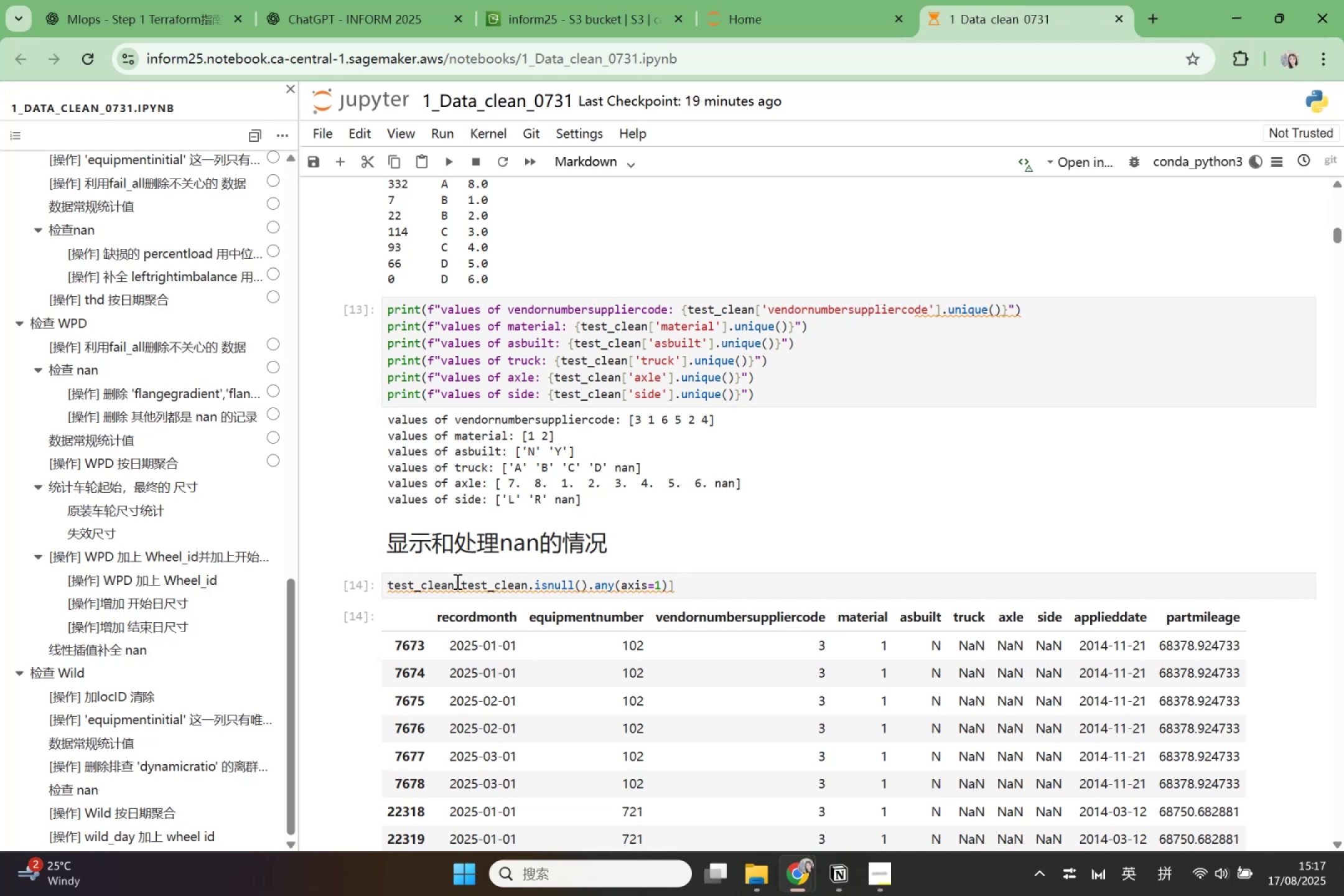 
wait(32.18)
 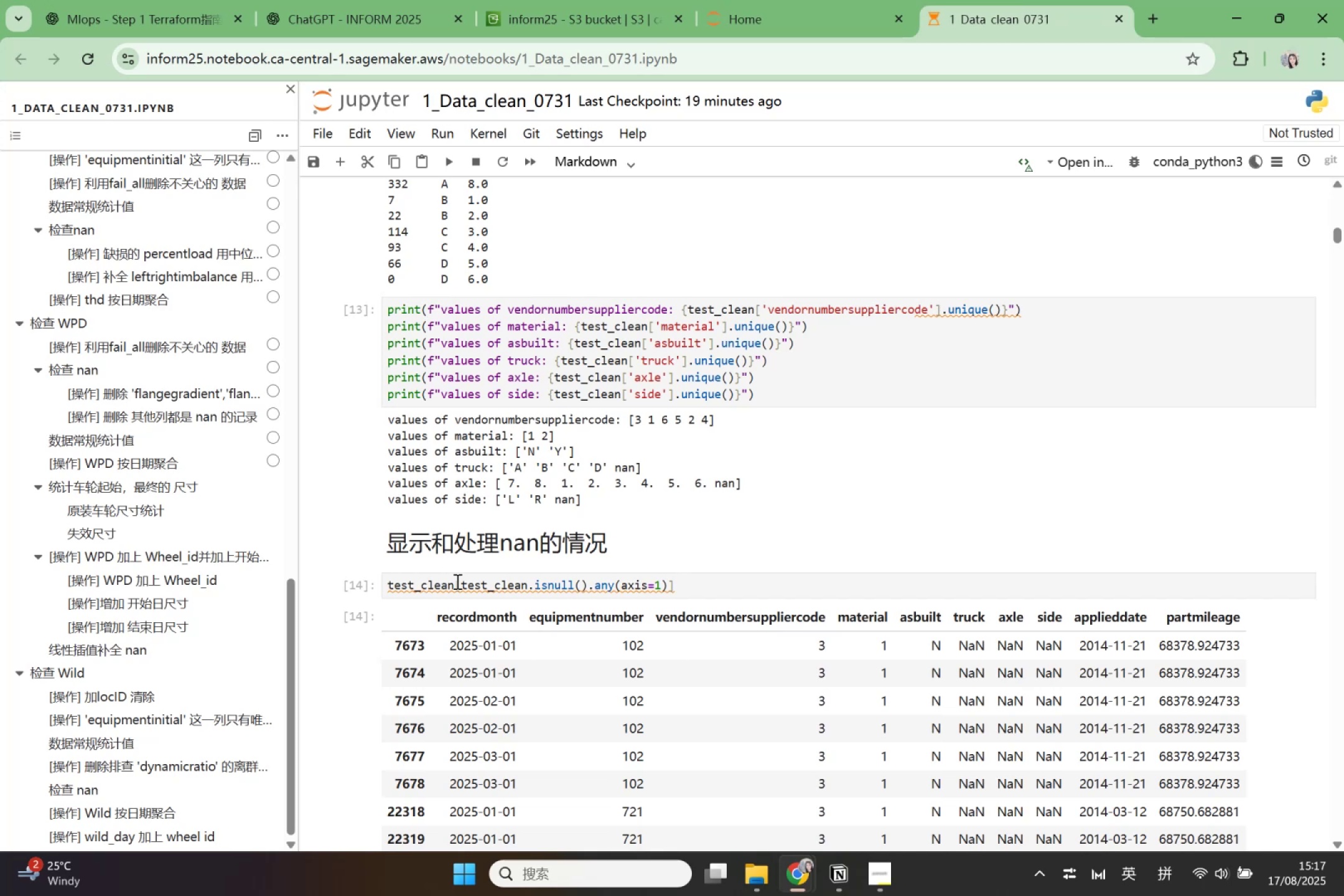 
scroll: coordinate [126, 478], scroll_direction: up, amount: 9.0
 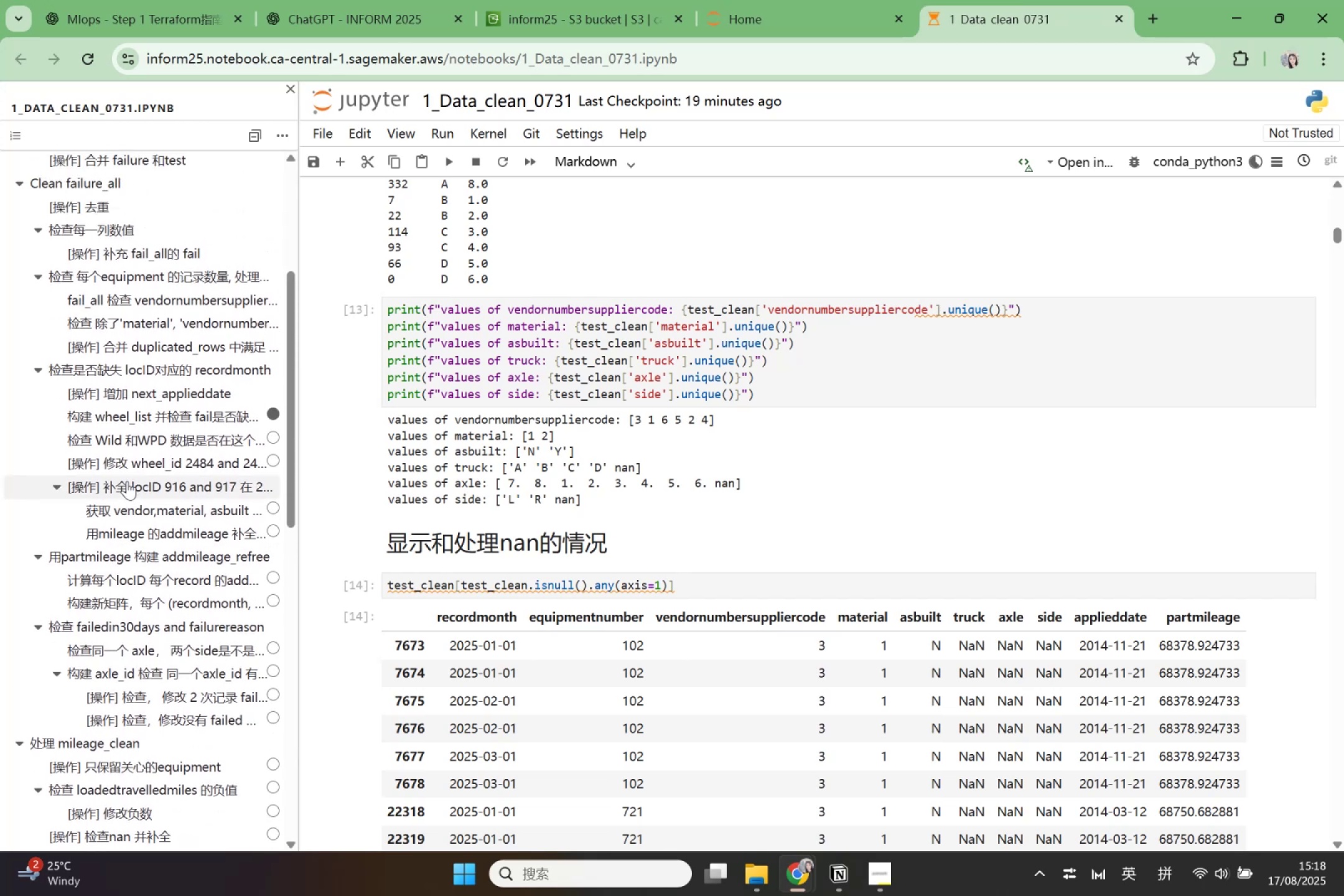 
scroll: coordinate [127, 481], scroll_direction: down, amount: 6.0
 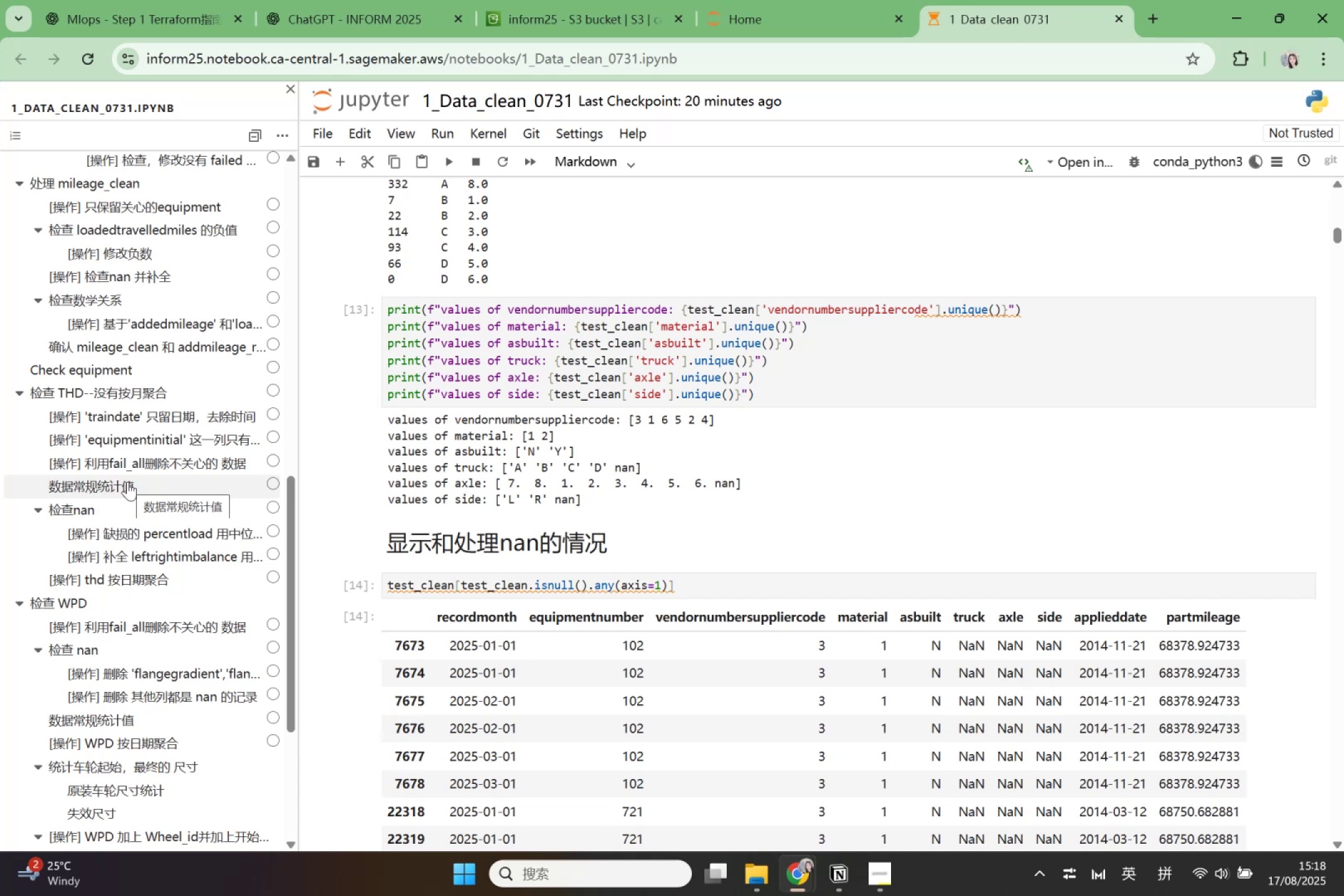 
wait(51.76)
 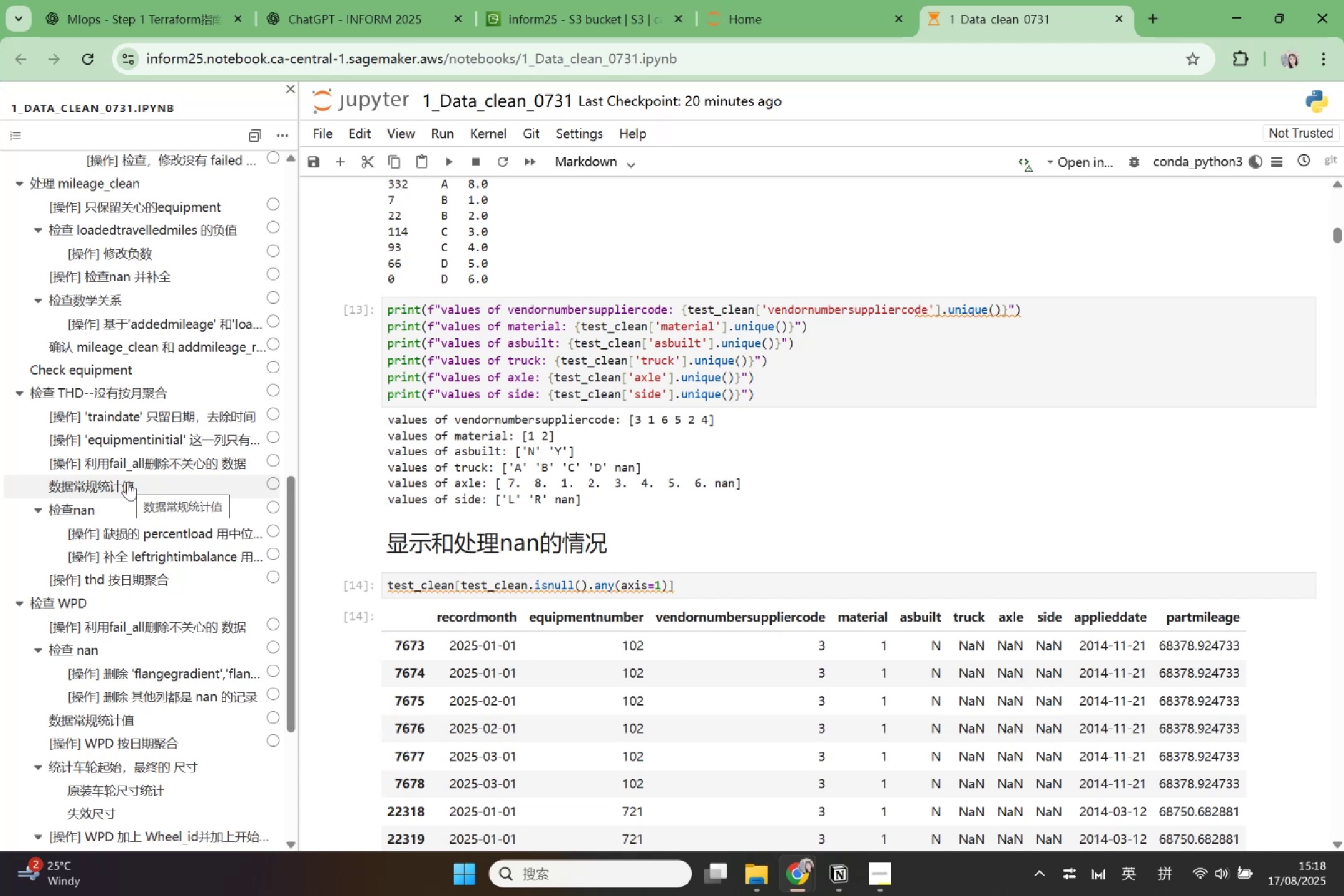 
scroll: coordinate [145, 490], scroll_direction: up, amount: 8.0
 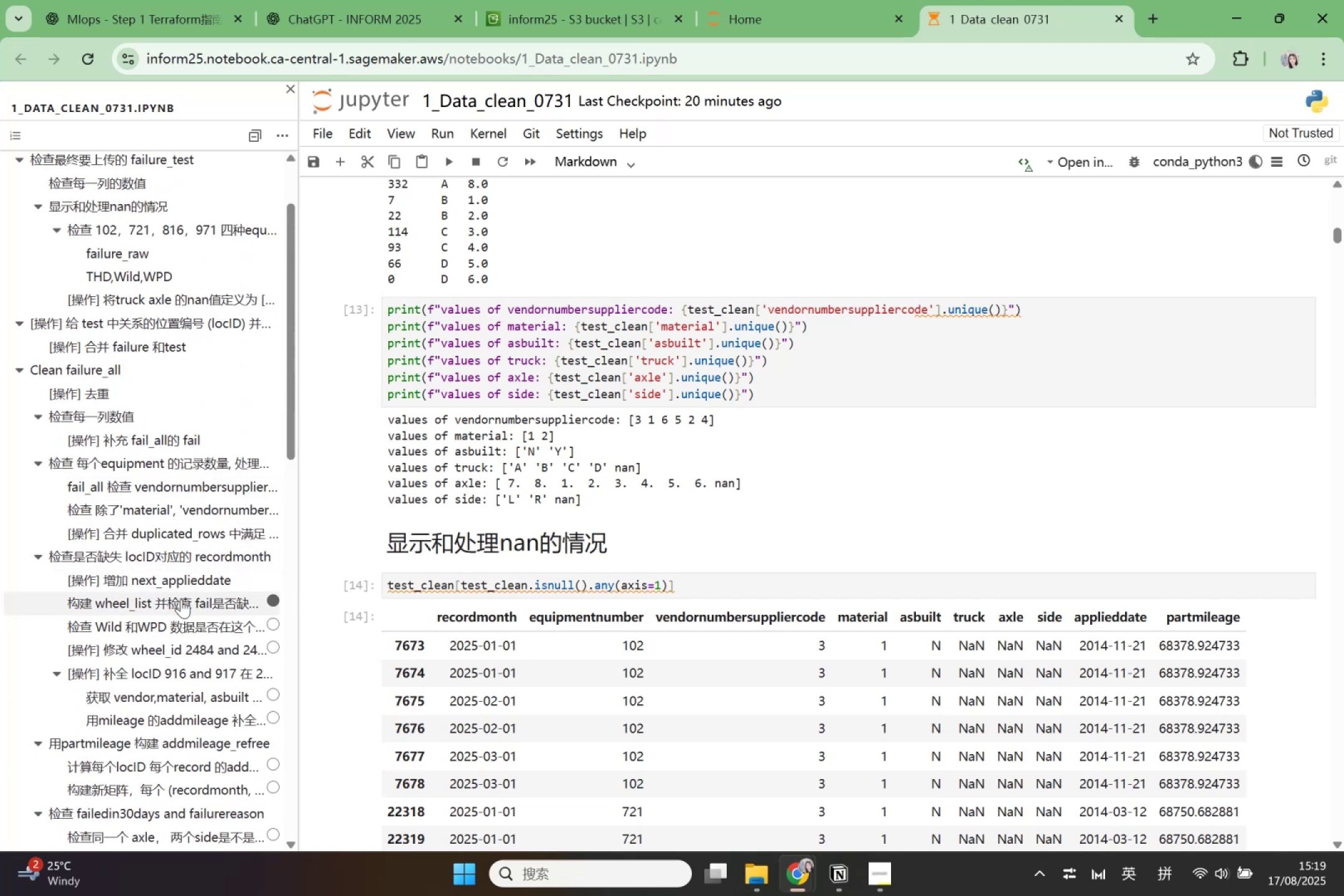 
mouse_move([235, 653])
 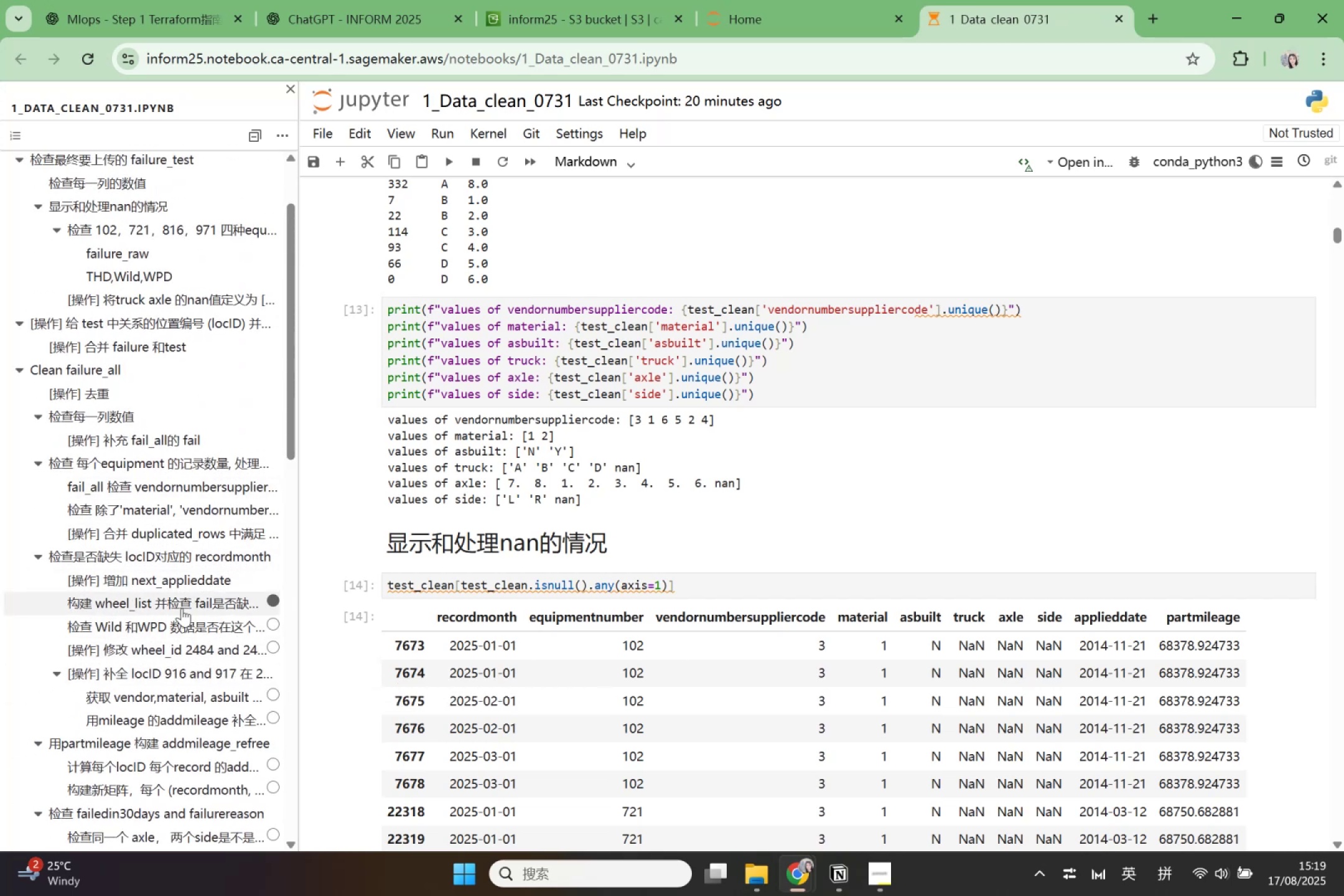 
left_click([181, 609])
 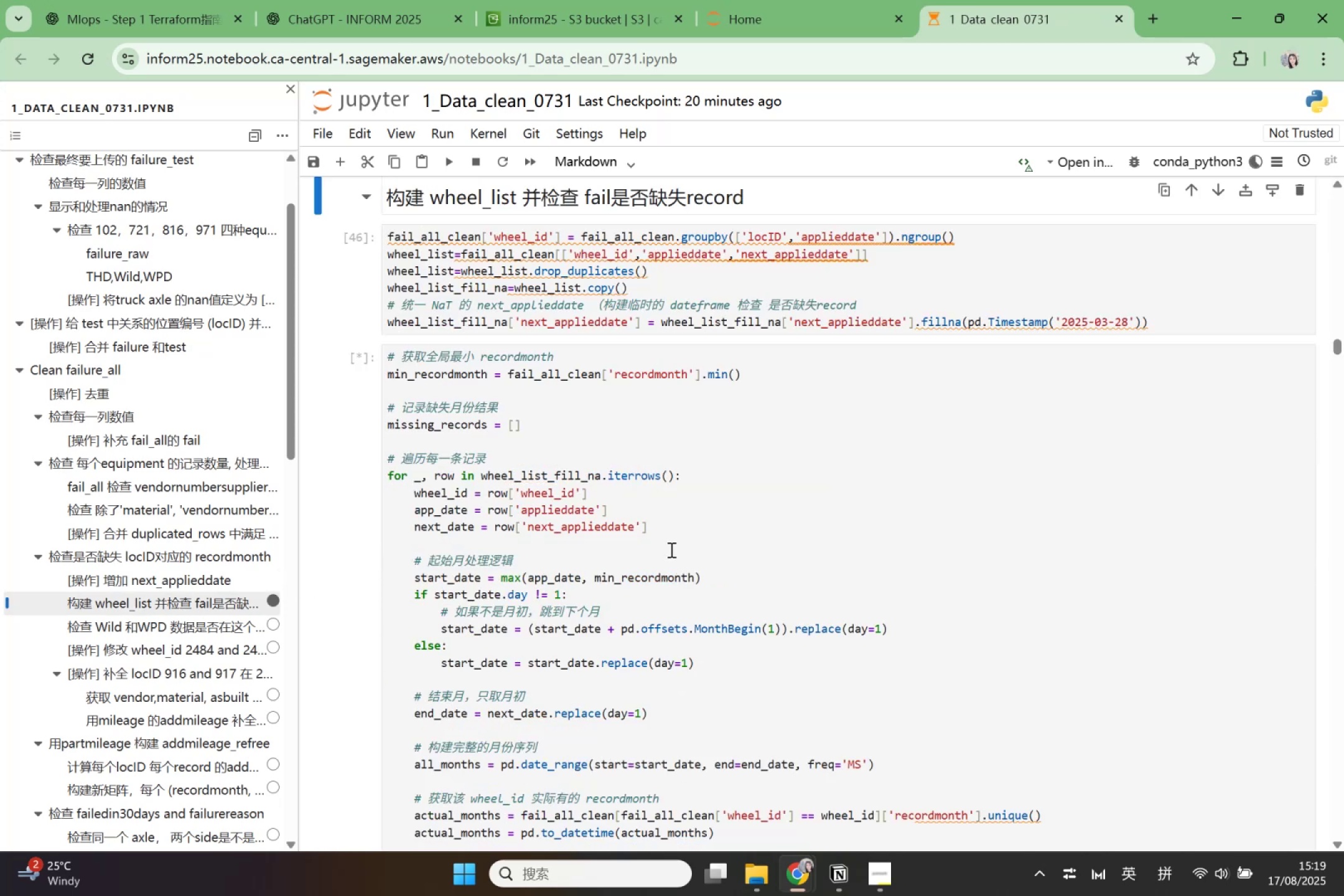 
scroll: coordinate [670, 549], scroll_direction: down, amount: 2.0
 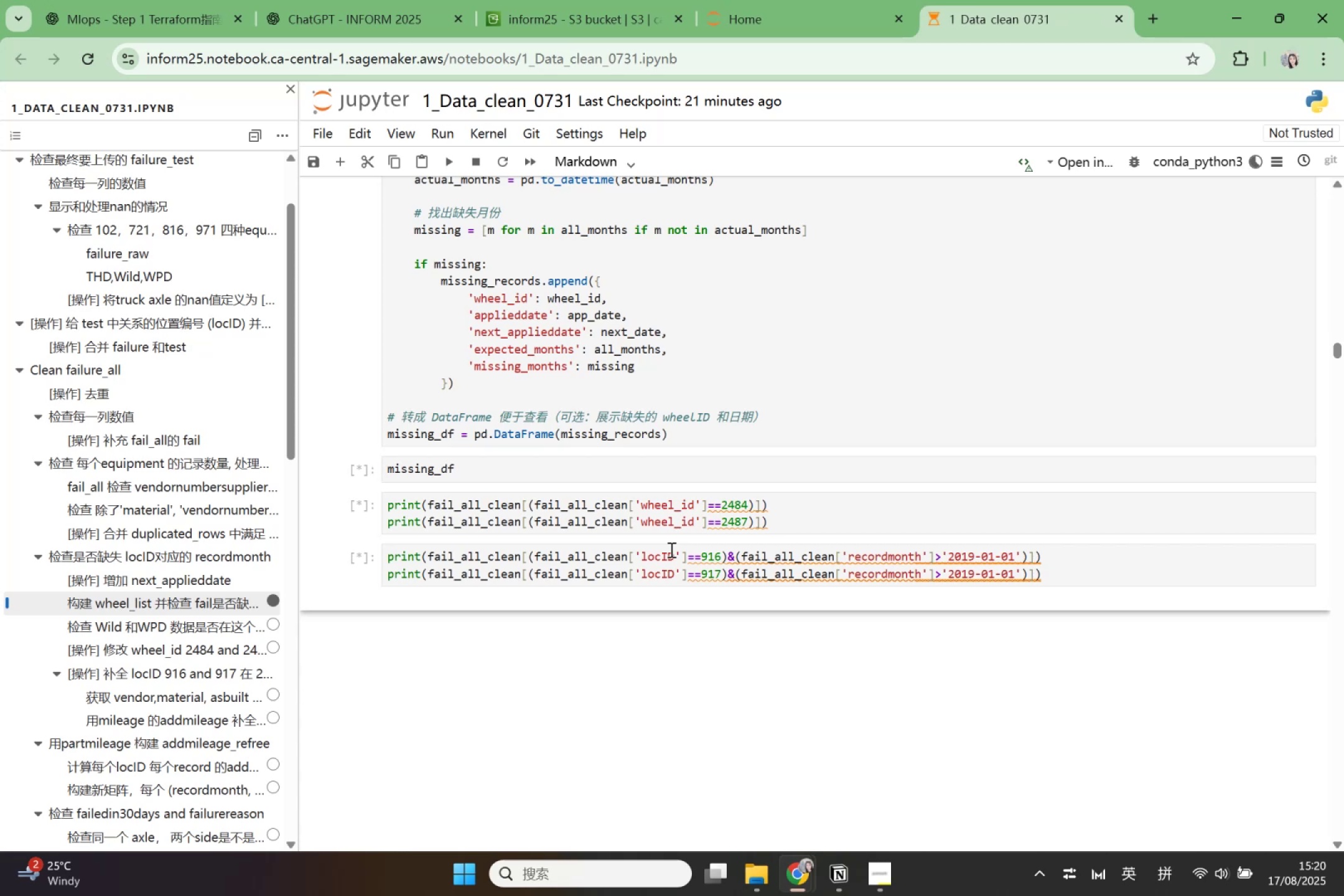 
wait(76.71)
 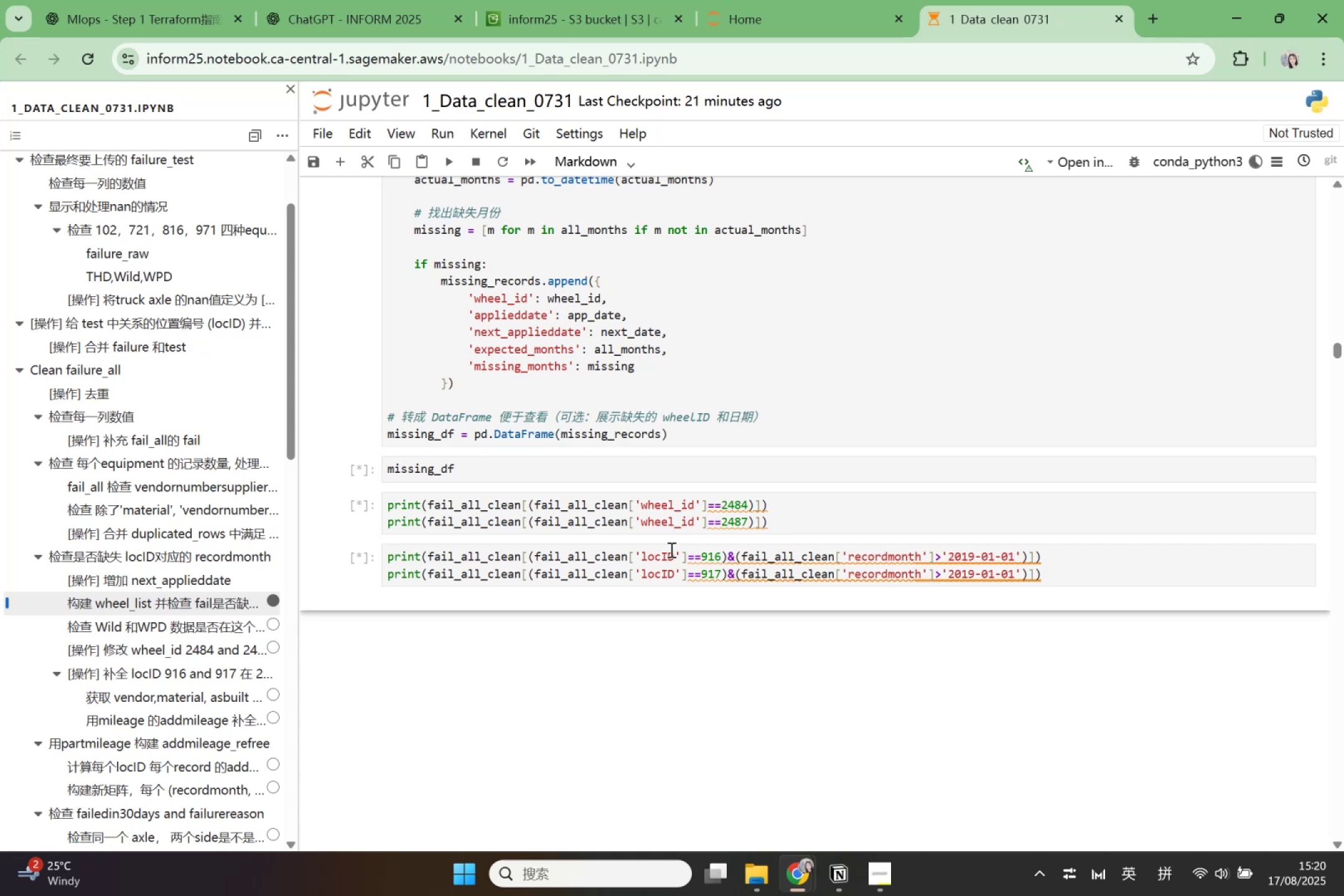 
scroll: coordinate [151, 635], scroll_direction: down, amount: 9.0
 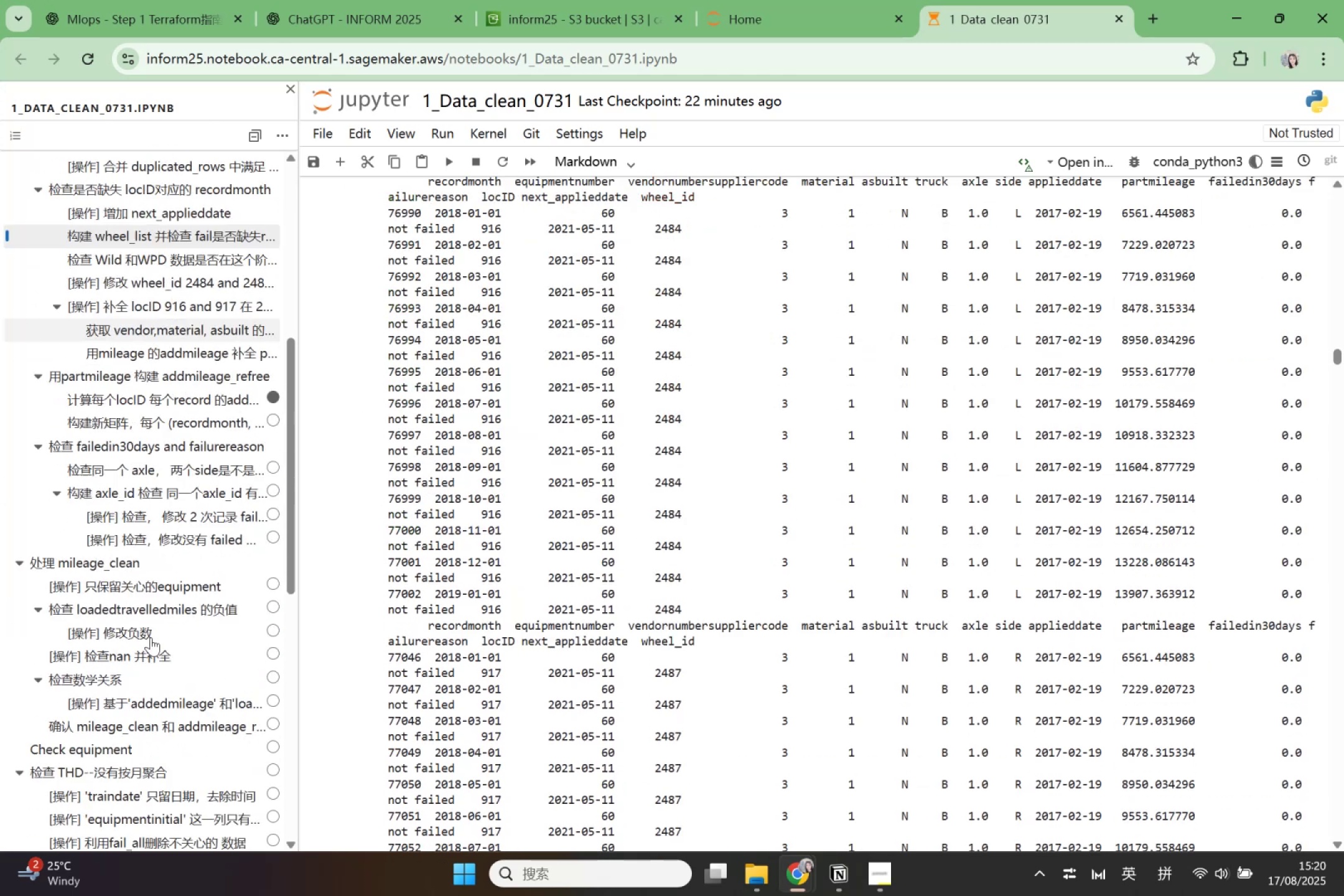 
mouse_move([171, 647])
 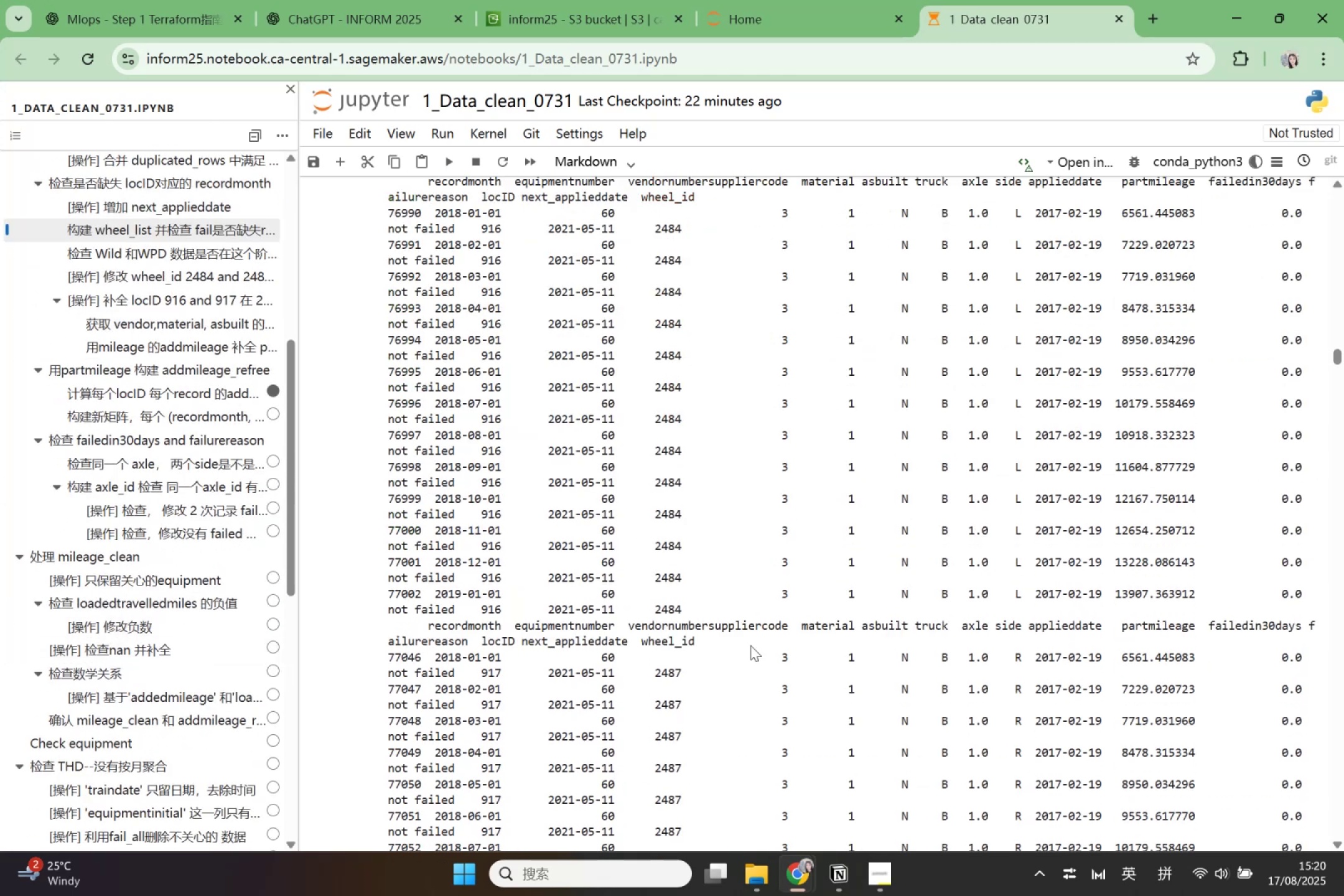 
scroll: coordinate [910, 715], scroll_direction: up, amount: 3.0
 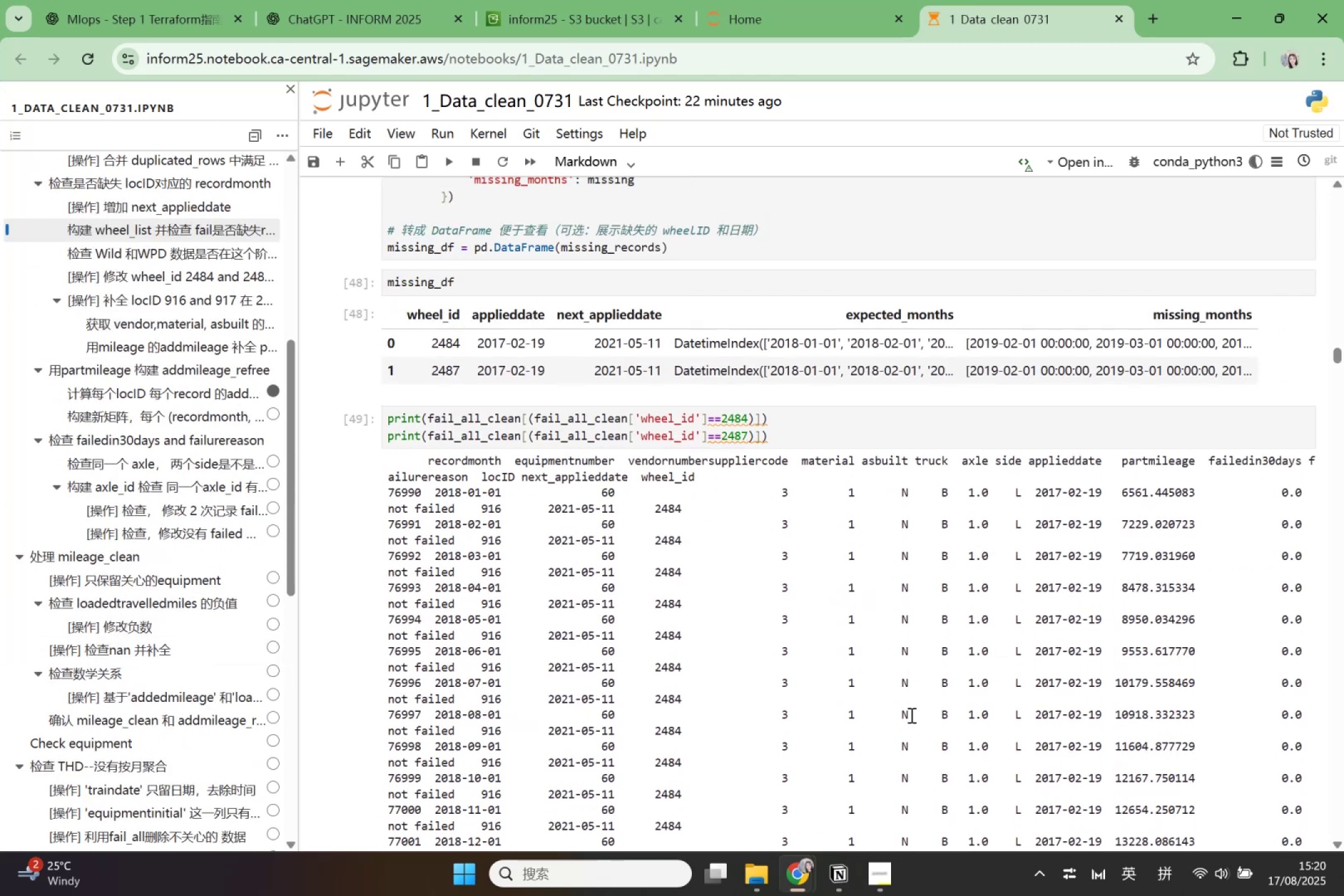 
scroll: coordinate [910, 715], scroll_direction: down, amount: 3.0
 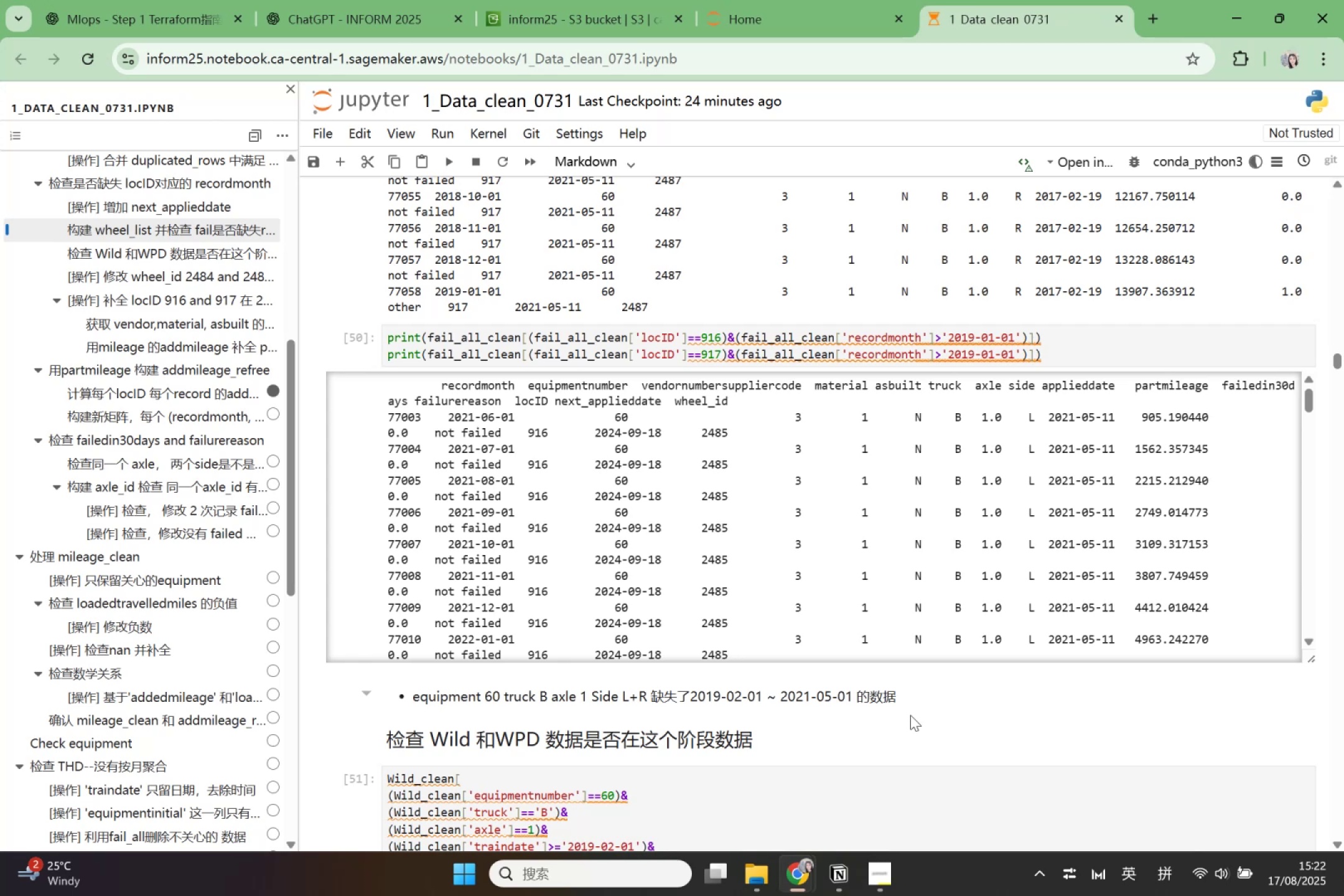 
wait(141.88)
 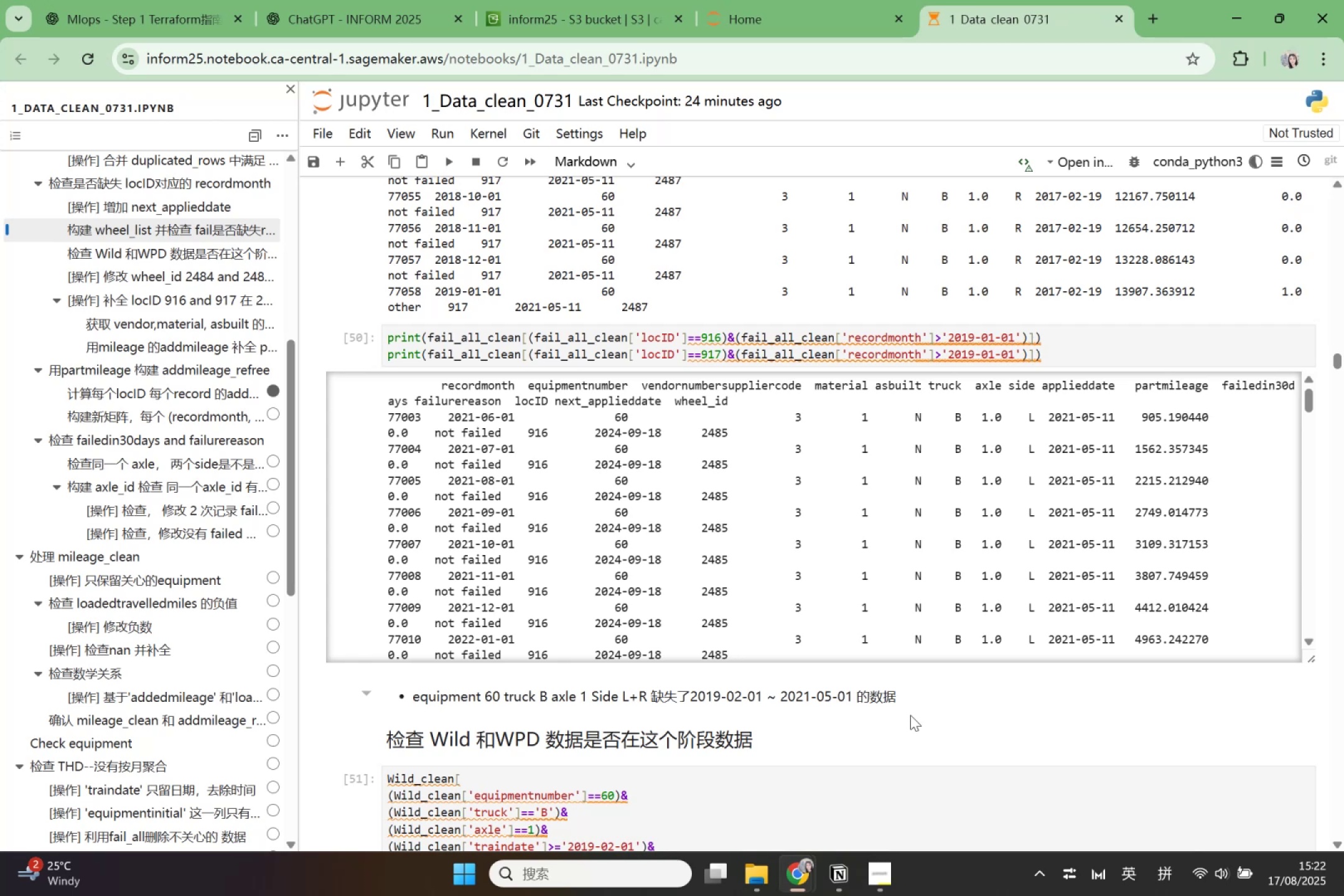 
scroll: coordinate [207, 656], scroll_direction: down, amount: 3.0
 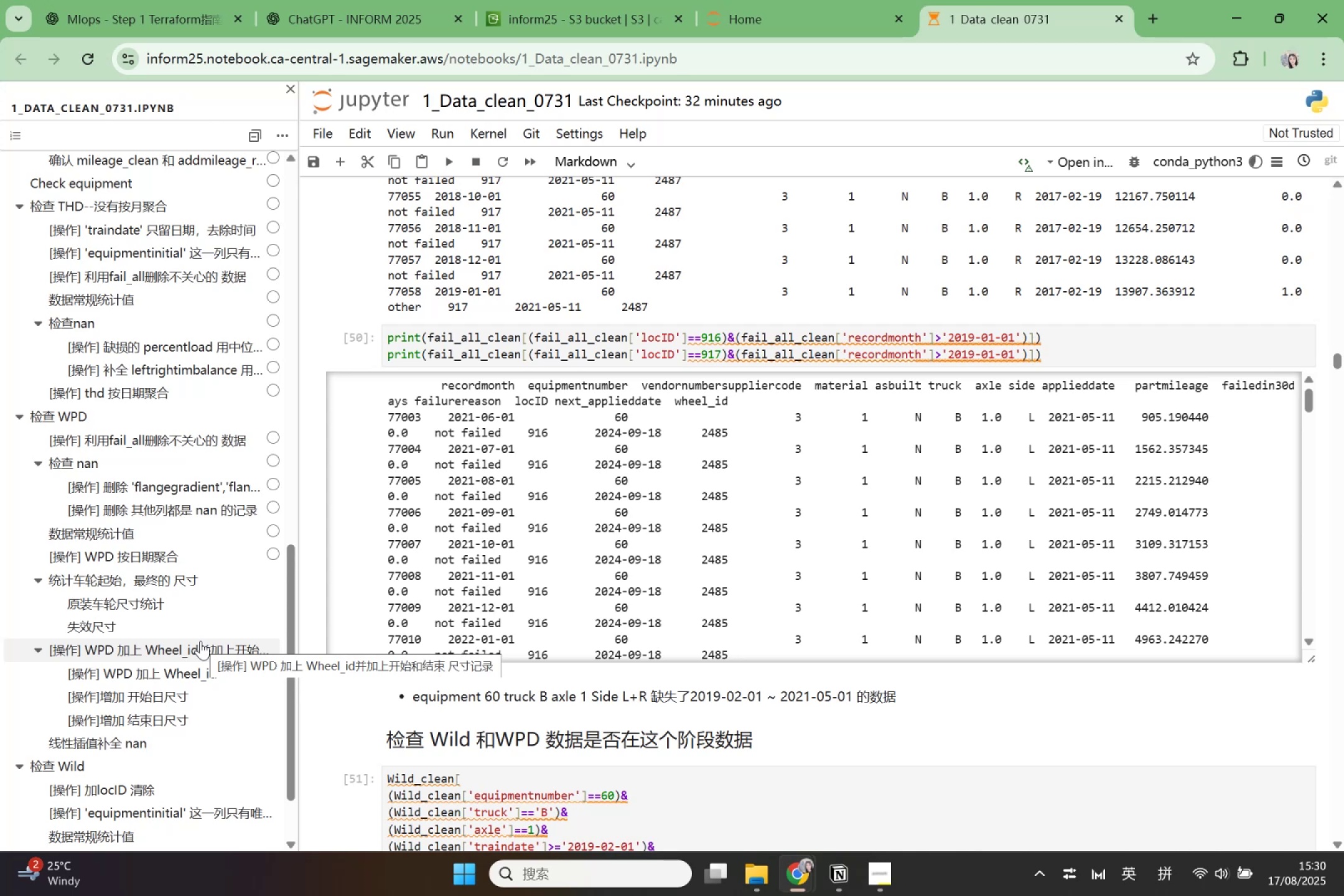 
wait(457.11)
 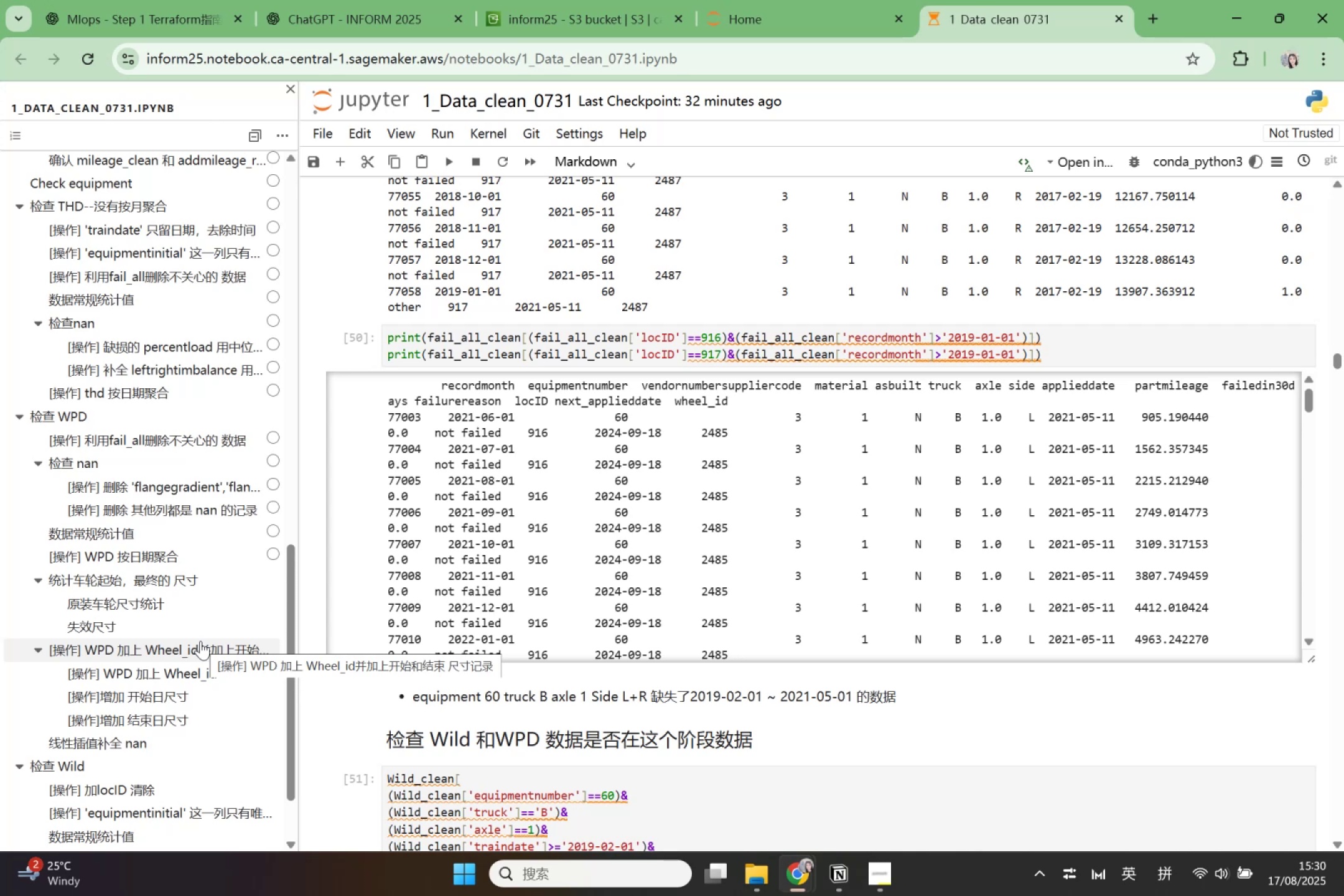 
left_click([210, 581])
 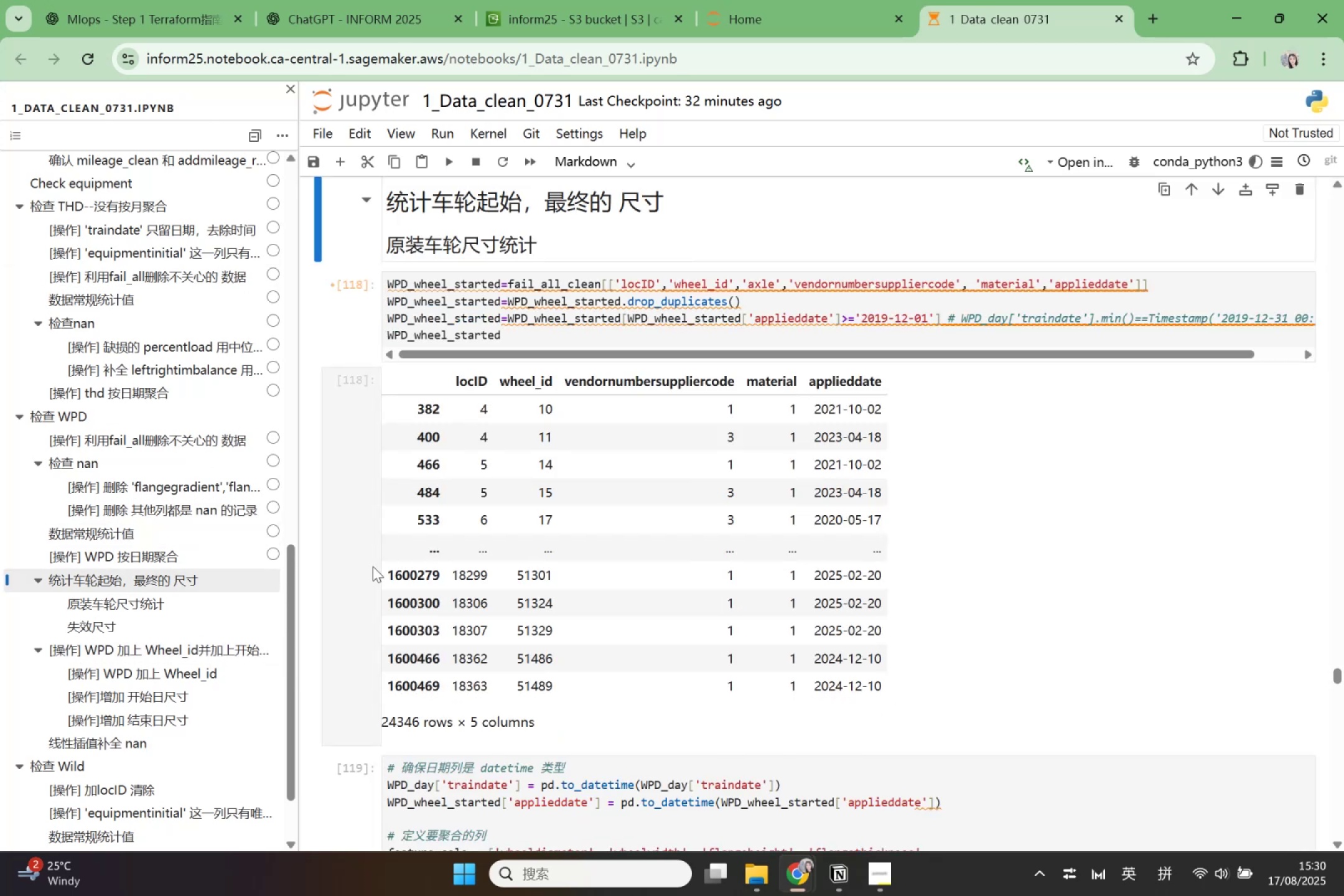 
scroll: coordinate [377, 578], scroll_direction: up, amount: 2.0
 